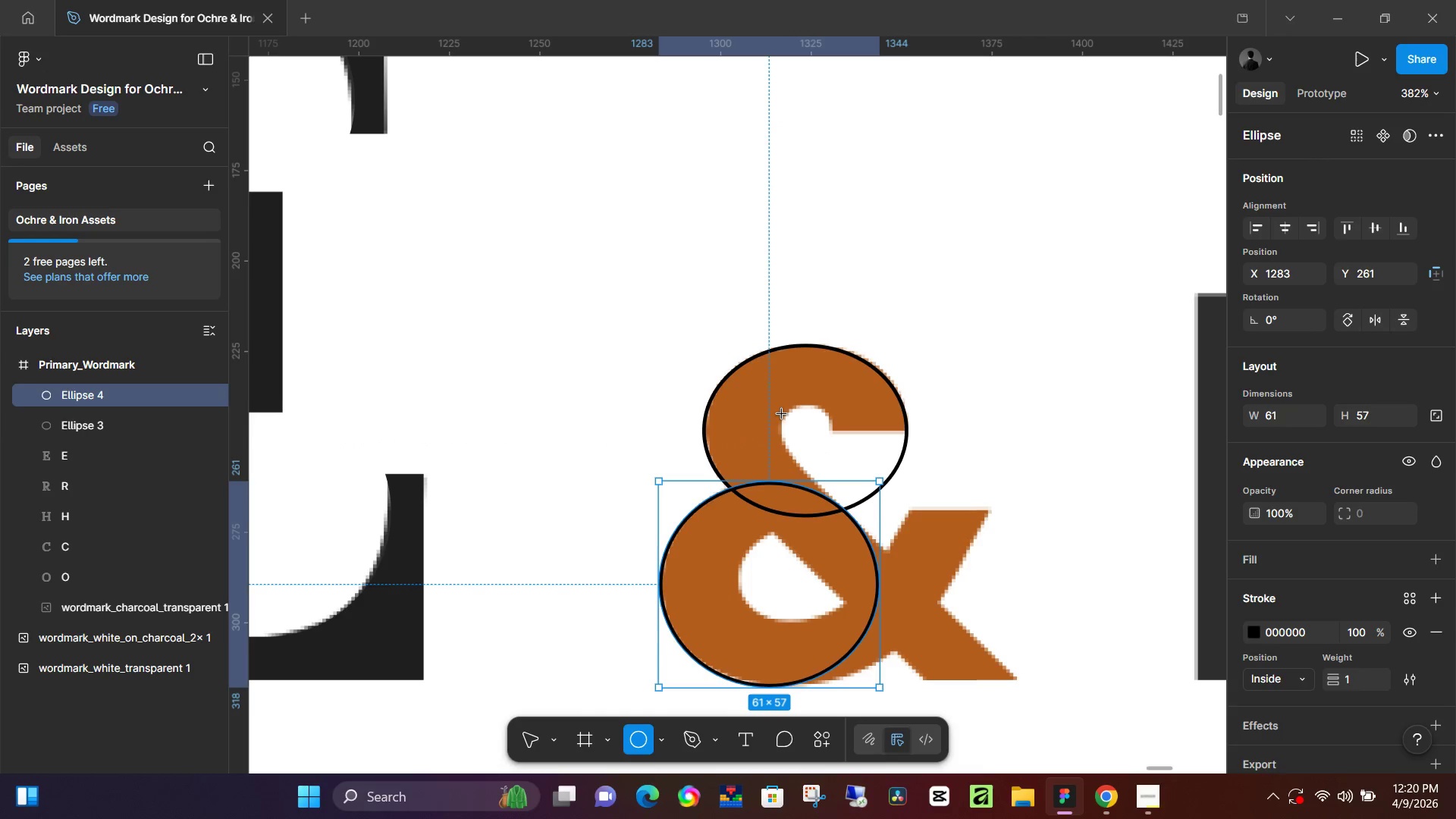 
hold_key(key=ShiftLeft, duration=0.36)
left_click_drag(start_coordinate=[779, 411], to_coordinate=[837, 467])
 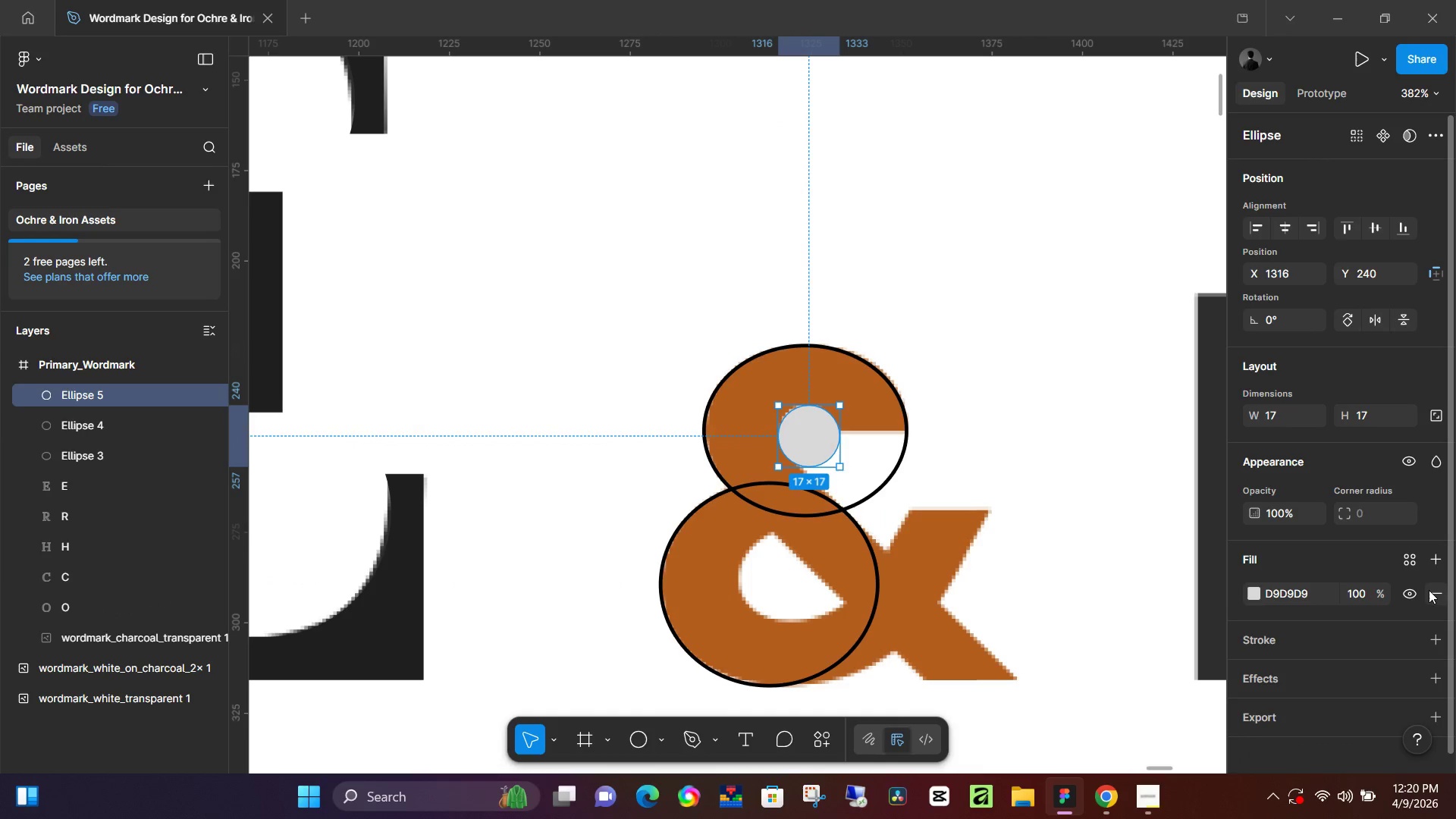 
double_click([1435, 597])
 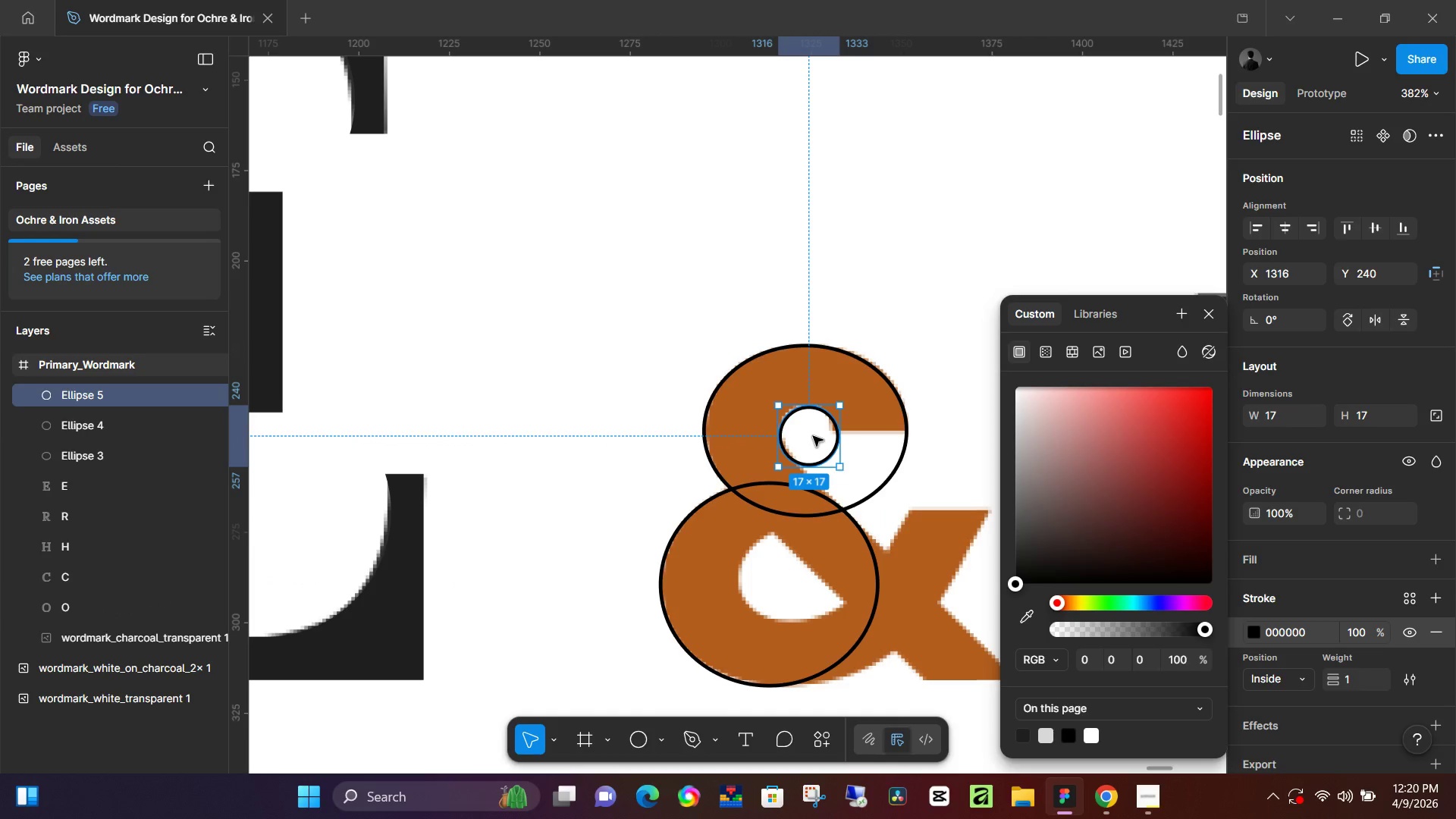 
left_click_drag(start_coordinate=[814, 436], to_coordinate=[808, 432])
 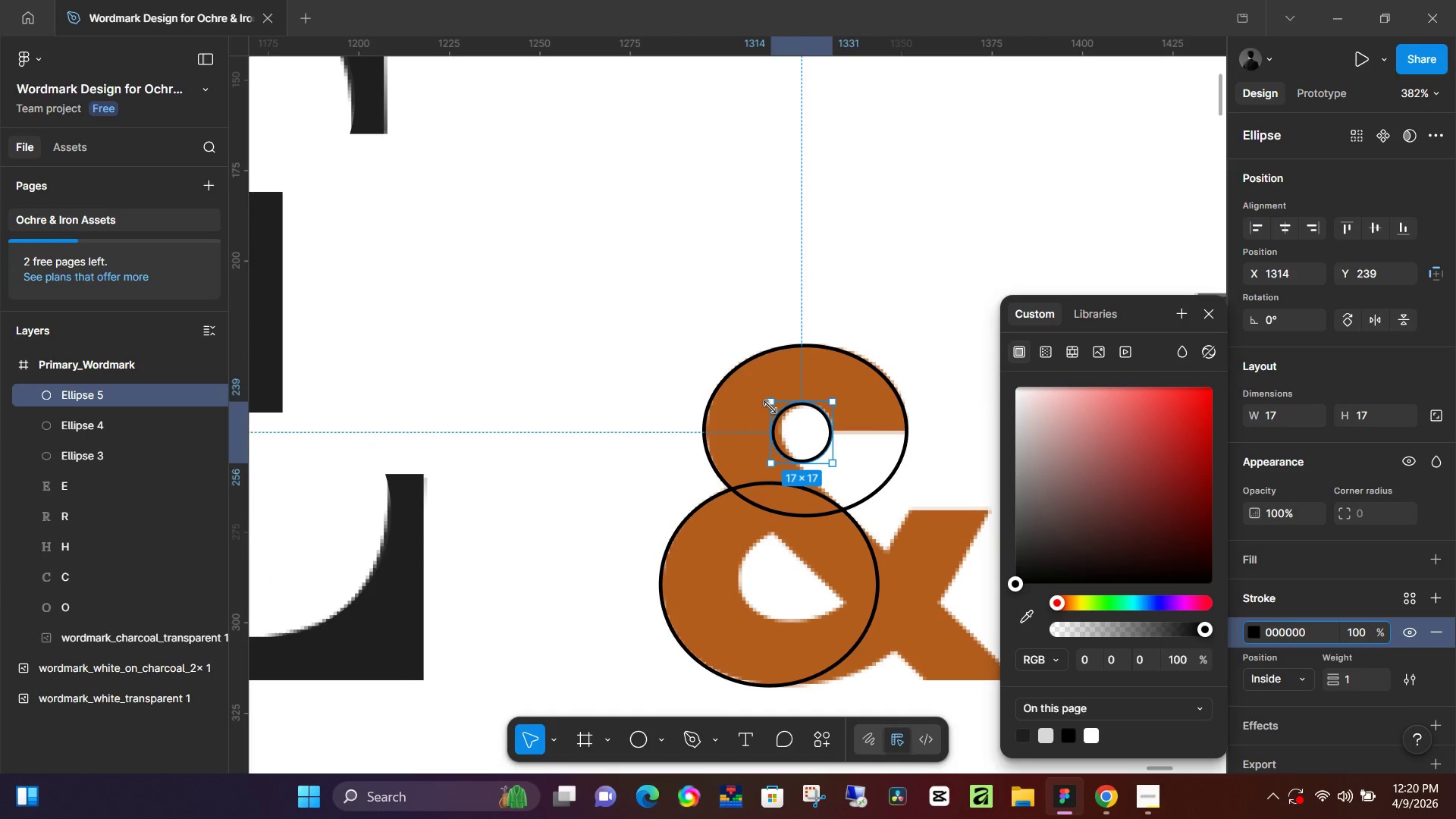 
left_click_drag(start_coordinate=[770, 406], to_coordinate=[780, 406])
 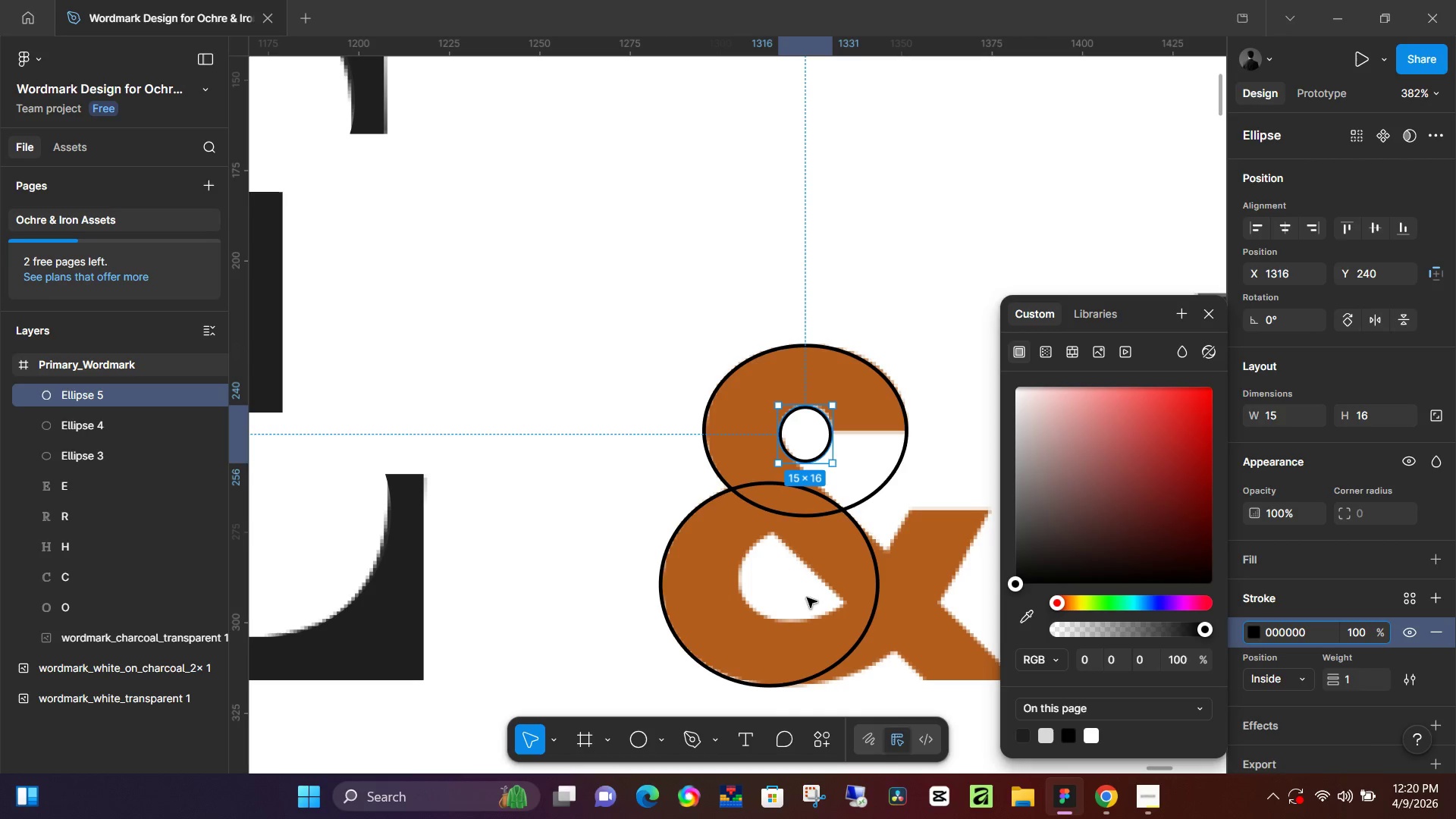 
wait(5.3)
 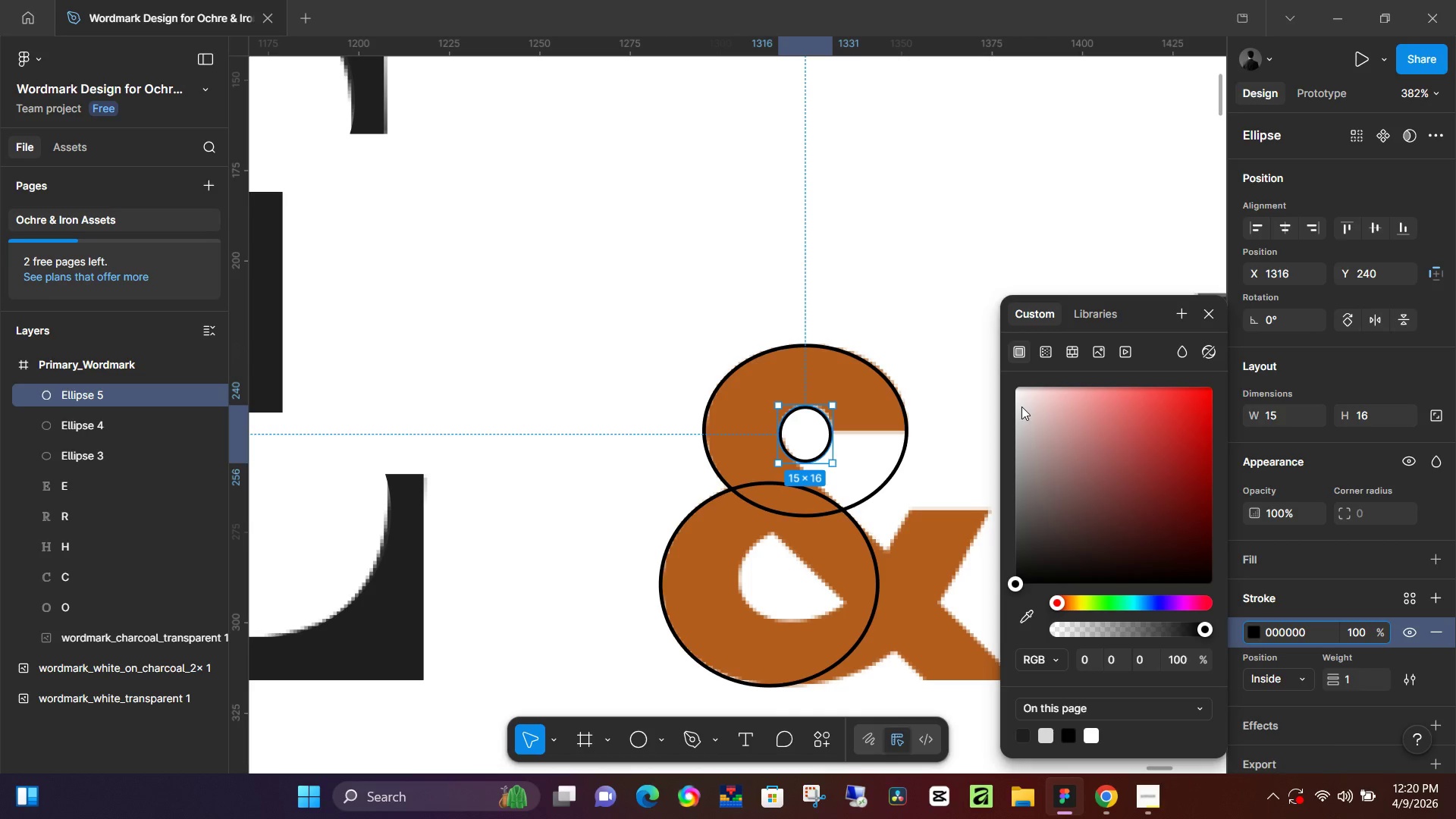 
left_click([676, 332])
 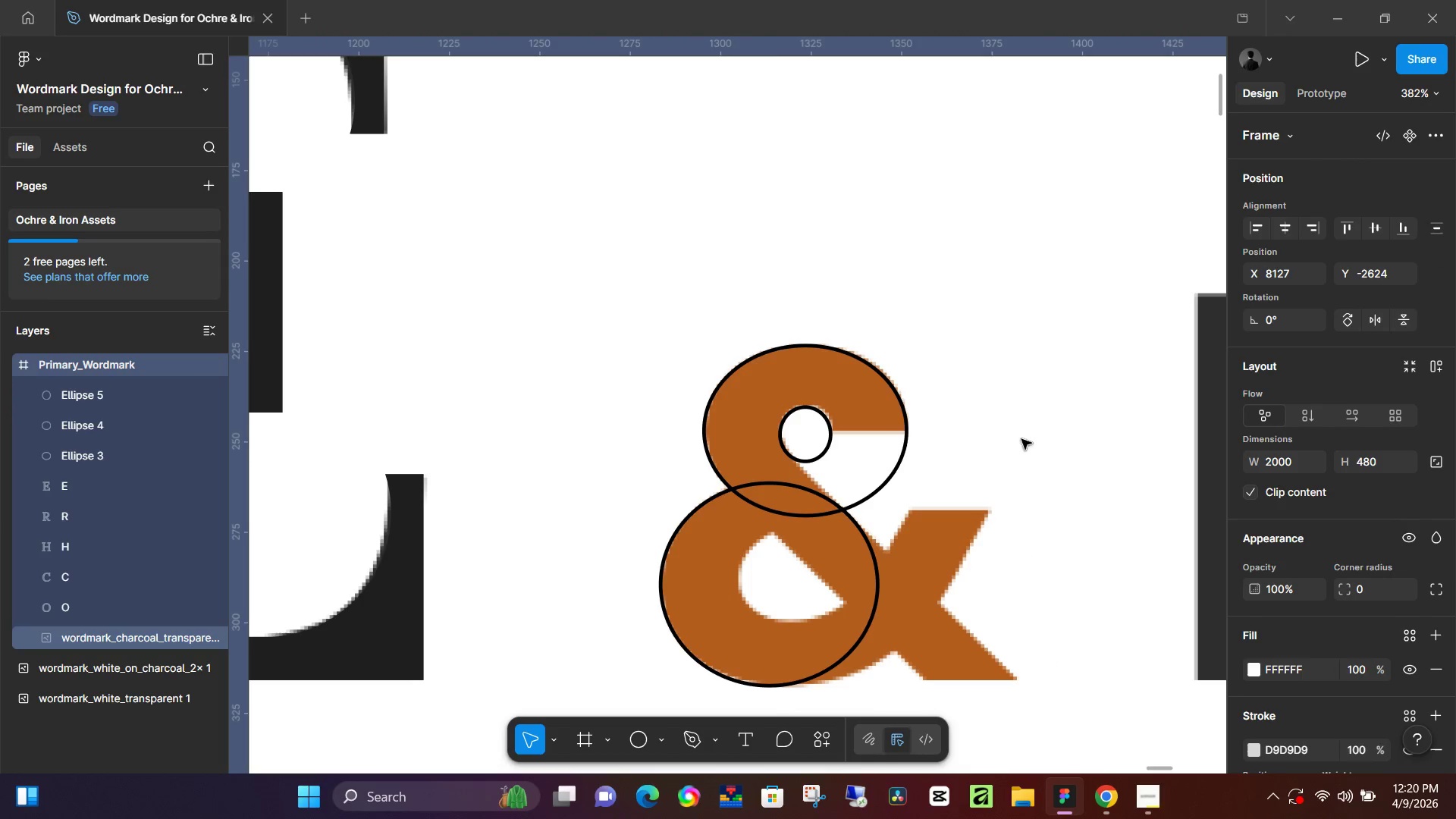 
hold_key(key=Space, duration=0.44)
 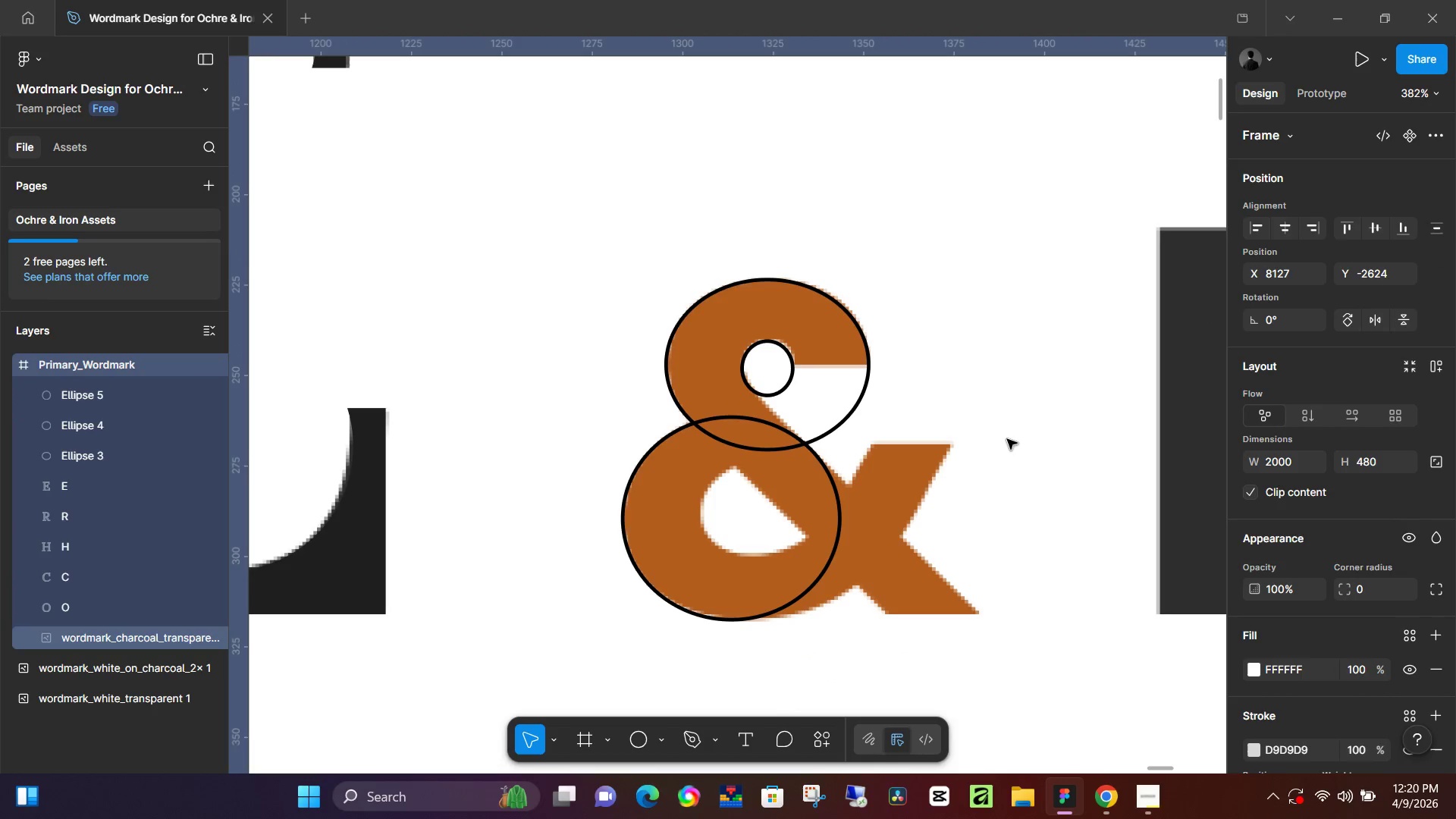 
left_click_drag(start_coordinate=[1044, 508], to_coordinate=[1007, 441])
 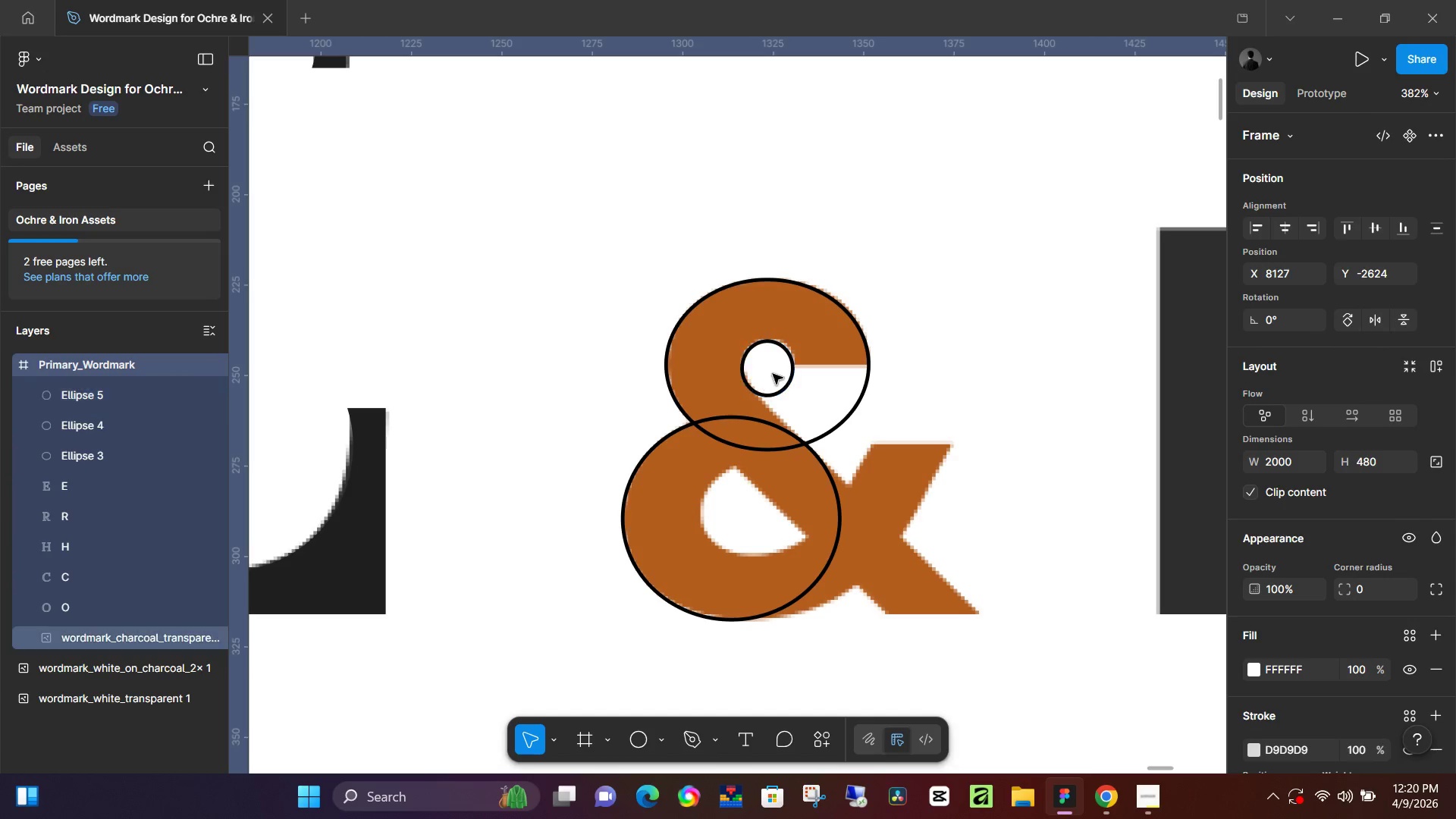 
wait(5.05)
 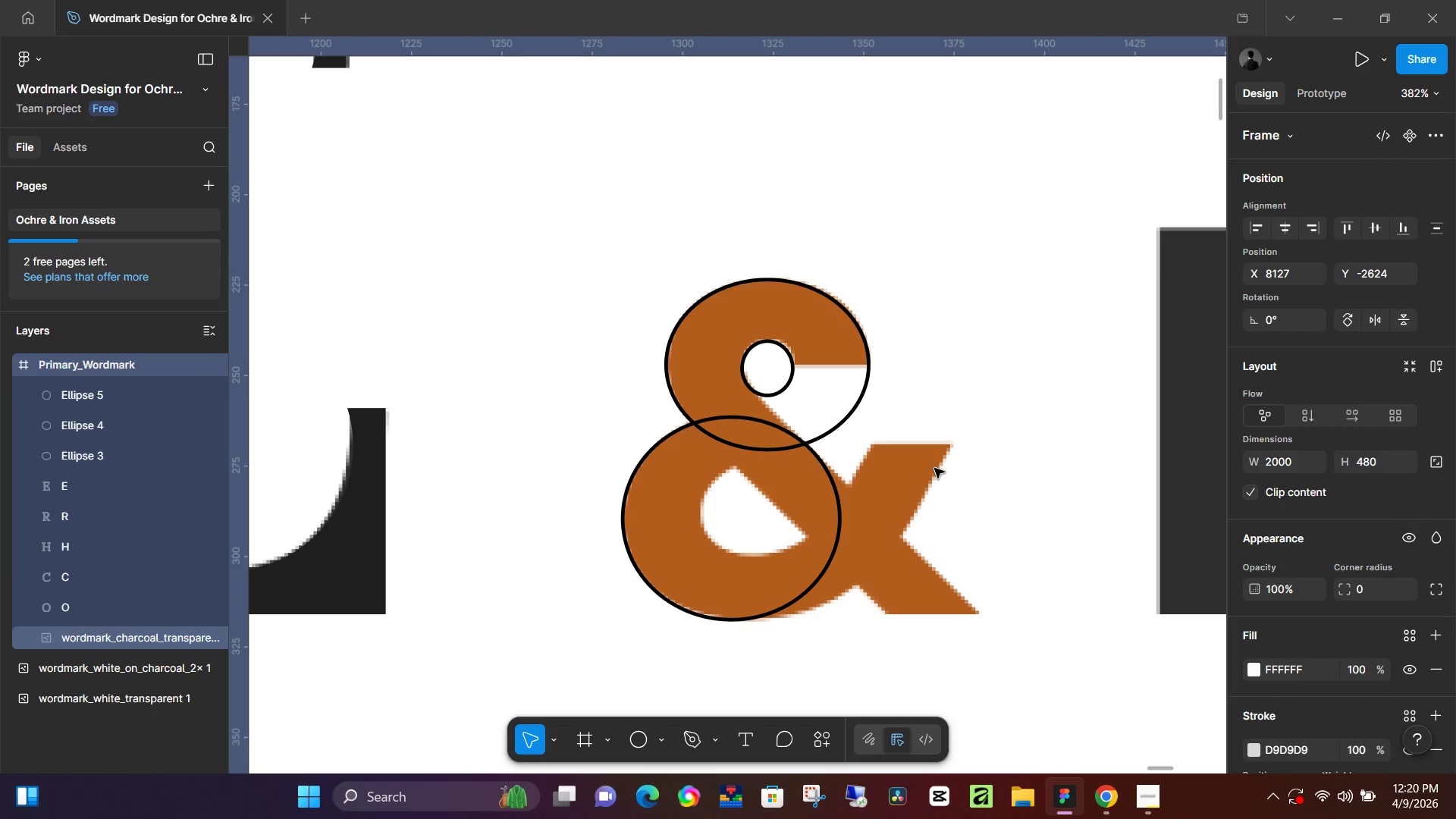 
key(O)
 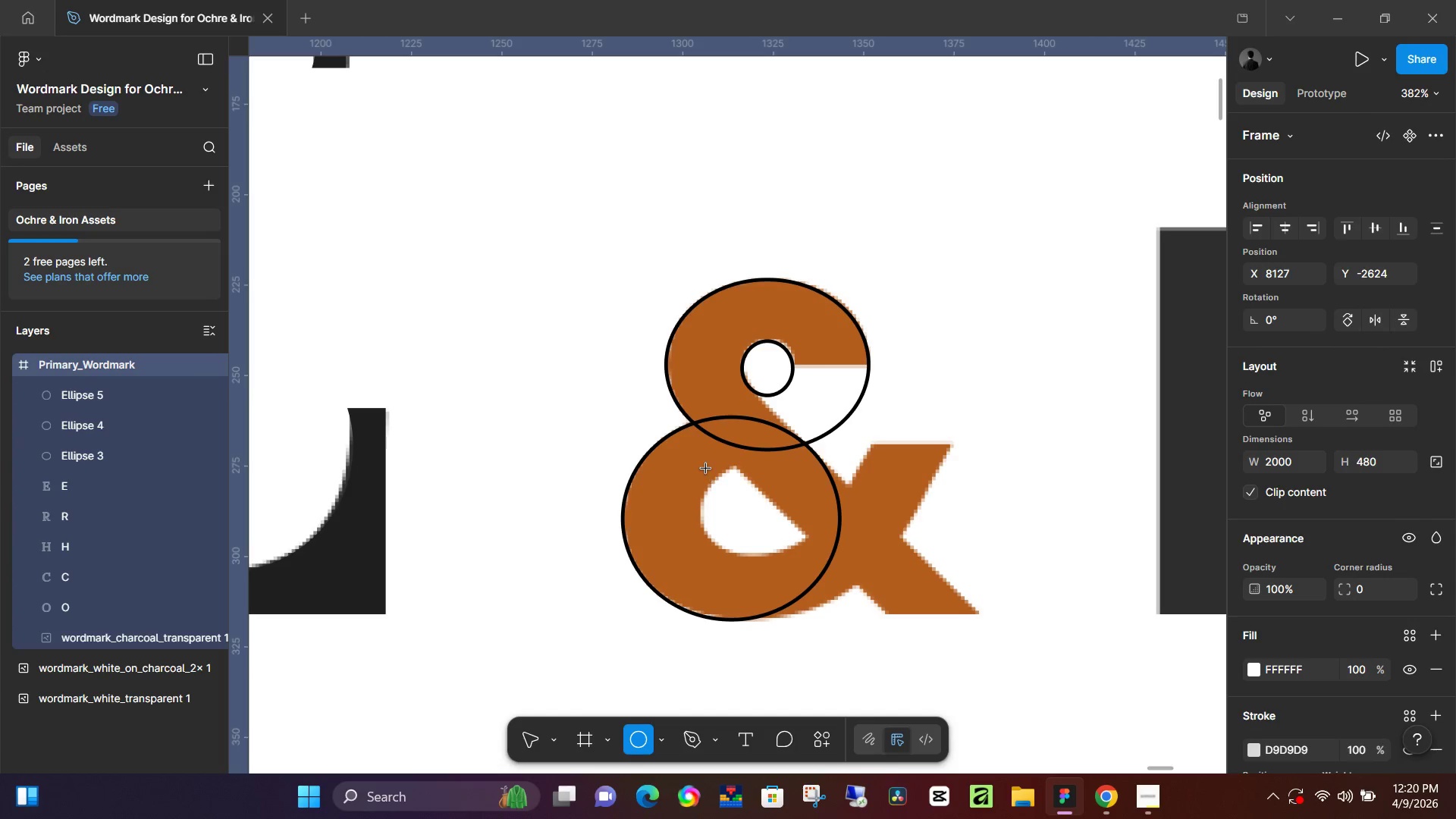 
left_click_drag(start_coordinate=[706, 469], to_coordinate=[812, 559])
 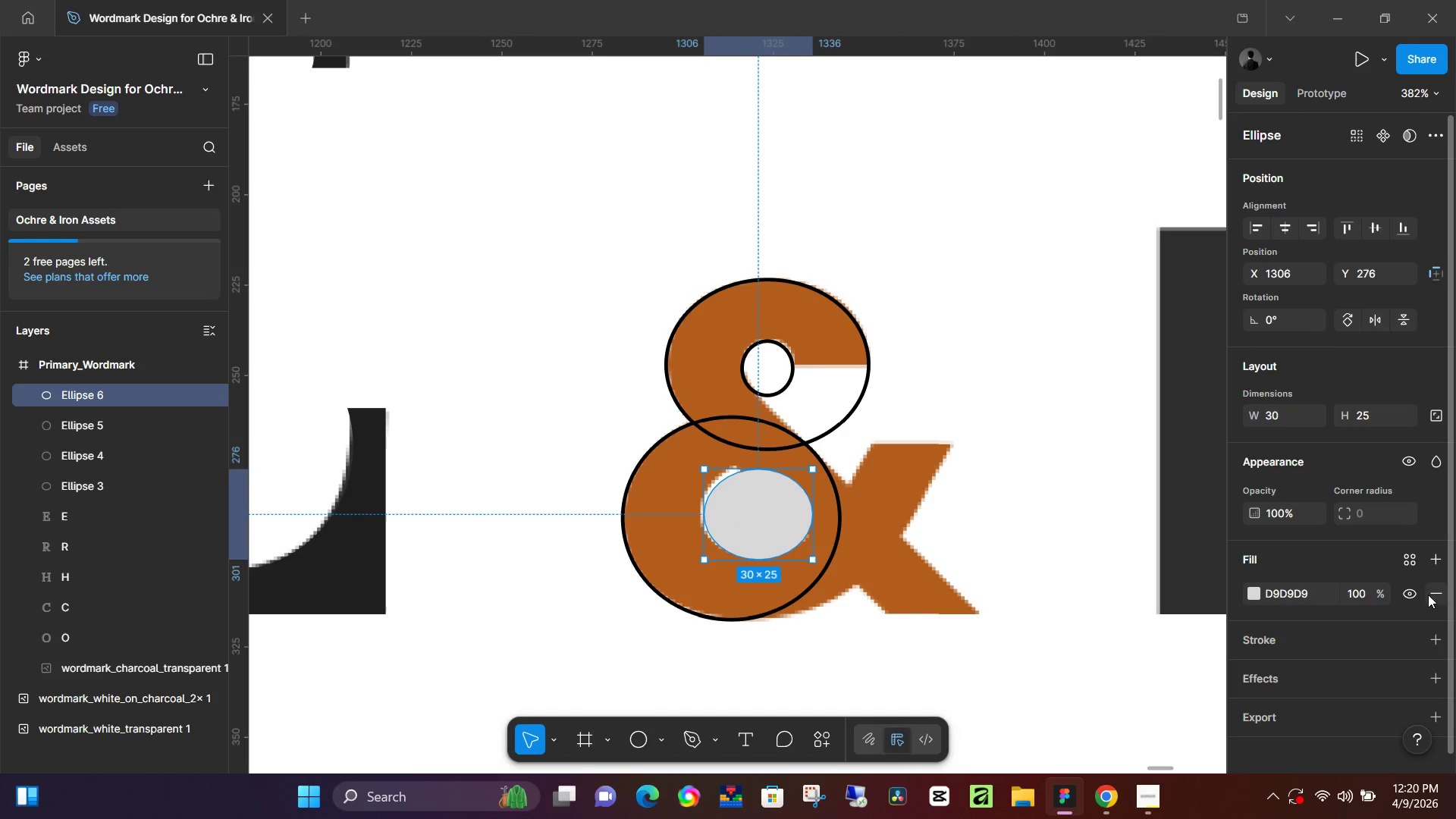 
double_click([1432, 596])
 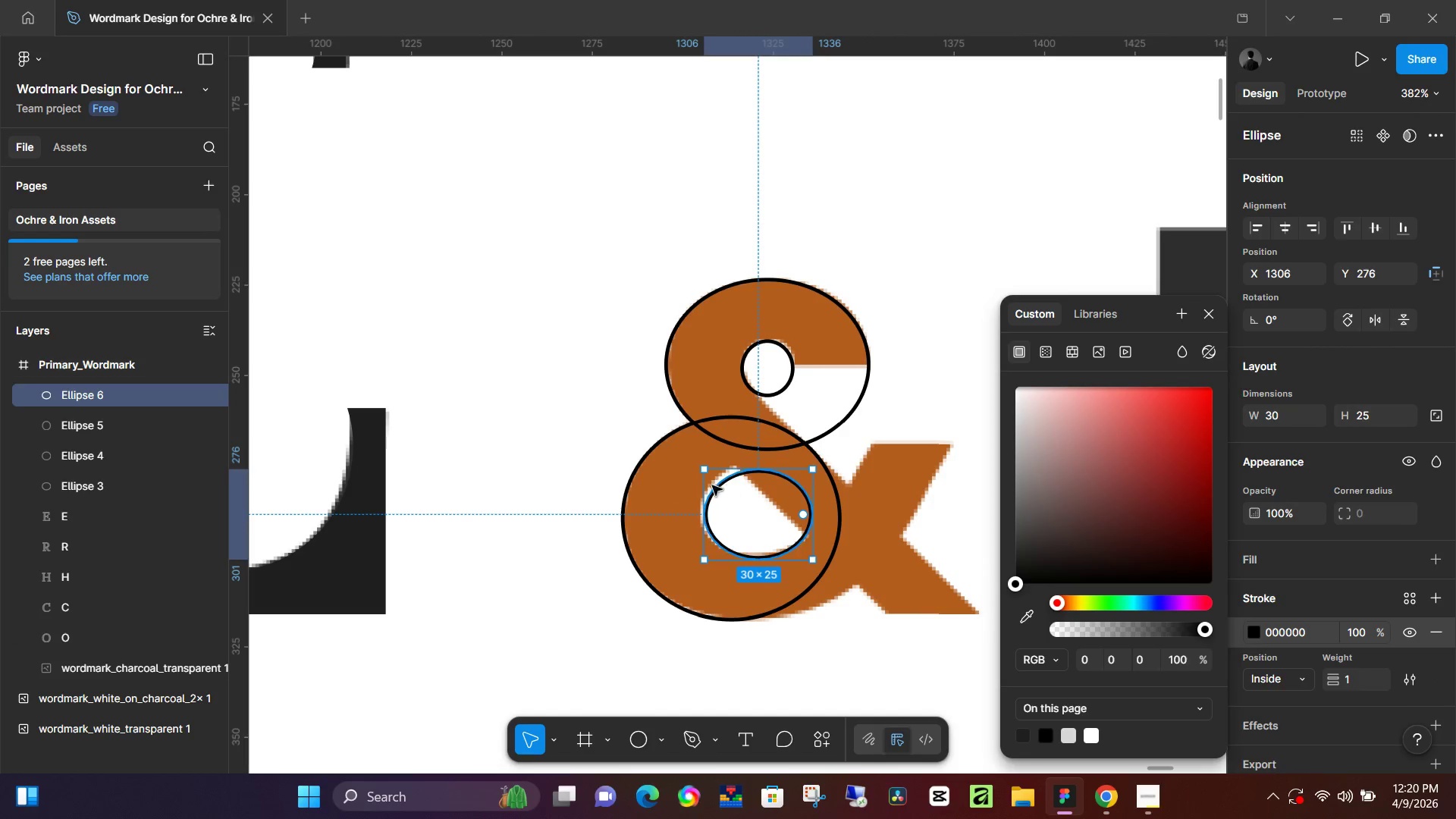 
left_click_drag(start_coordinate=[708, 471], to_coordinate=[700, 461])
 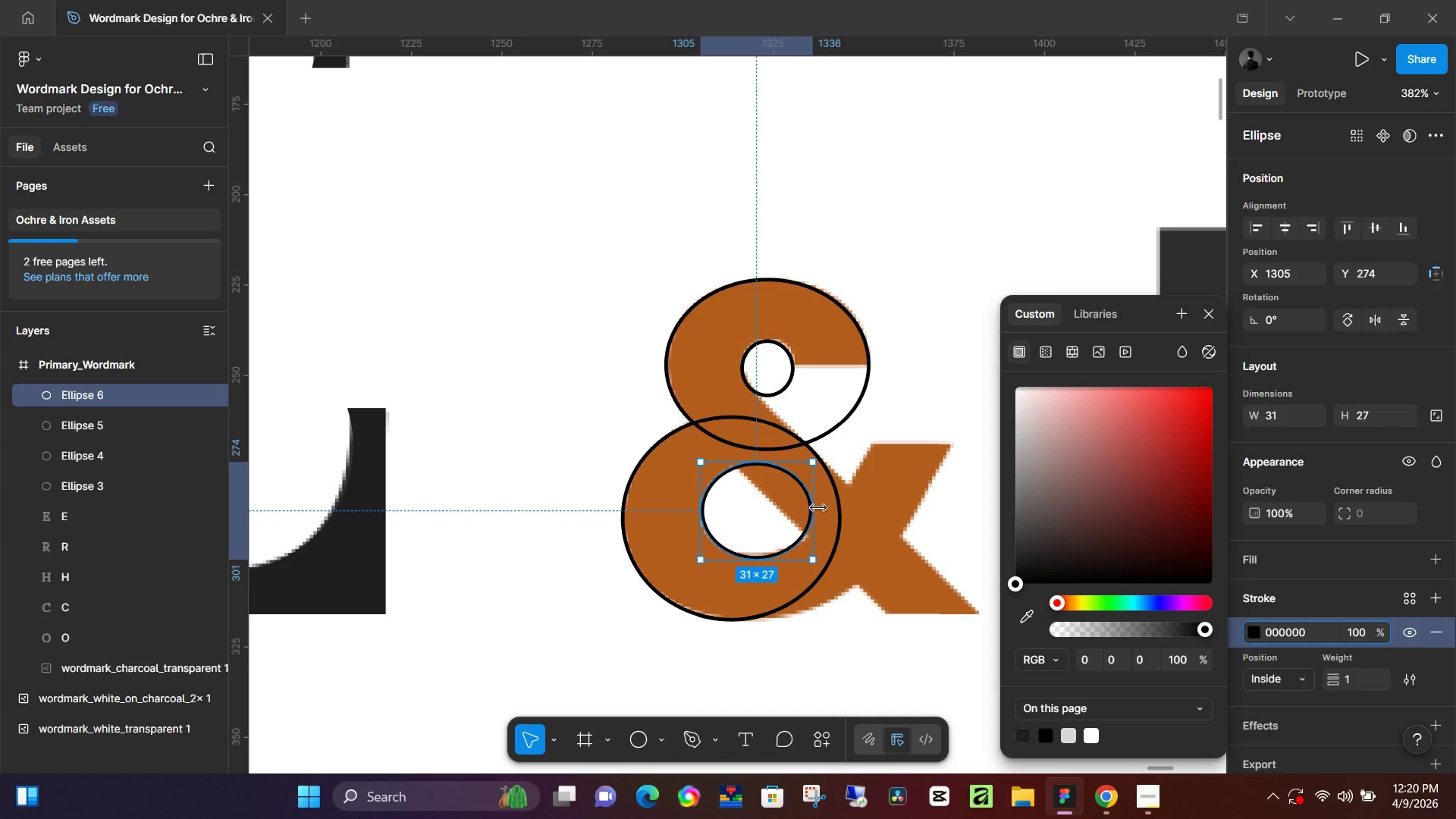 
left_click_drag(start_coordinate=[817, 504], to_coordinate=[821, 497])
 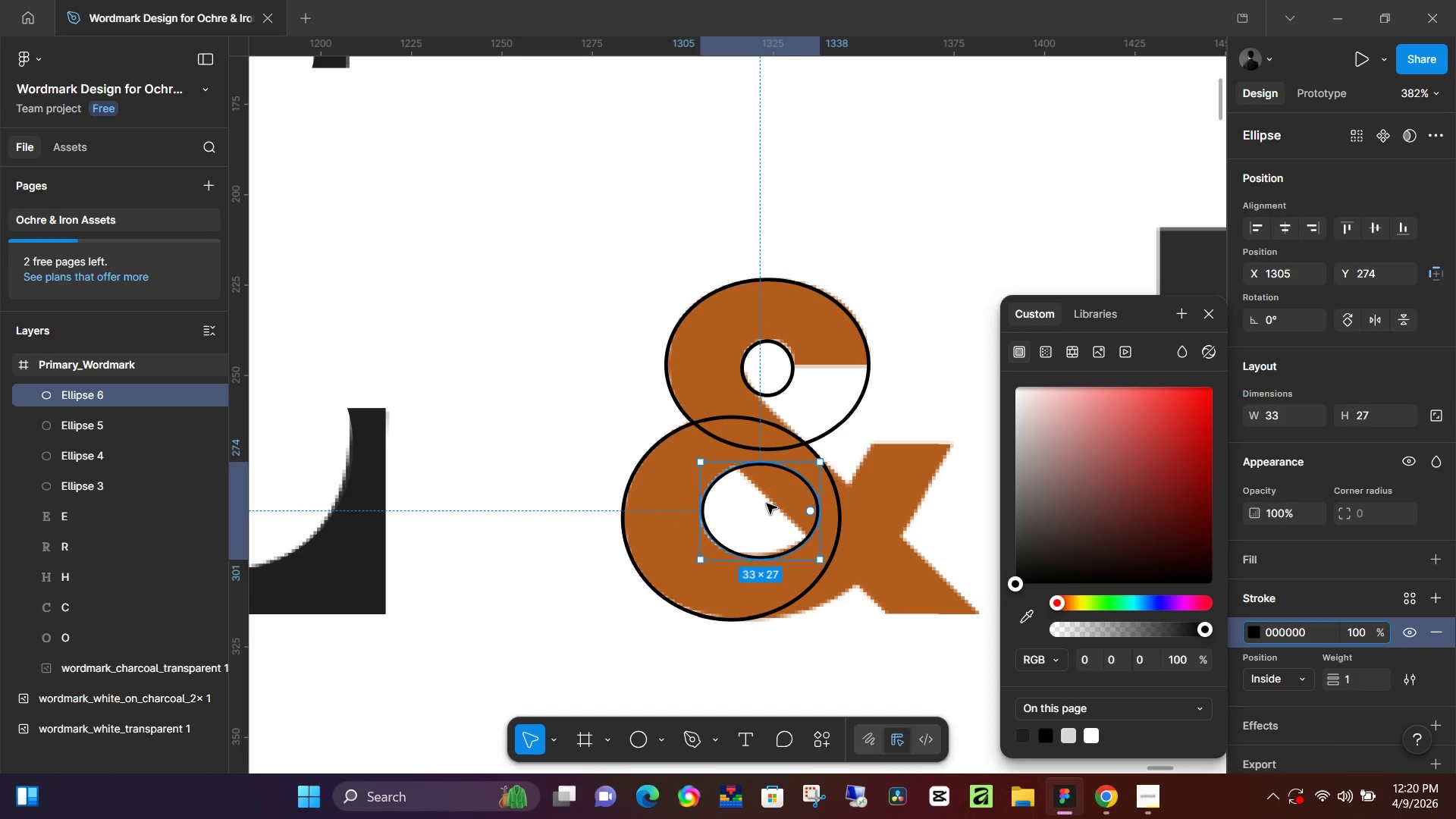 
left_click_drag(start_coordinate=[767, 504], to_coordinate=[762, 502])
 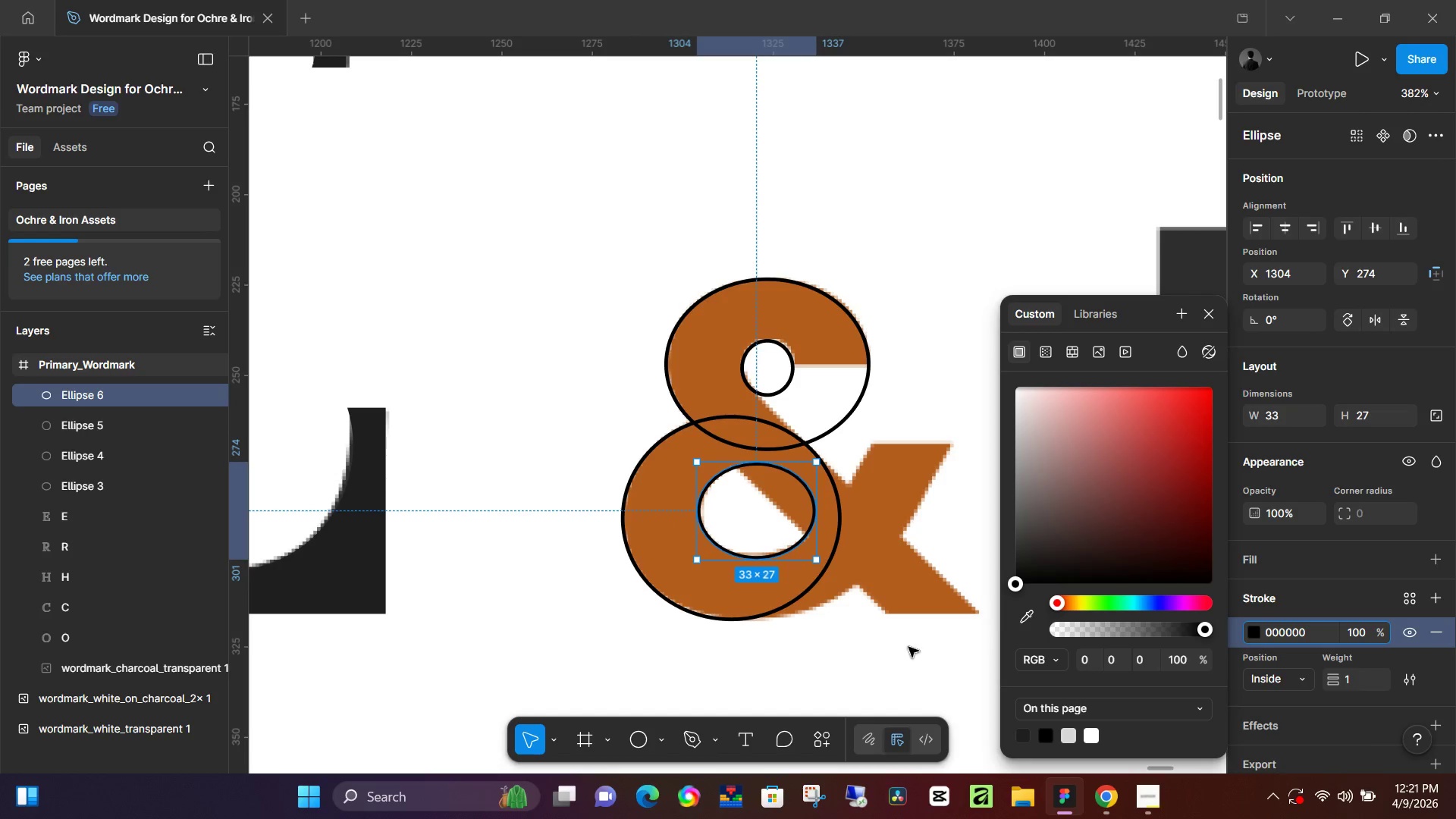 
left_click([905, 654])
 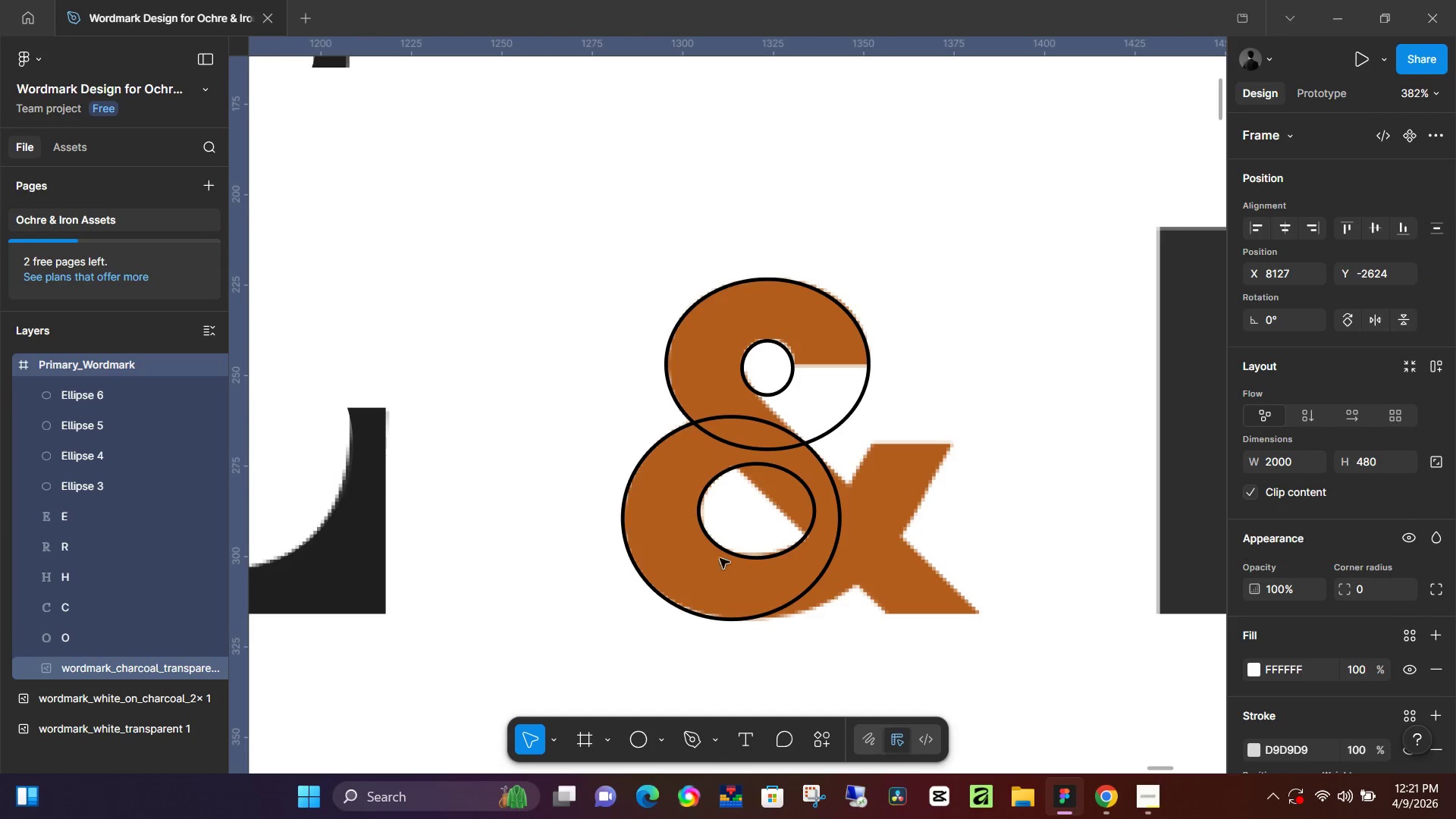 
key(R)
 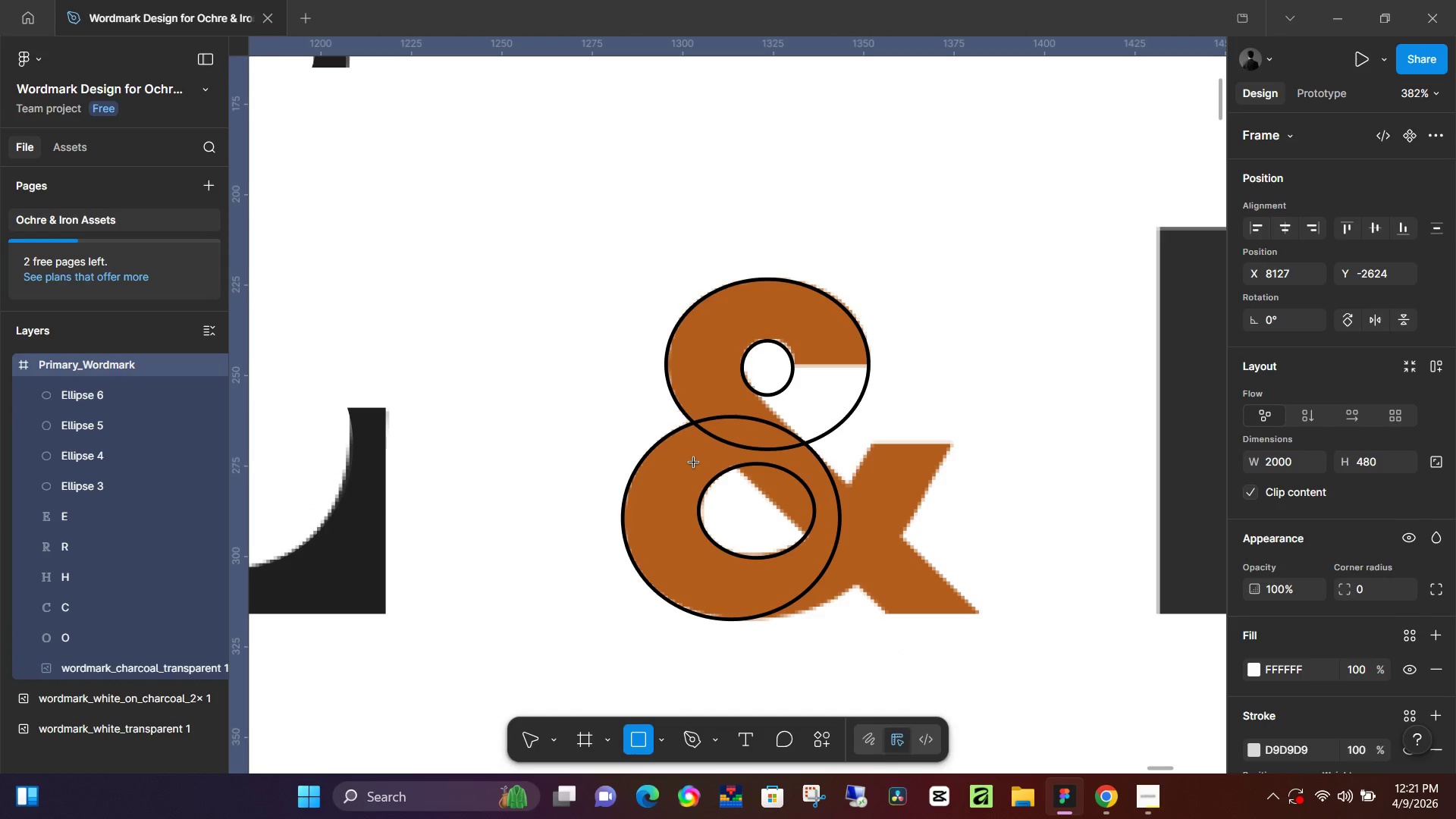 
left_click_drag(start_coordinate=[694, 460], to_coordinate=[808, 566])
 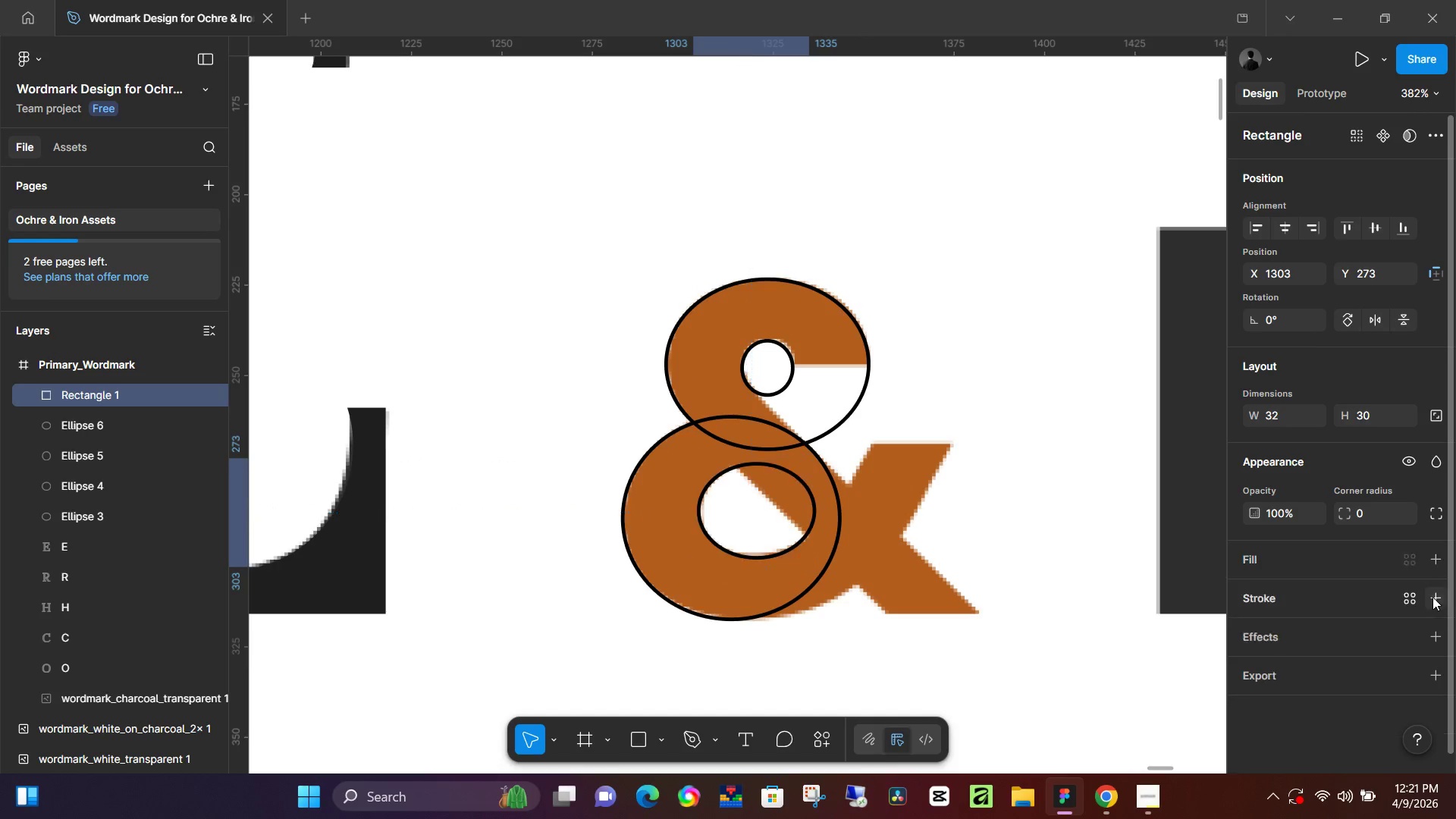 
double_click([1437, 597])
 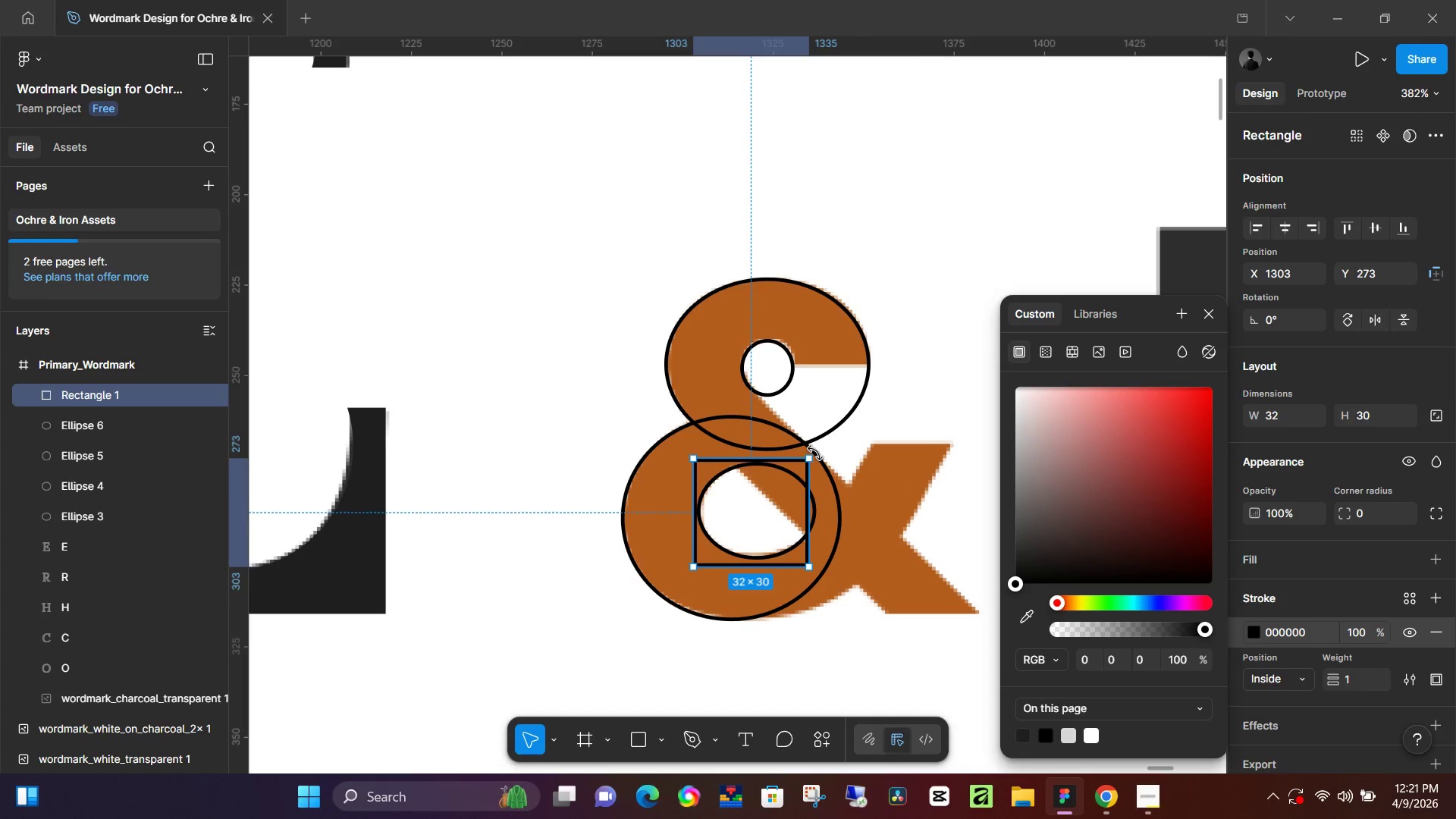 
left_click_drag(start_coordinate=[815, 453], to_coordinate=[826, 530])
 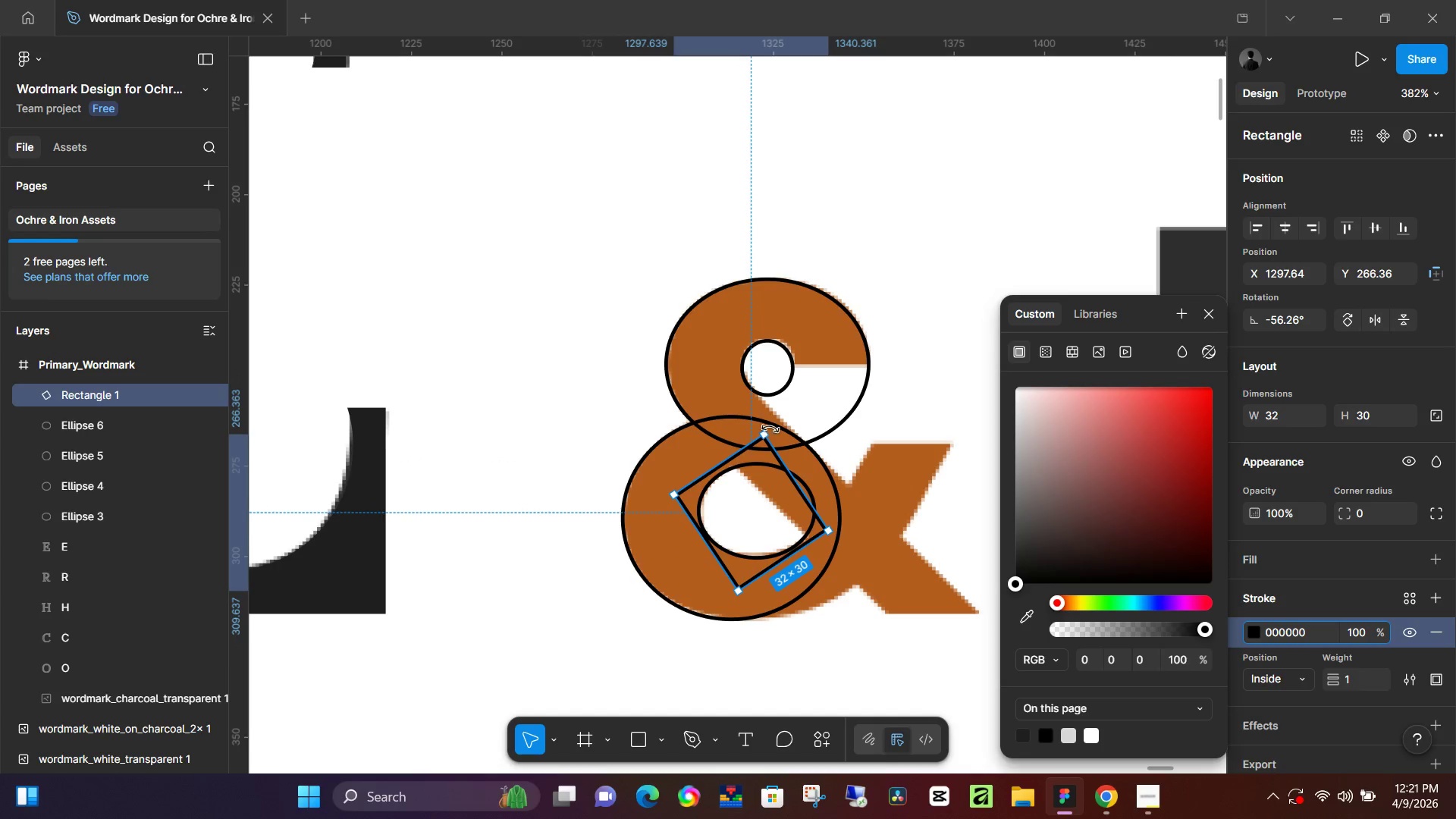 
left_click_drag(start_coordinate=[770, 428], to_coordinate=[765, 428])
 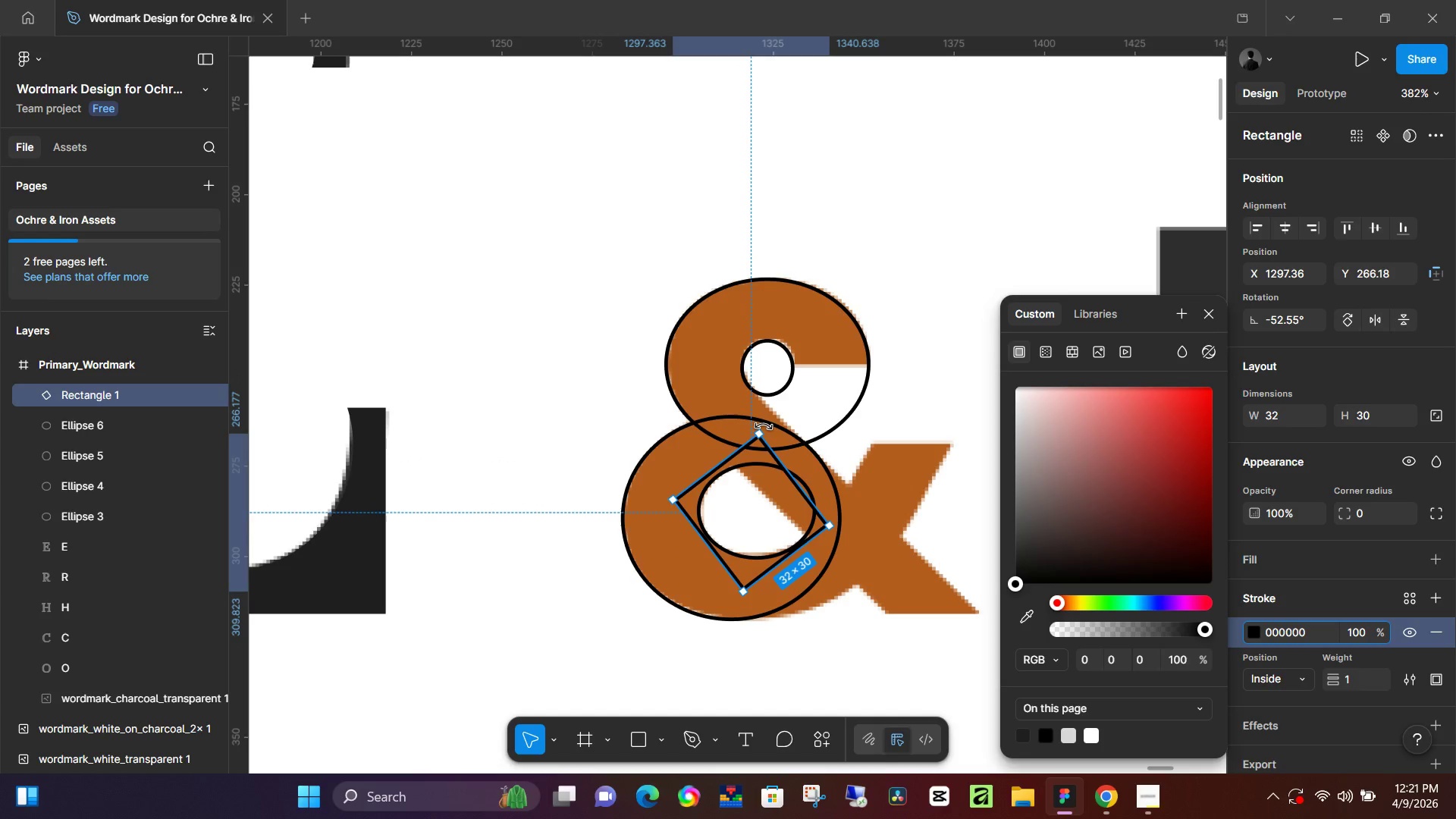 
left_click_drag(start_coordinate=[764, 426], to_coordinate=[755, 425])
 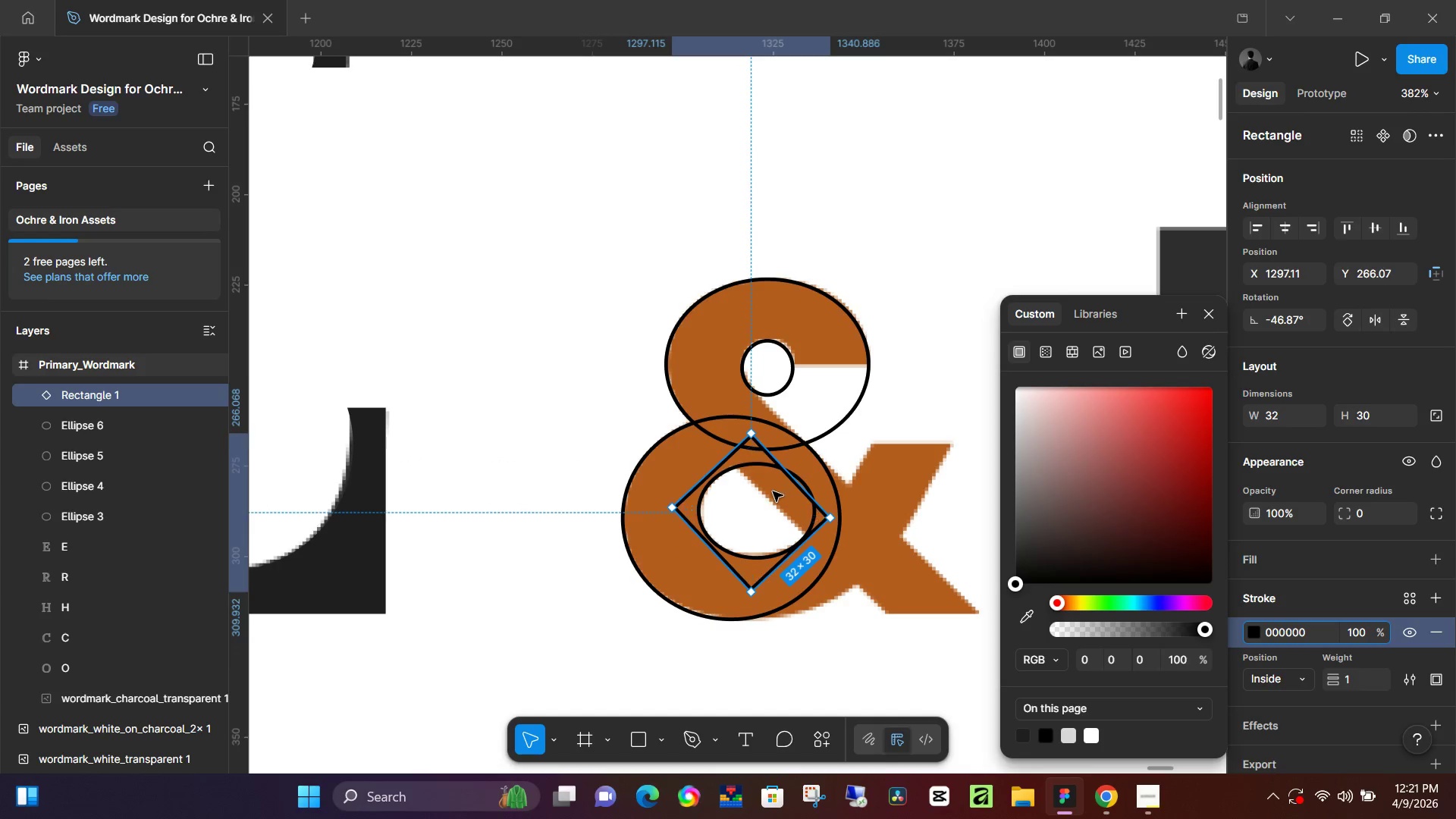 
left_click_drag(start_coordinate=[776, 488], to_coordinate=[754, 510])
 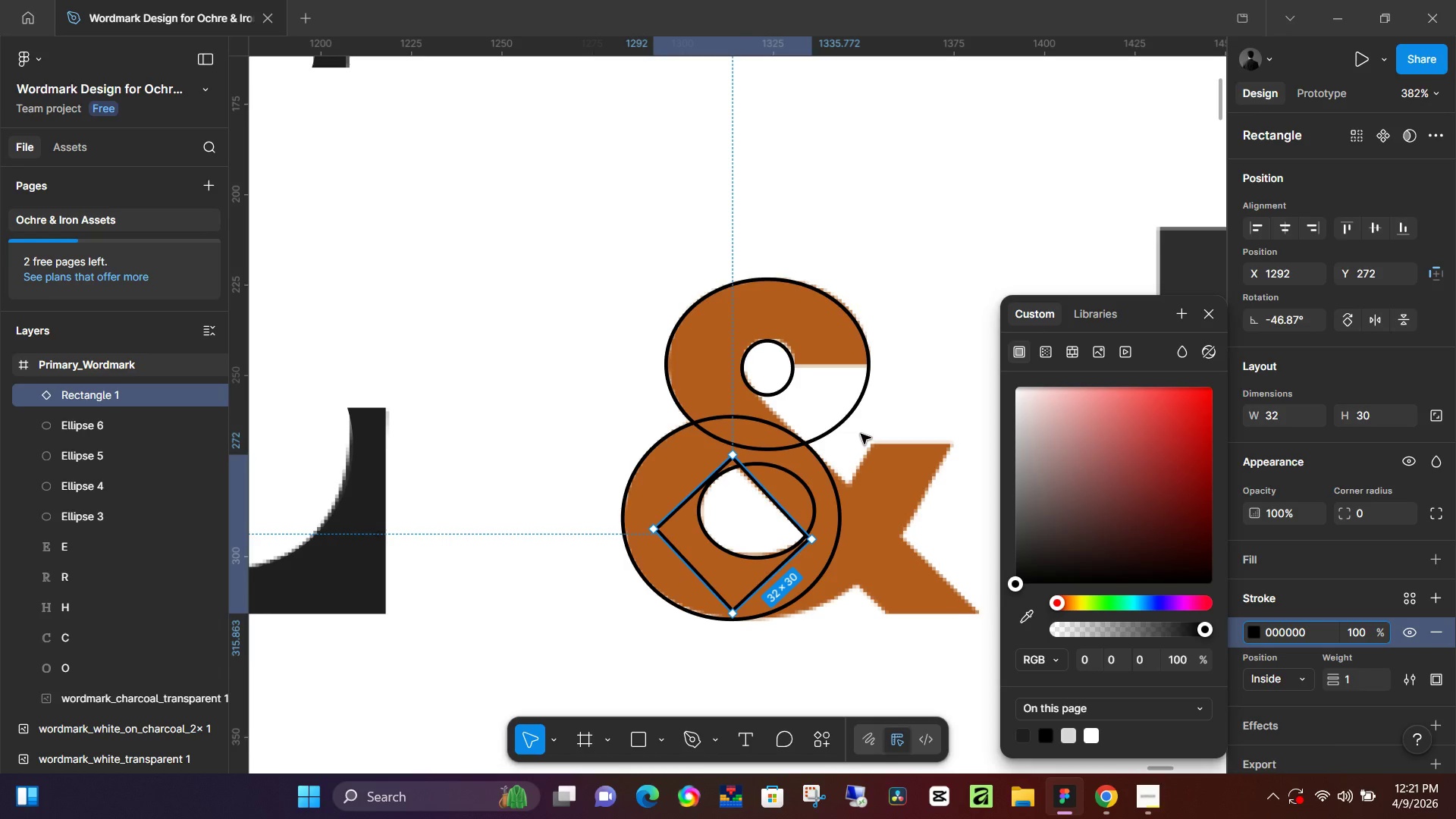 
left_click([871, 413])
 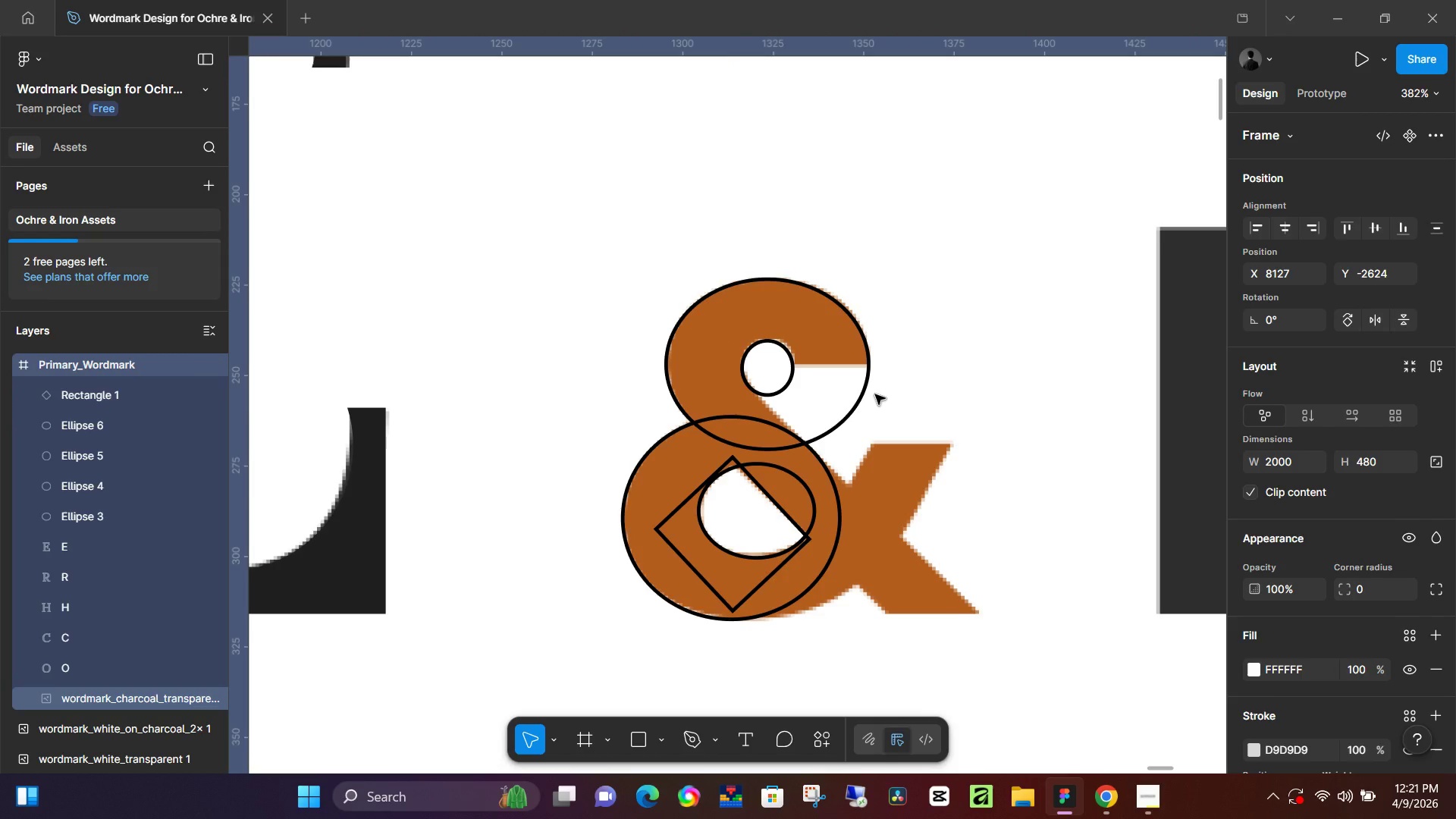 
key(R)
 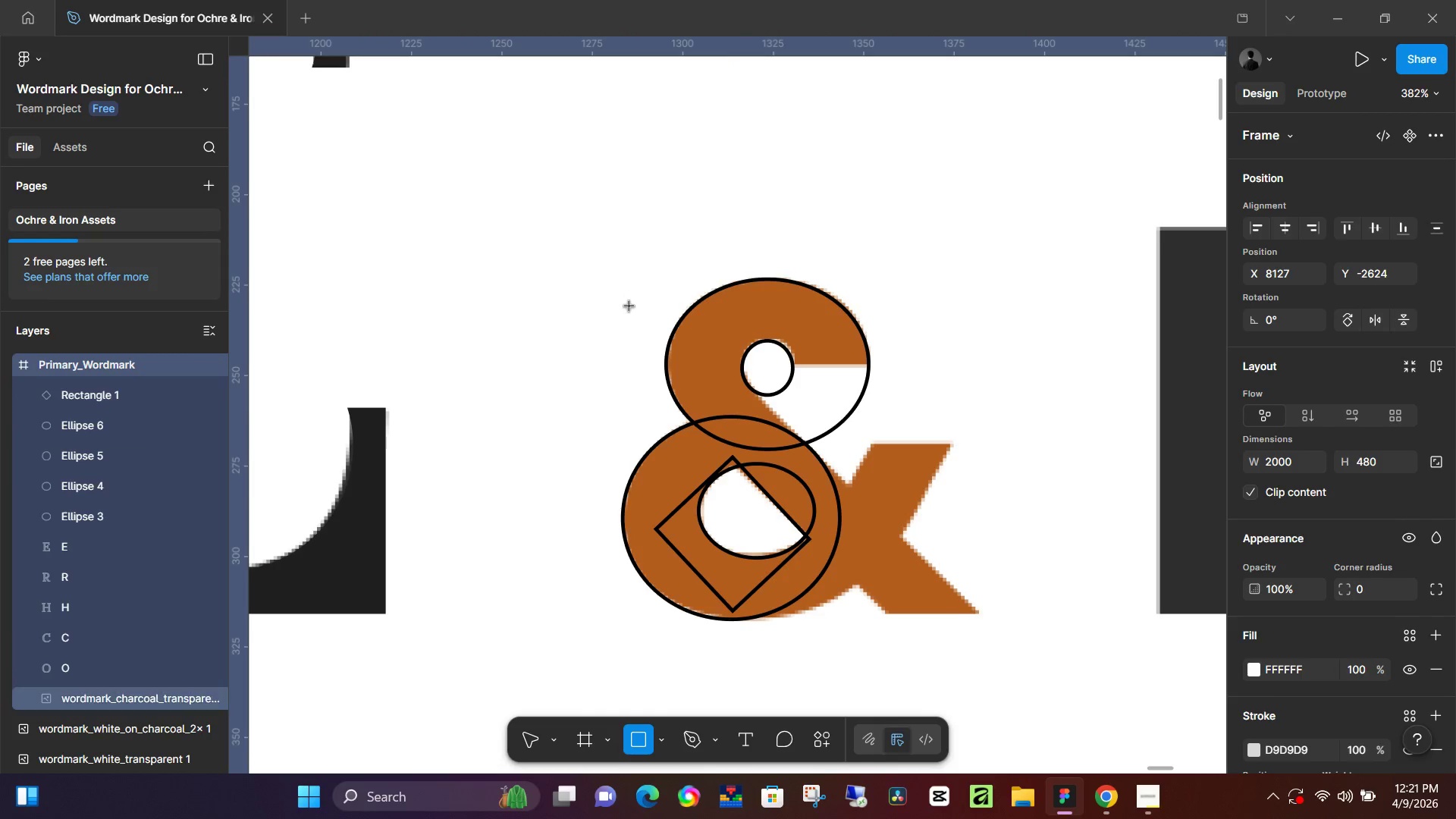 
left_click_drag(start_coordinate=[629, 296], to_coordinate=[723, 667])
 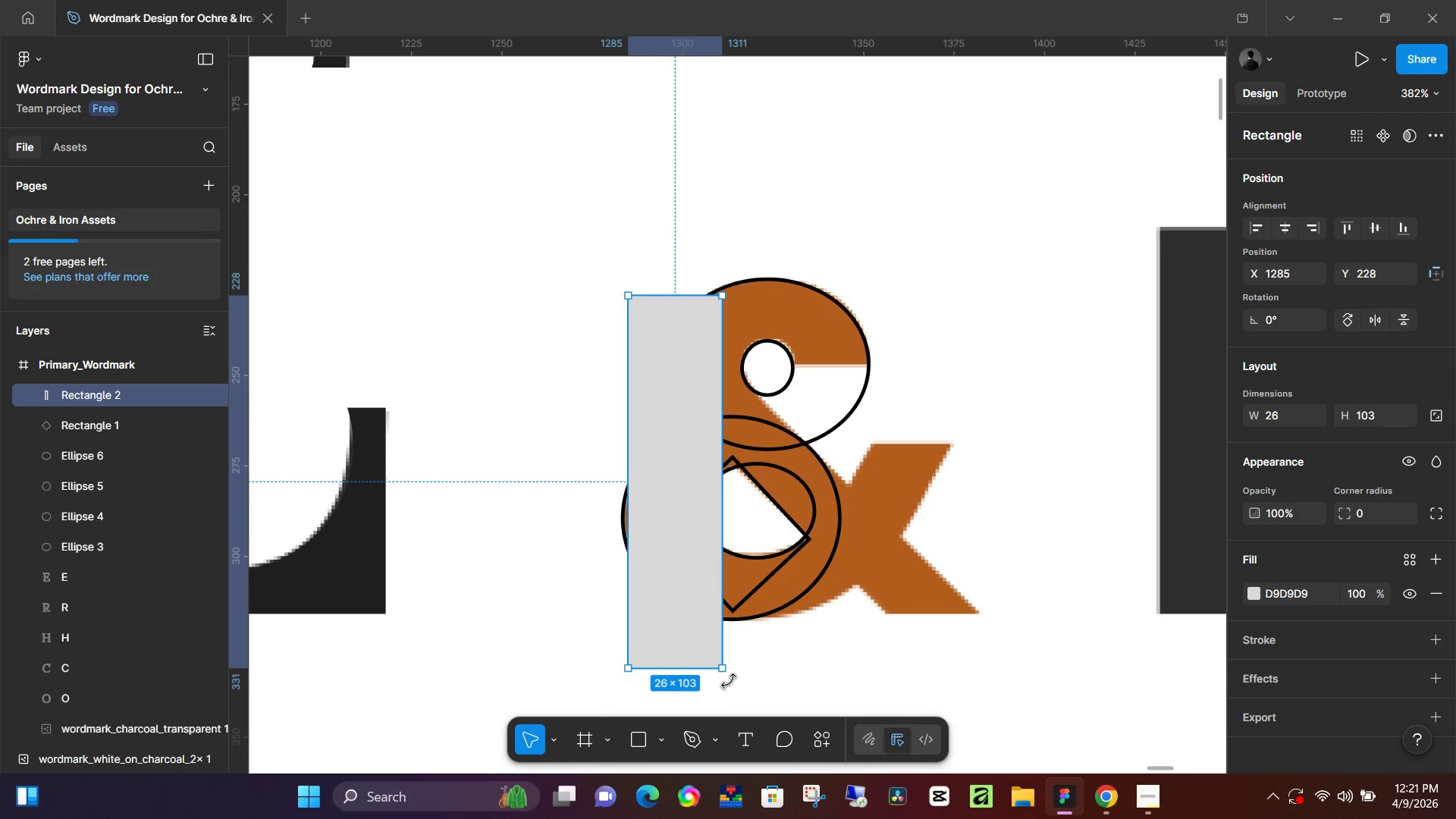 
left_click_drag(start_coordinate=[728, 679], to_coordinate=[856, 626])
 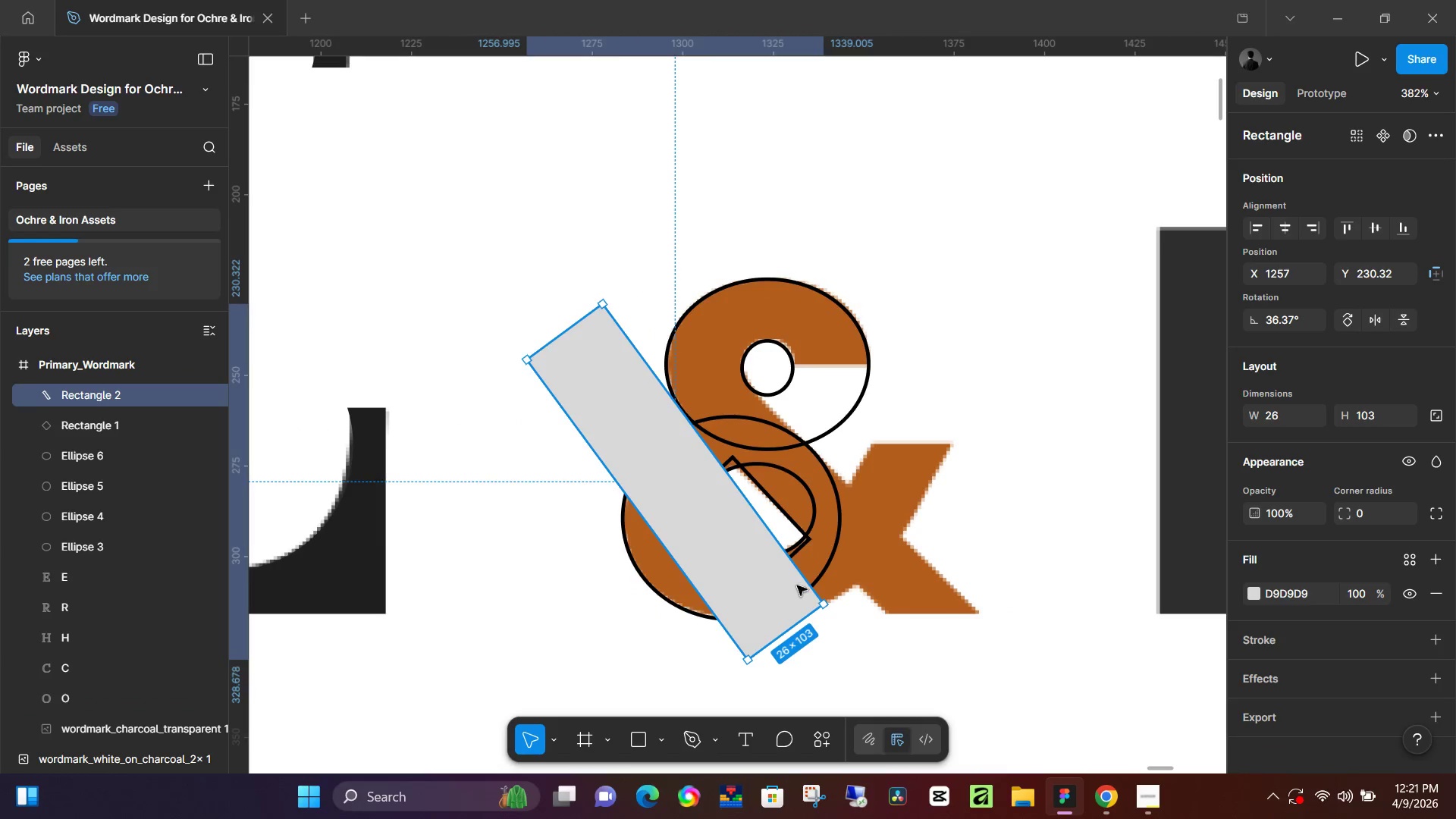 
left_click_drag(start_coordinate=[739, 572], to_coordinate=[863, 584])
 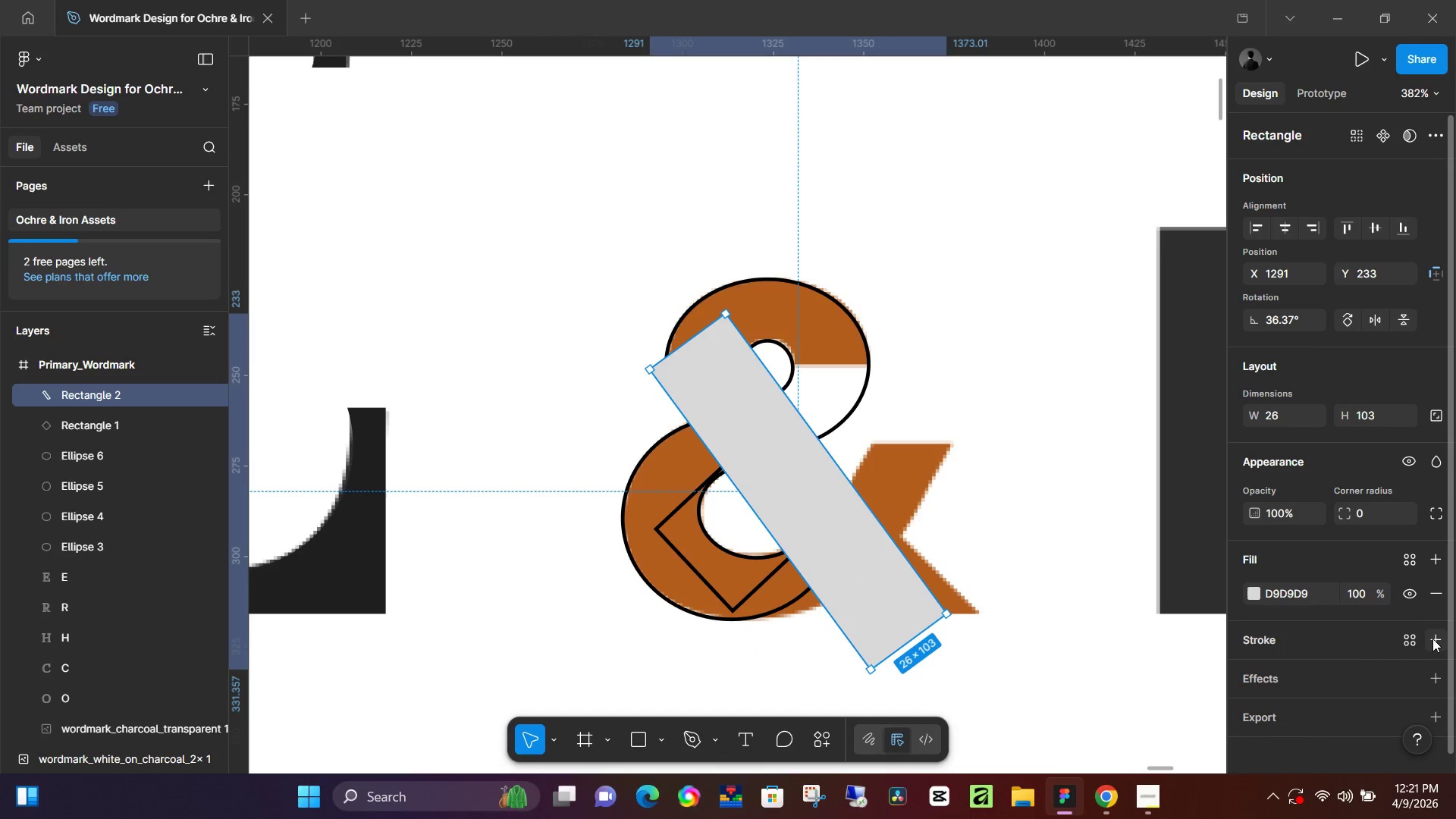 
mouse_move([1433, 629])
 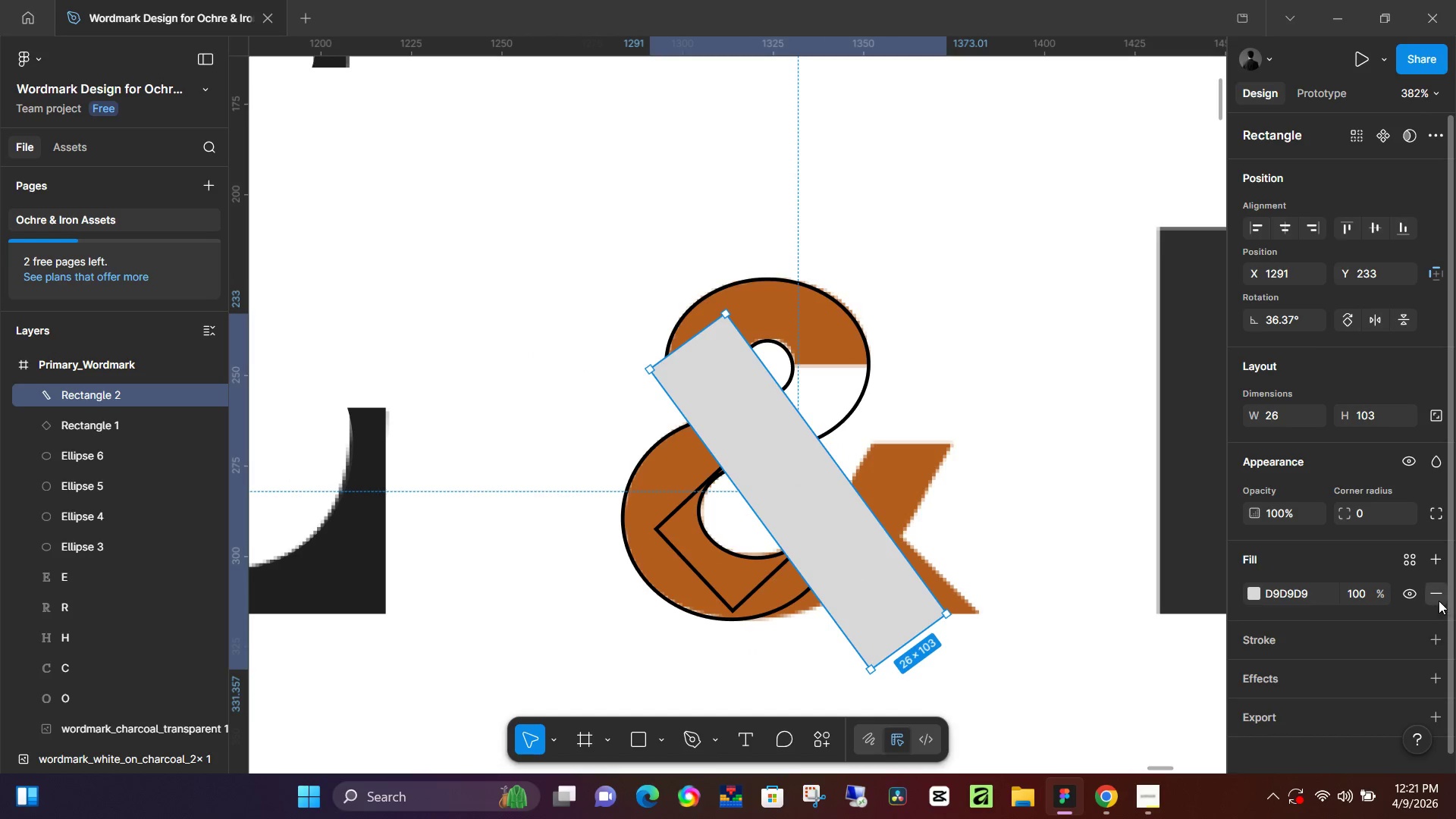 
left_click([1439, 601])
 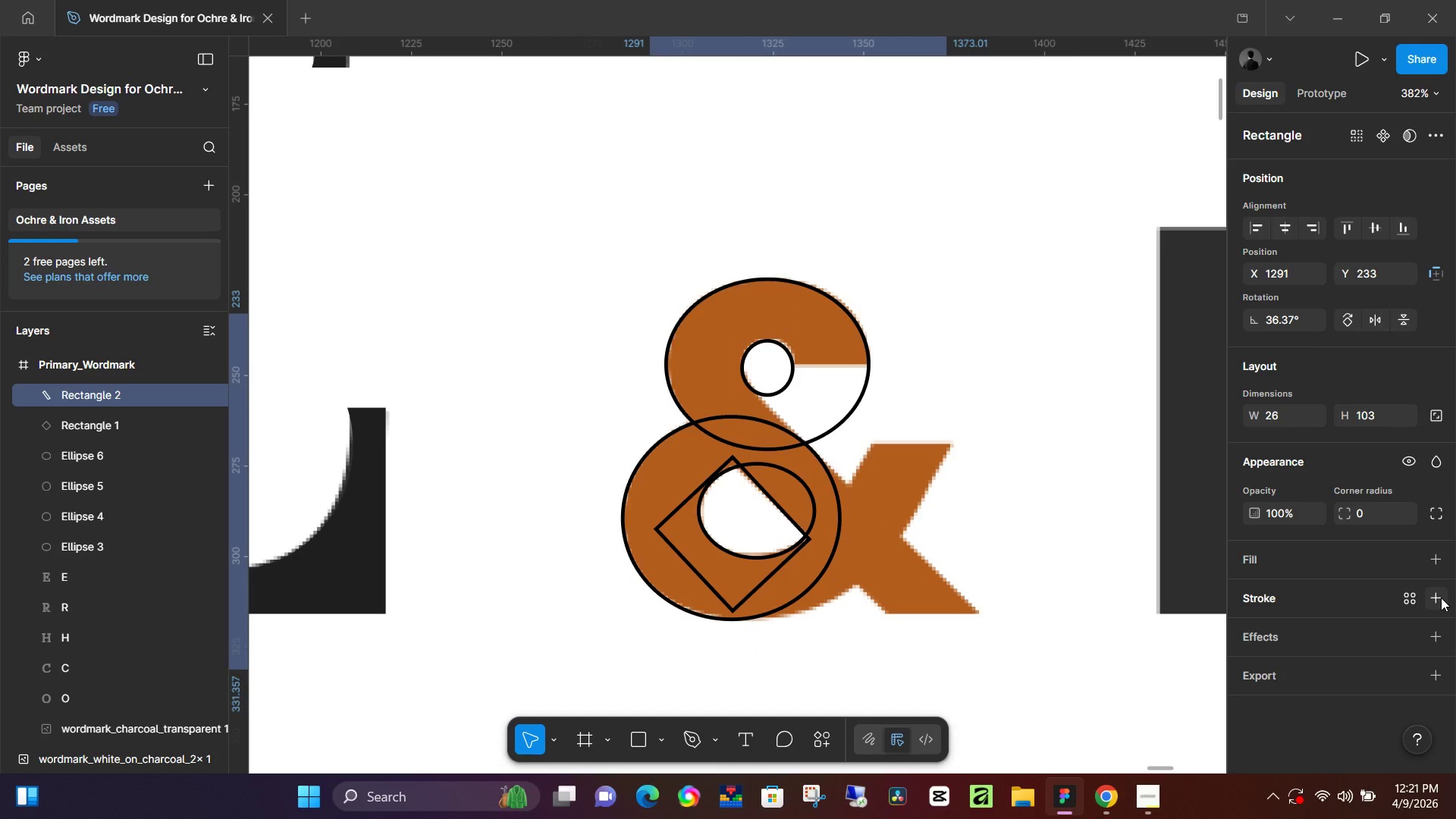 
left_click([1441, 598])
 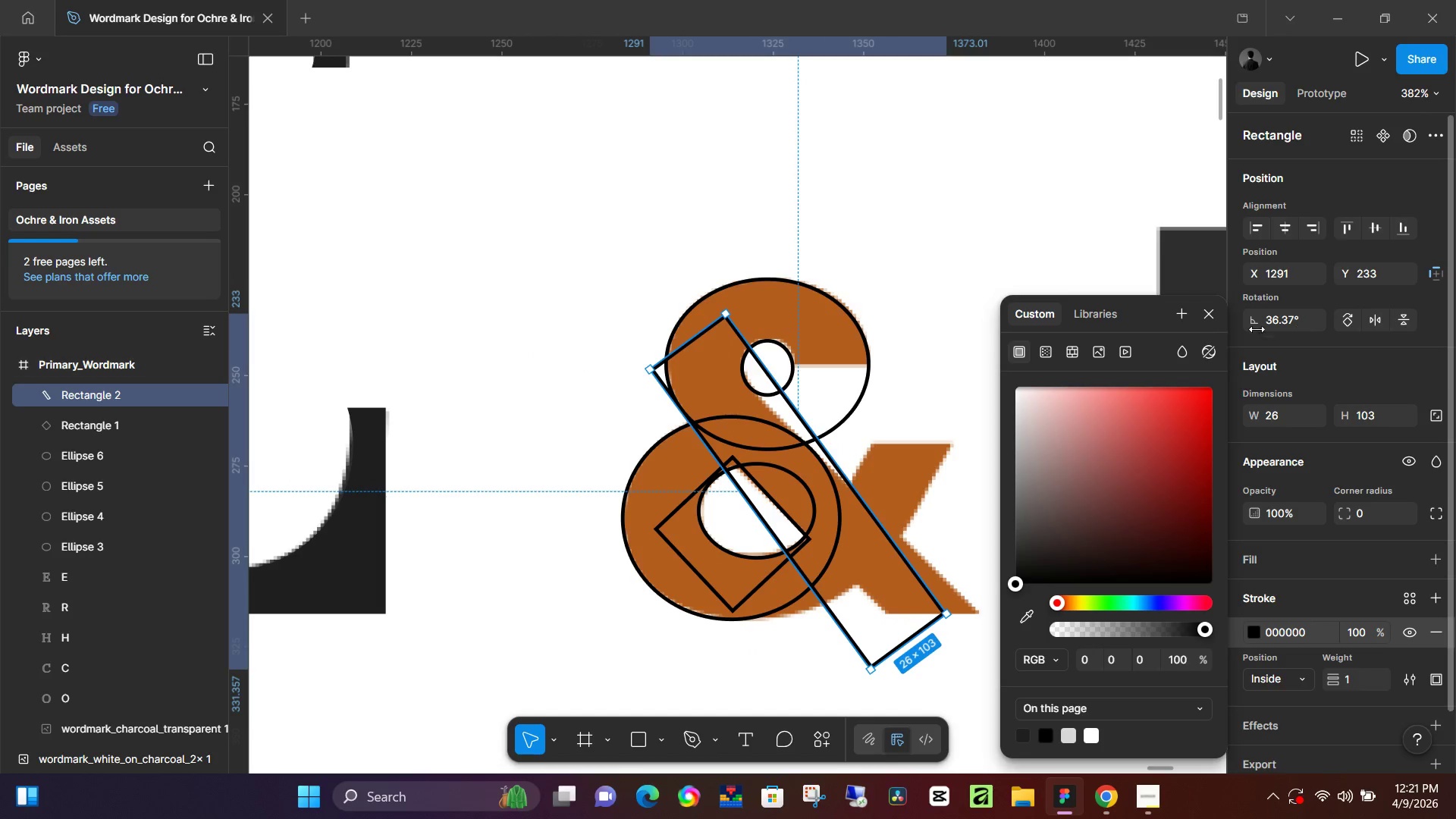 
left_click([1213, 309])
 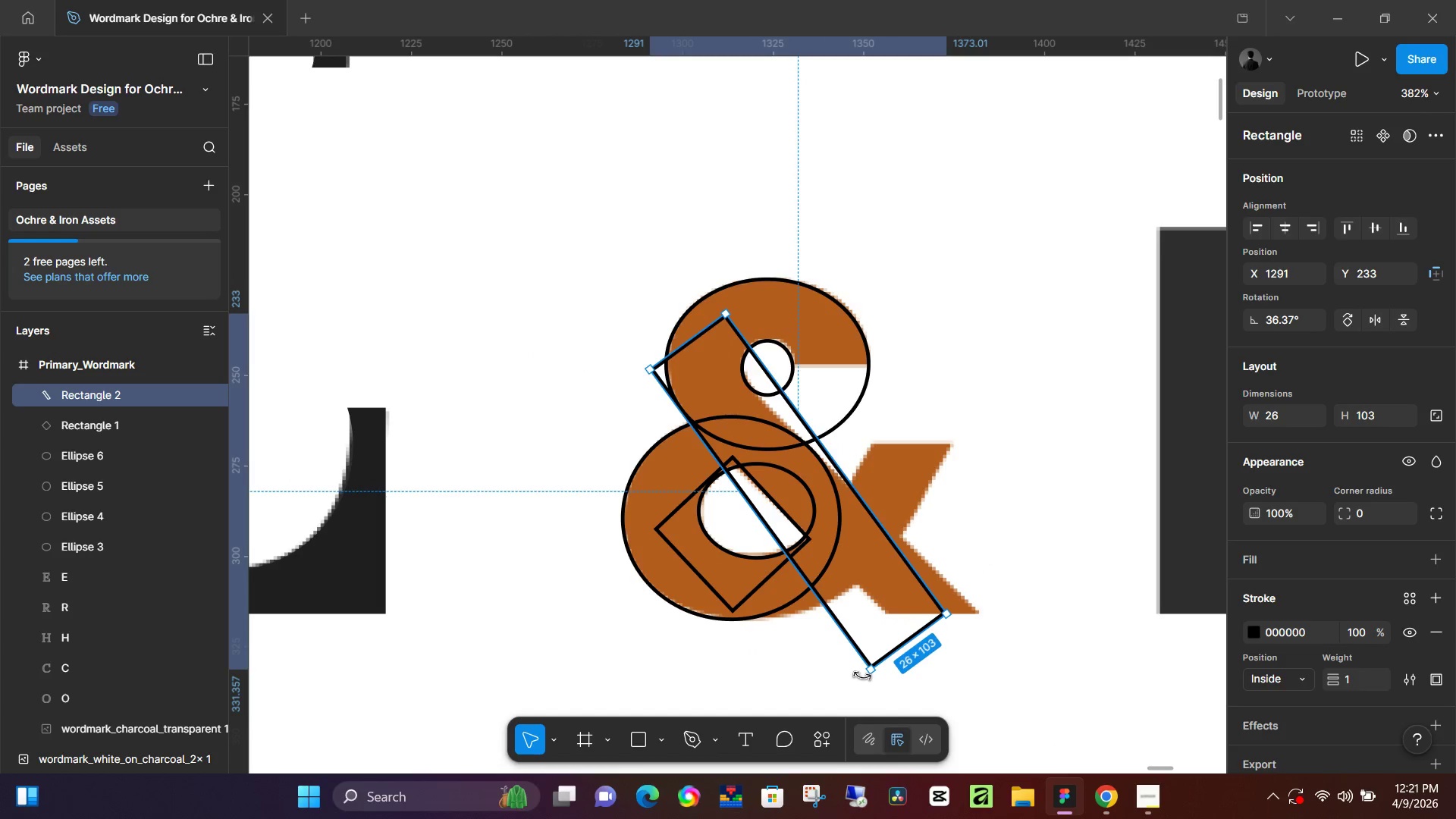 
left_click_drag(start_coordinate=[862, 676], to_coordinate=[893, 673])
 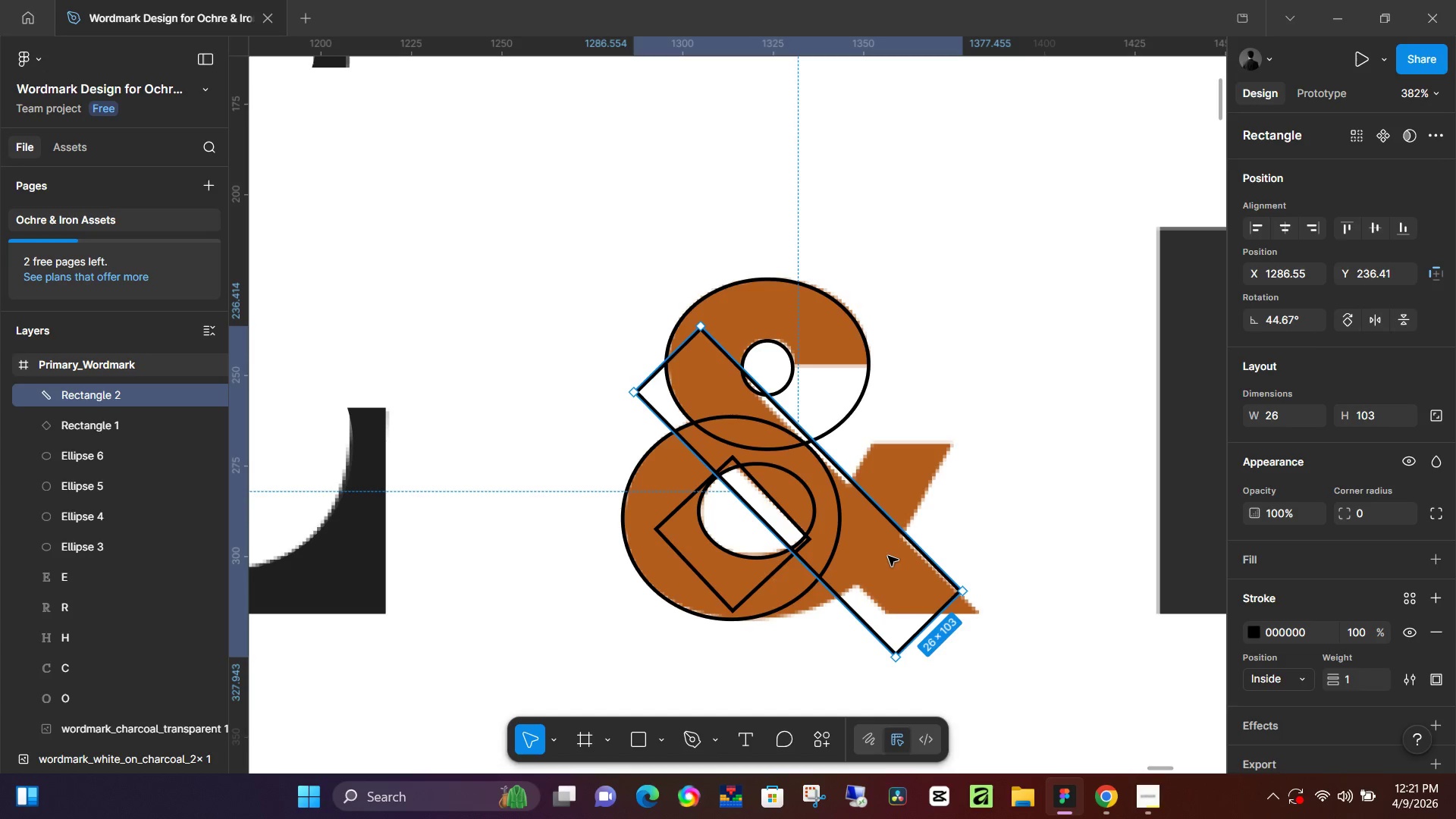 
left_click_drag(start_coordinate=[889, 554], to_coordinate=[922, 590])
 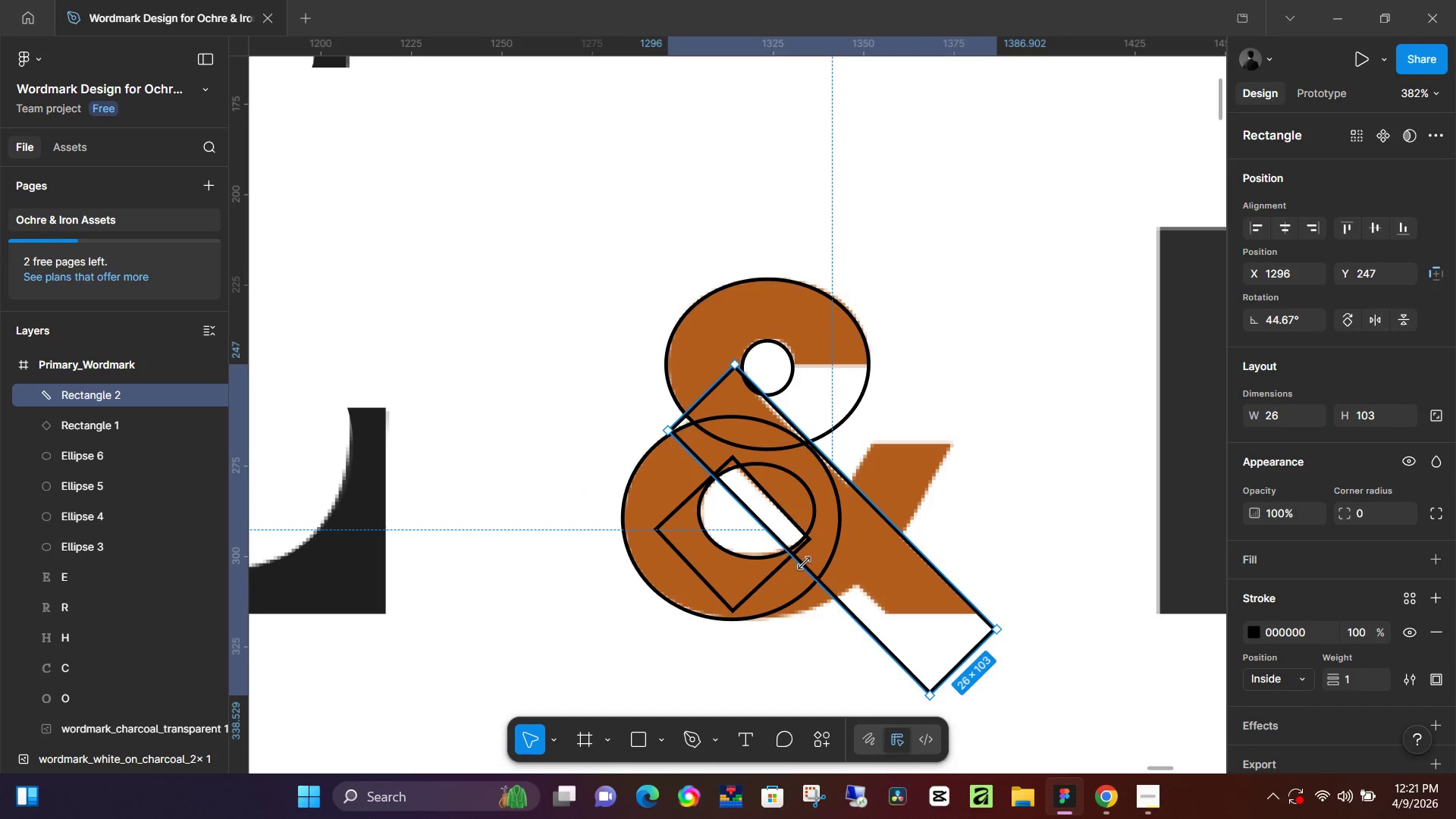 
left_click_drag(start_coordinate=[811, 566], to_coordinate=[837, 563])
 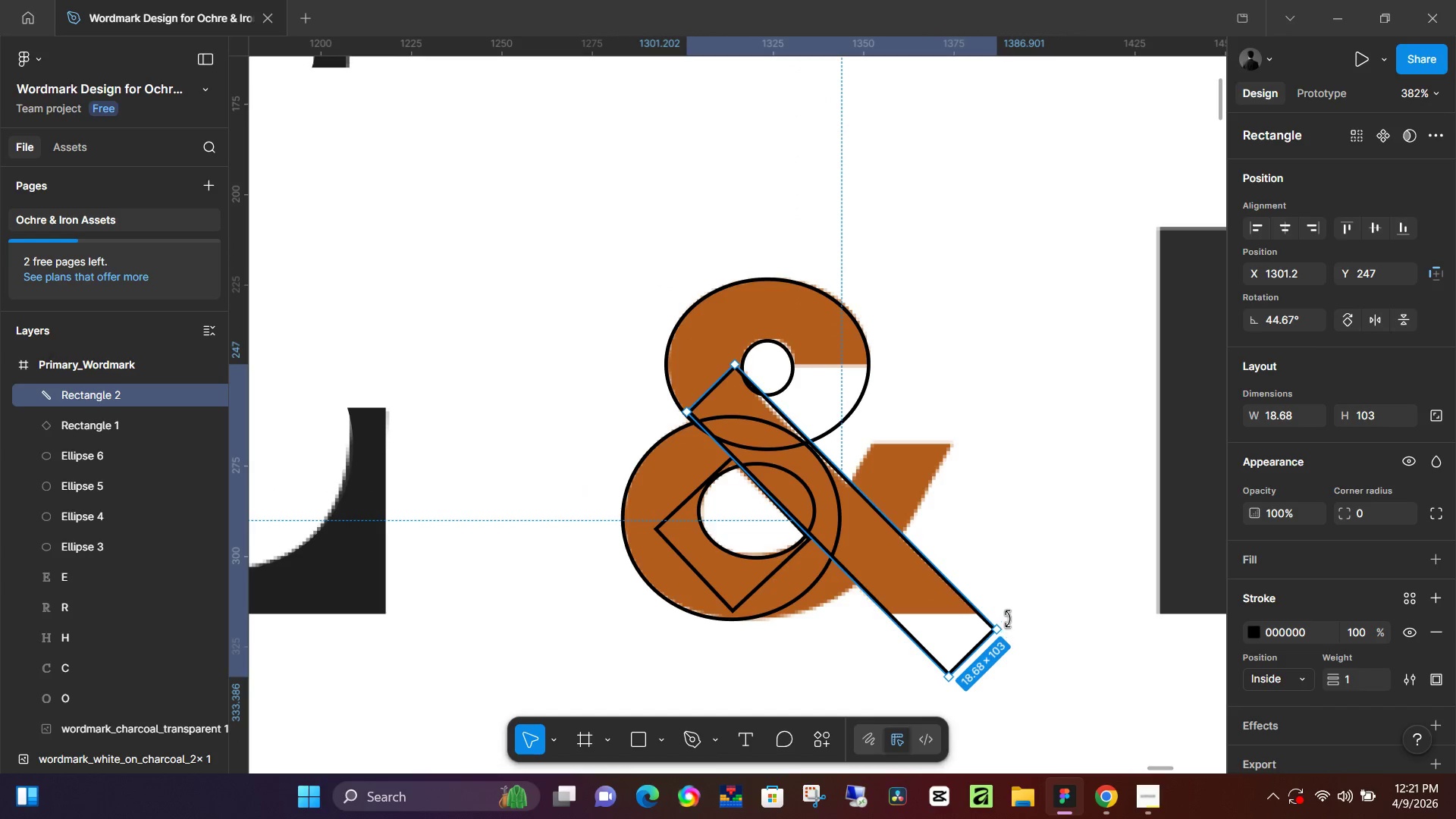 
key(R)
 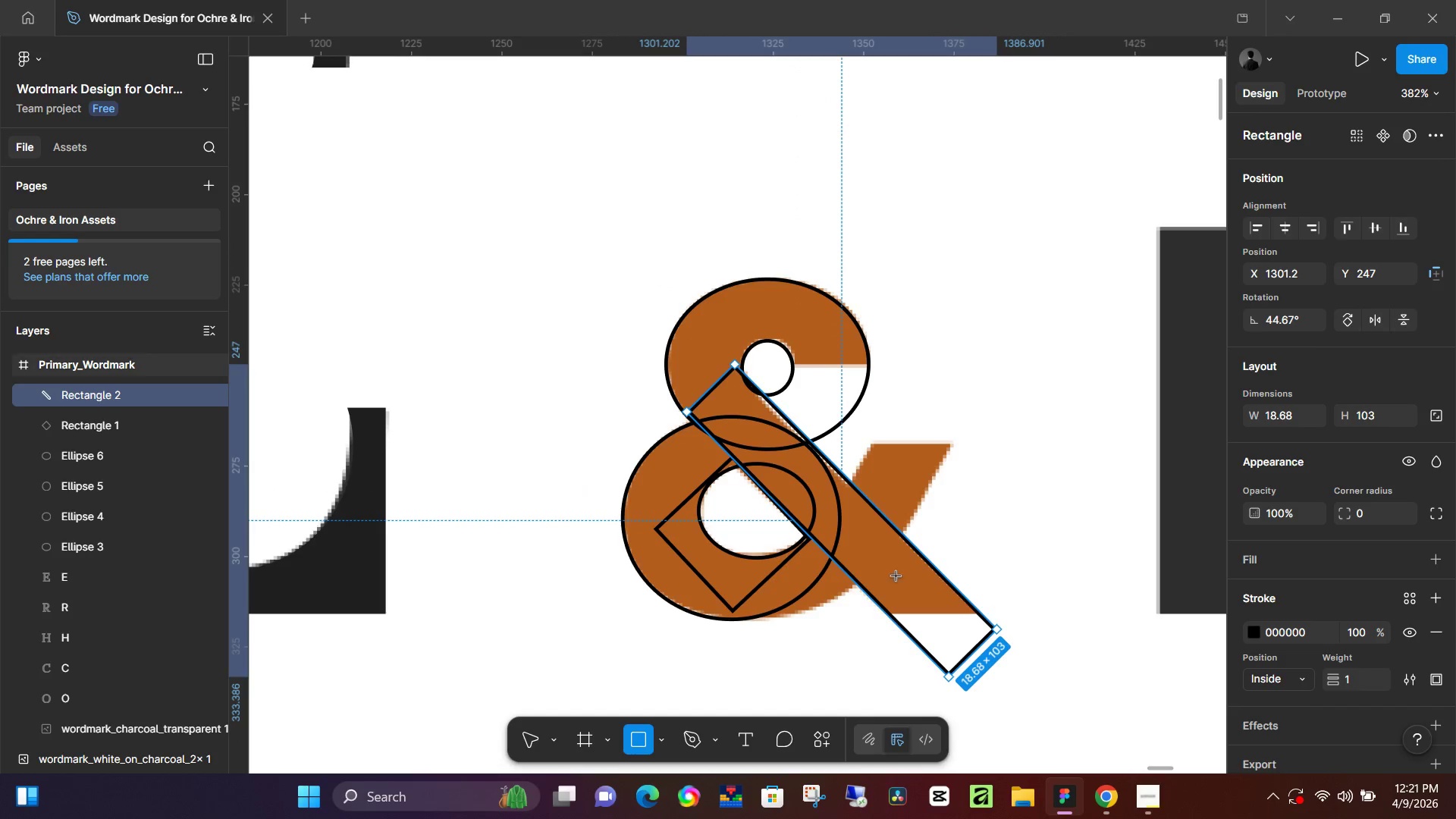 
left_click_drag(start_coordinate=[882, 568], to_coordinate=[1018, 609])
 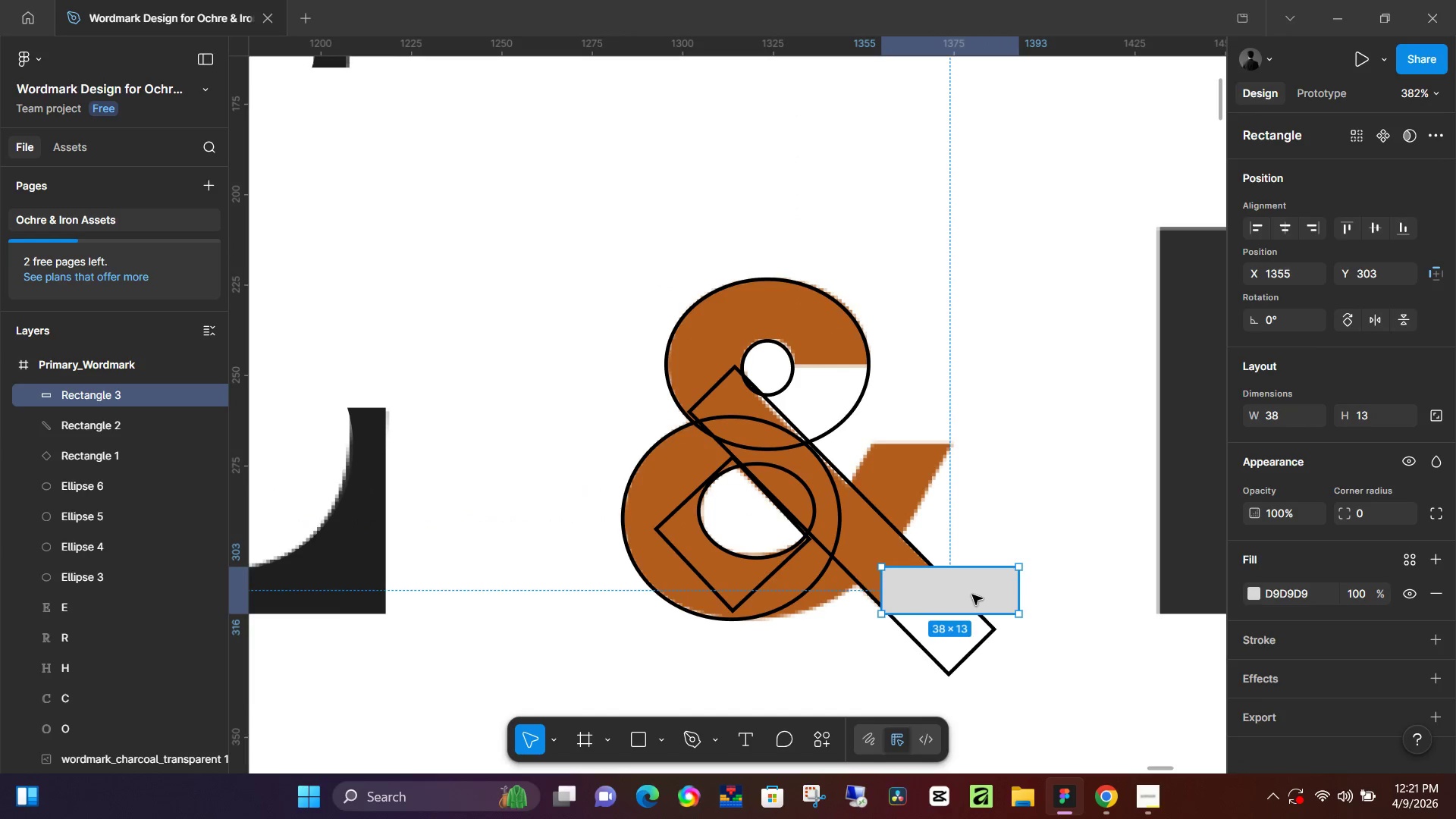 
left_click_drag(start_coordinate=[972, 595], to_coordinate=[947, 595])
 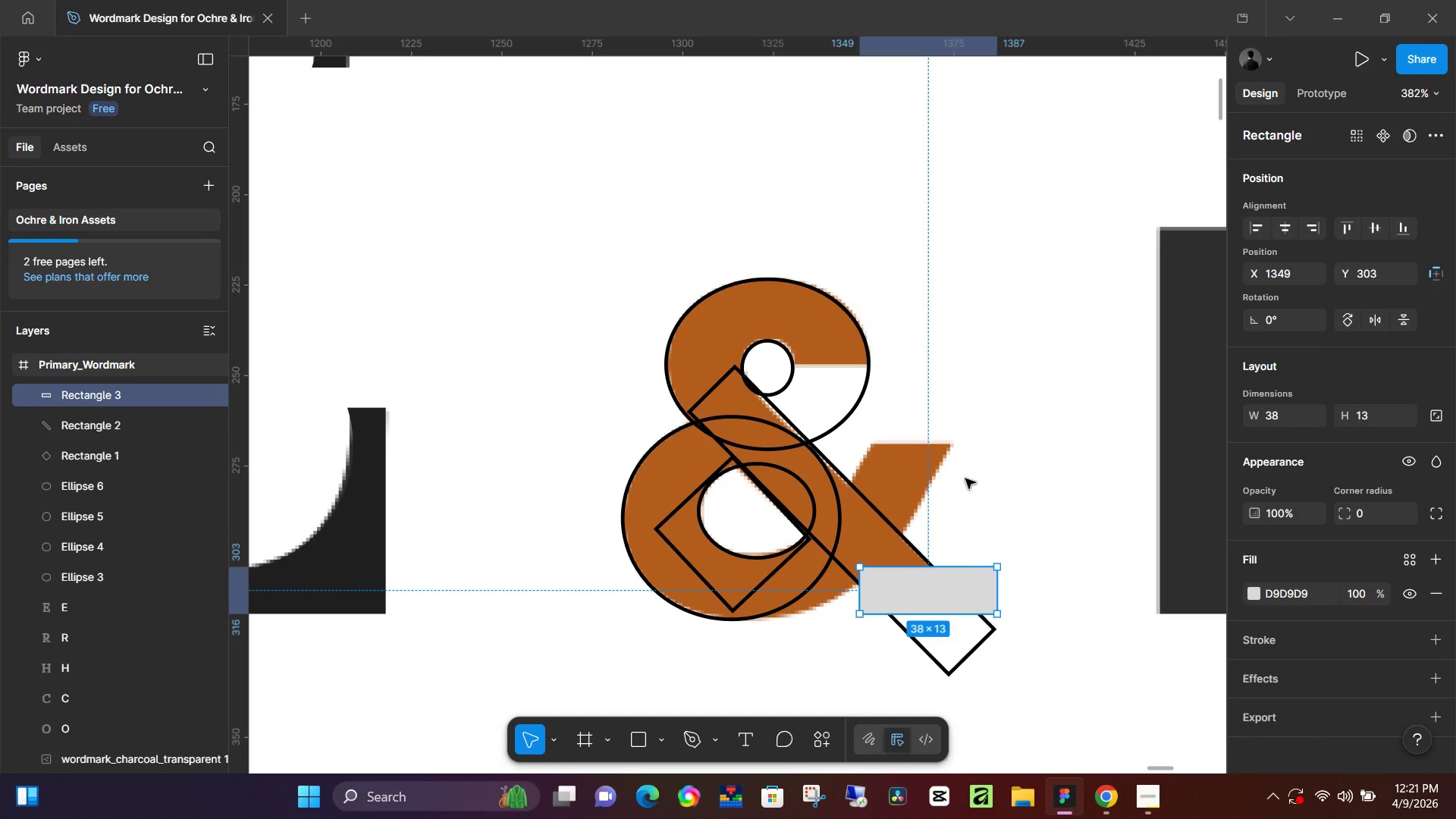 
key(R)
 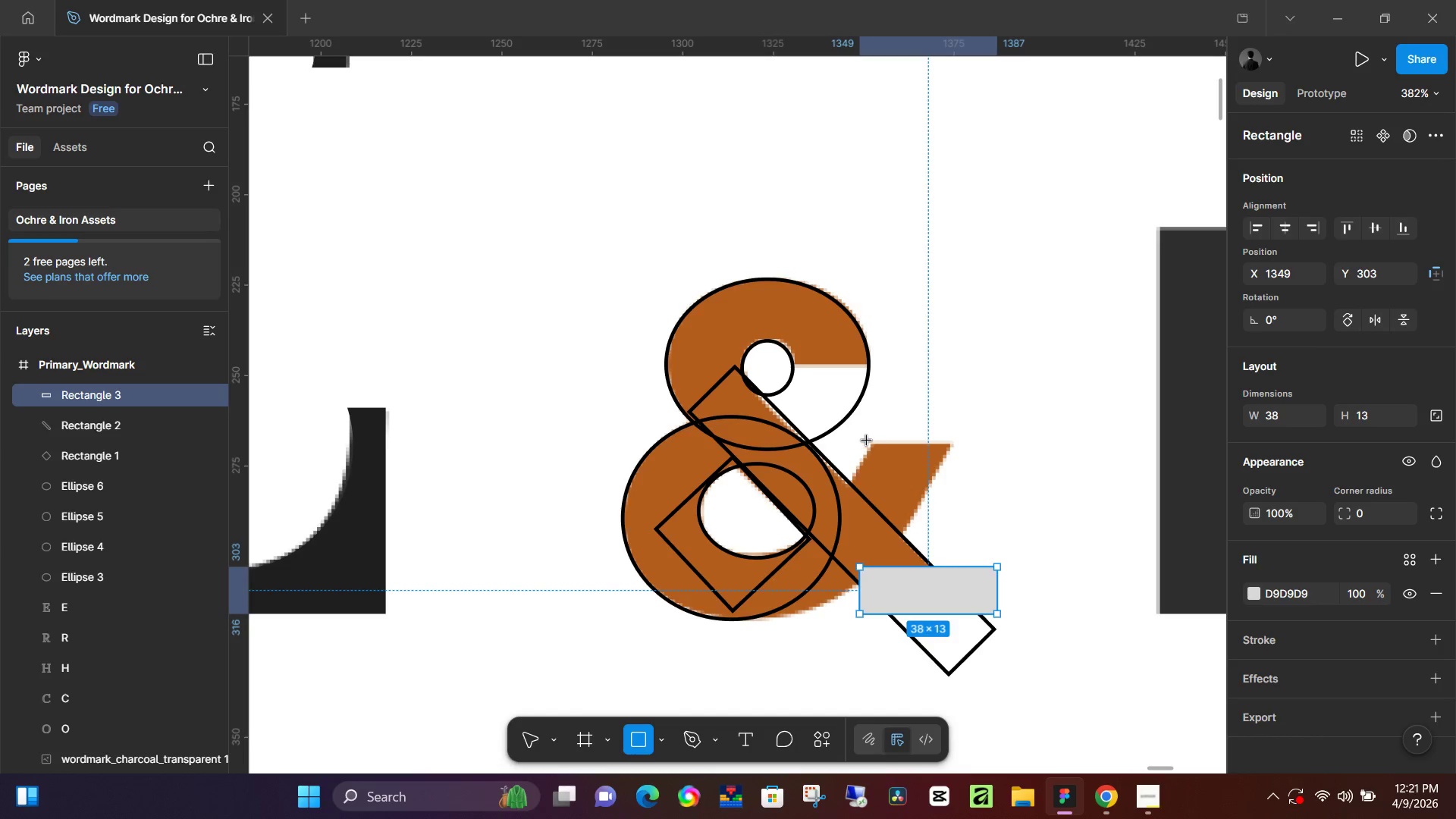 
left_click_drag(start_coordinate=[867, 441], to_coordinate=[978, 539])
 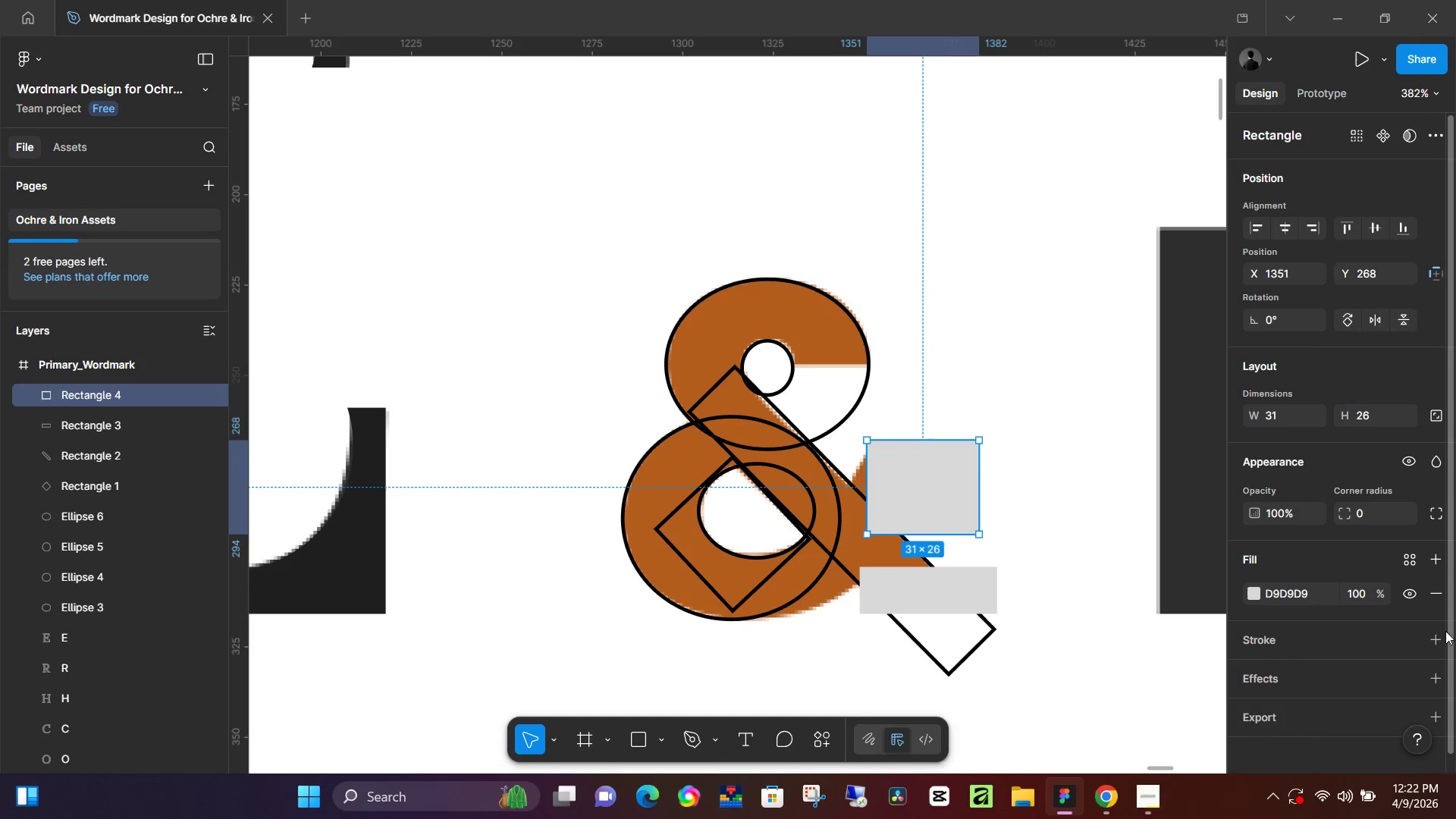 
wait(5.14)
 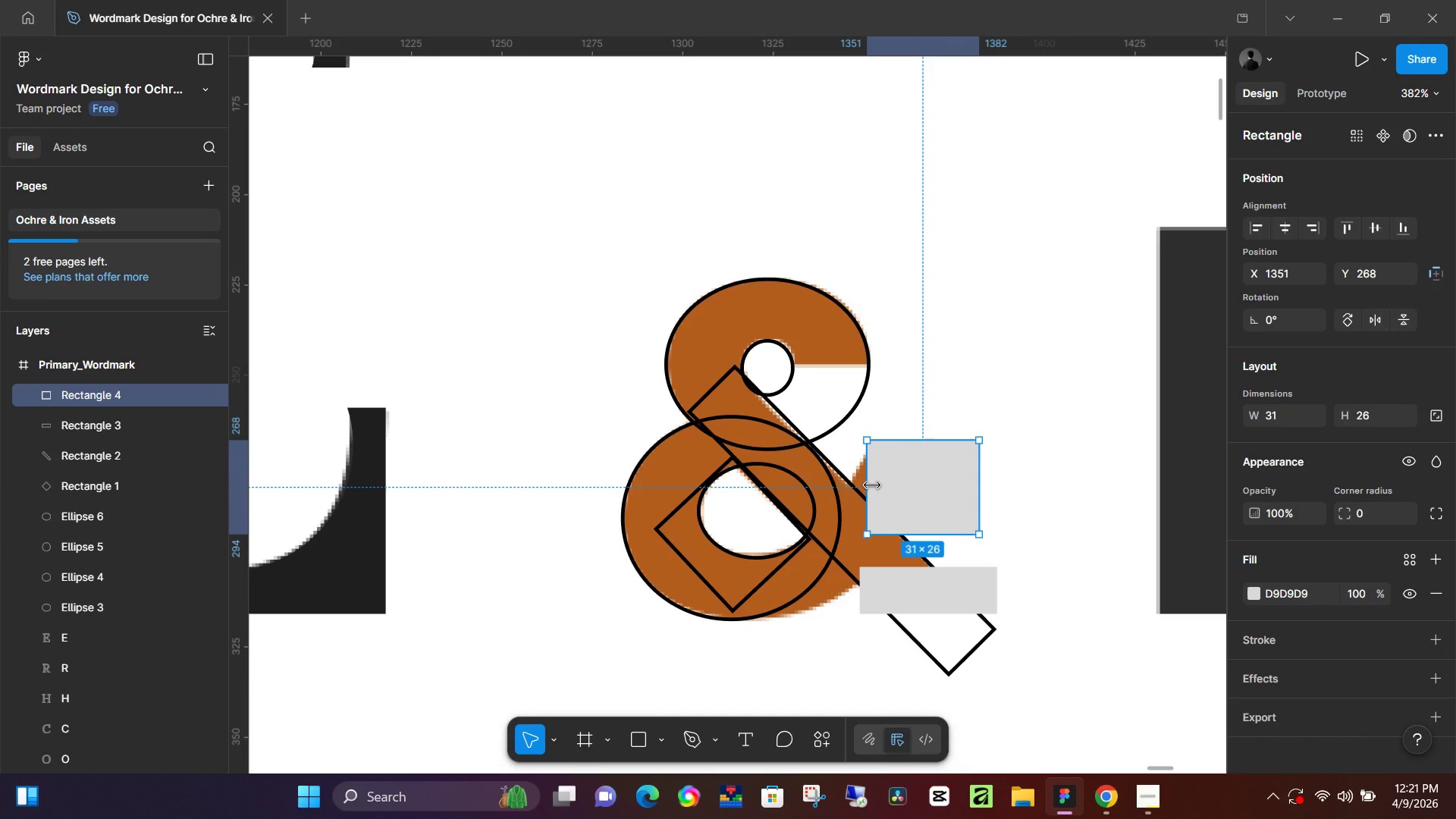 
double_click([1439, 592])
 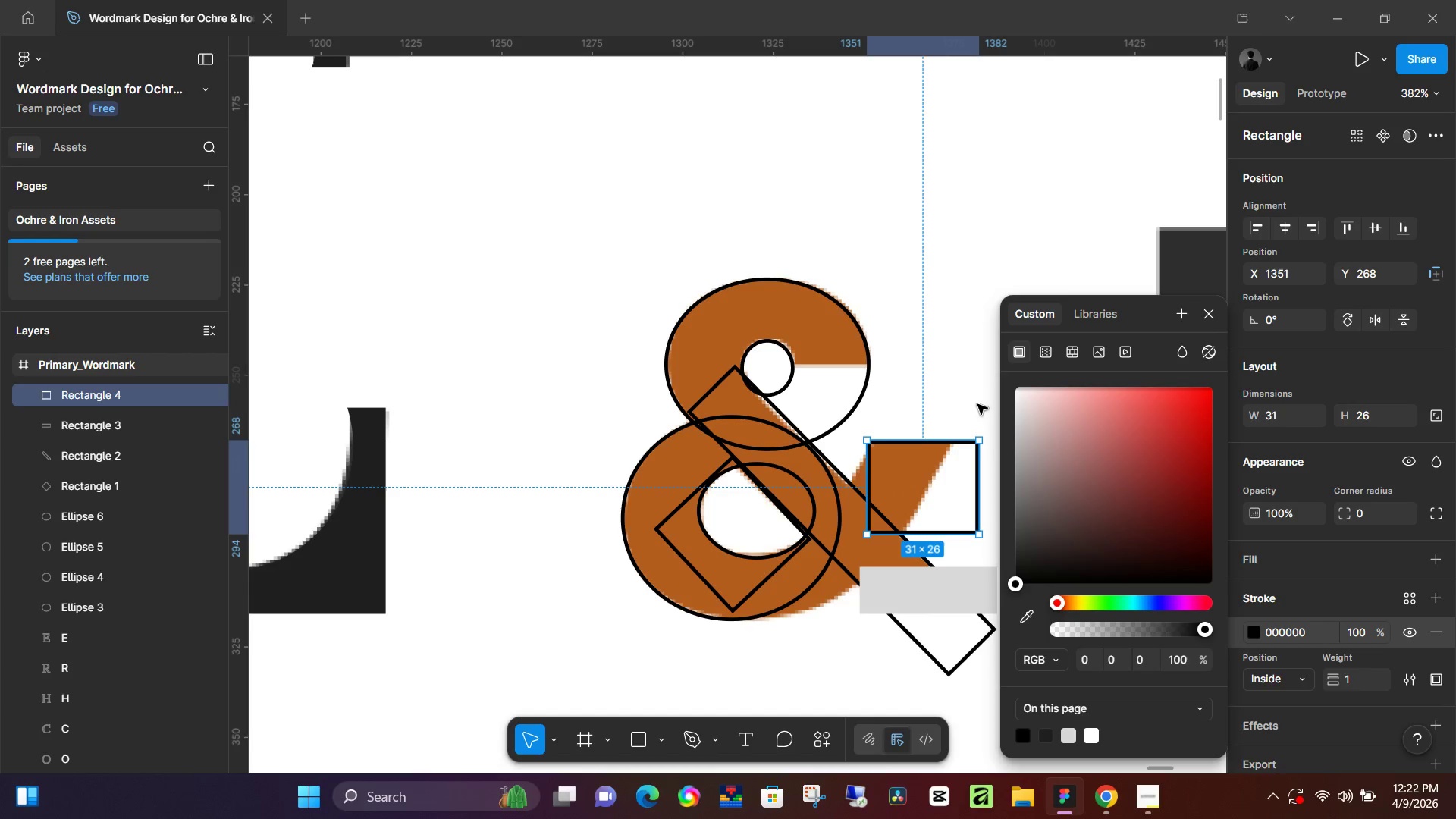 
left_click([971, 387])
 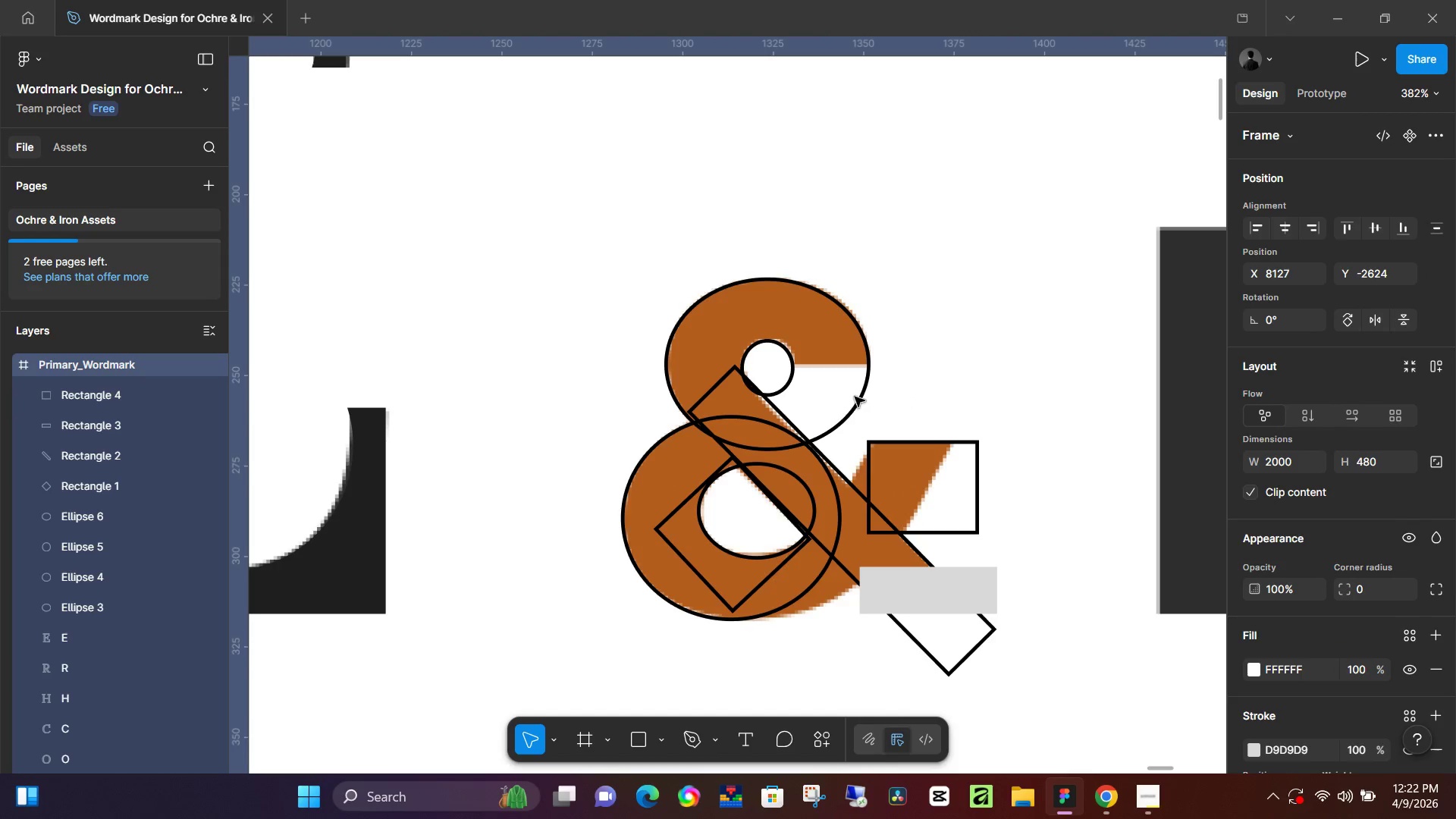 
key(R)
 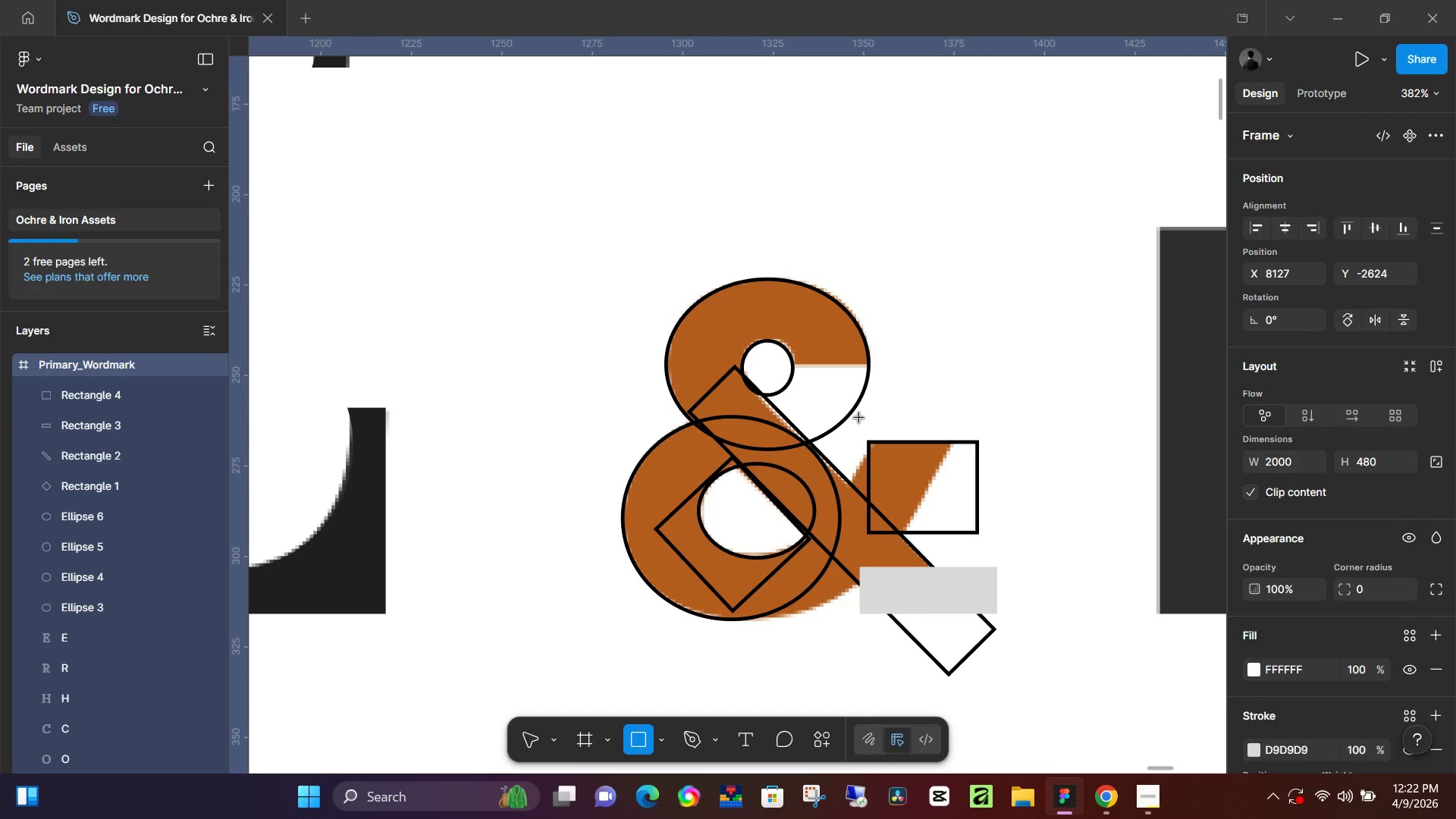 
left_click_drag(start_coordinate=[859, 418], to_coordinate=[990, 488])
 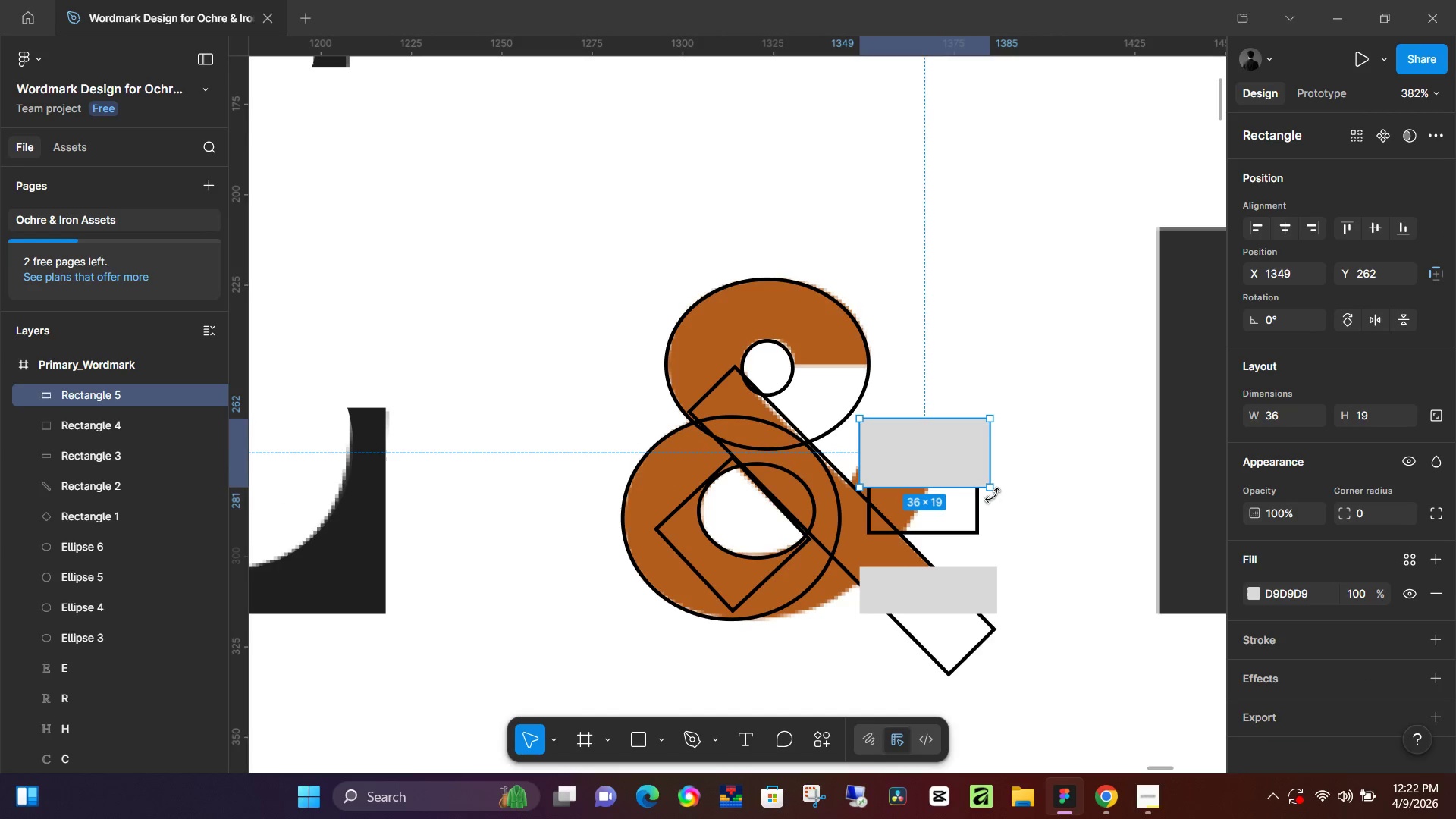 
left_click_drag(start_coordinate=[994, 496], to_coordinate=[1036, 400])
 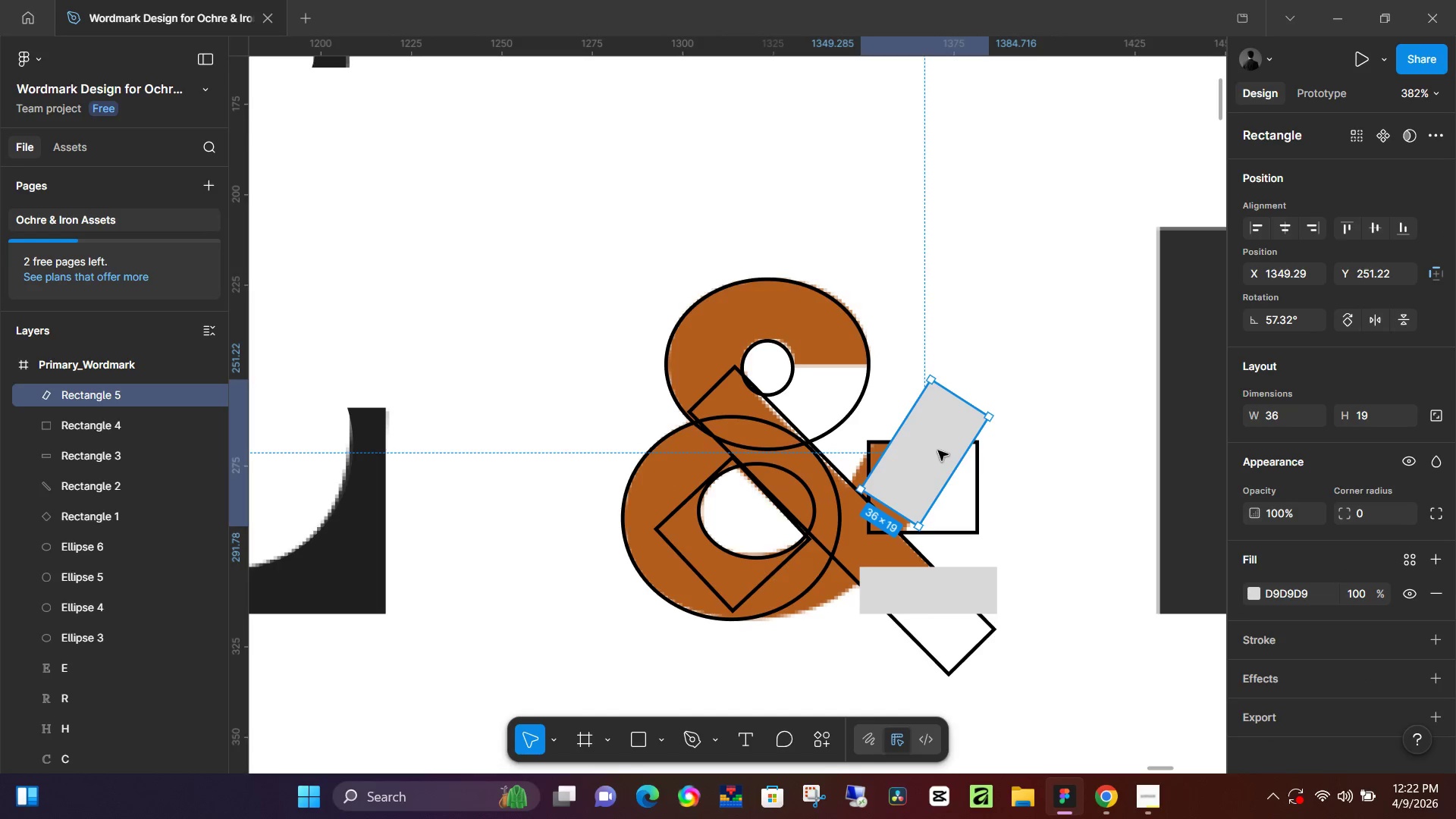 
left_click_drag(start_coordinate=[936, 451], to_coordinate=[1141, 478])
 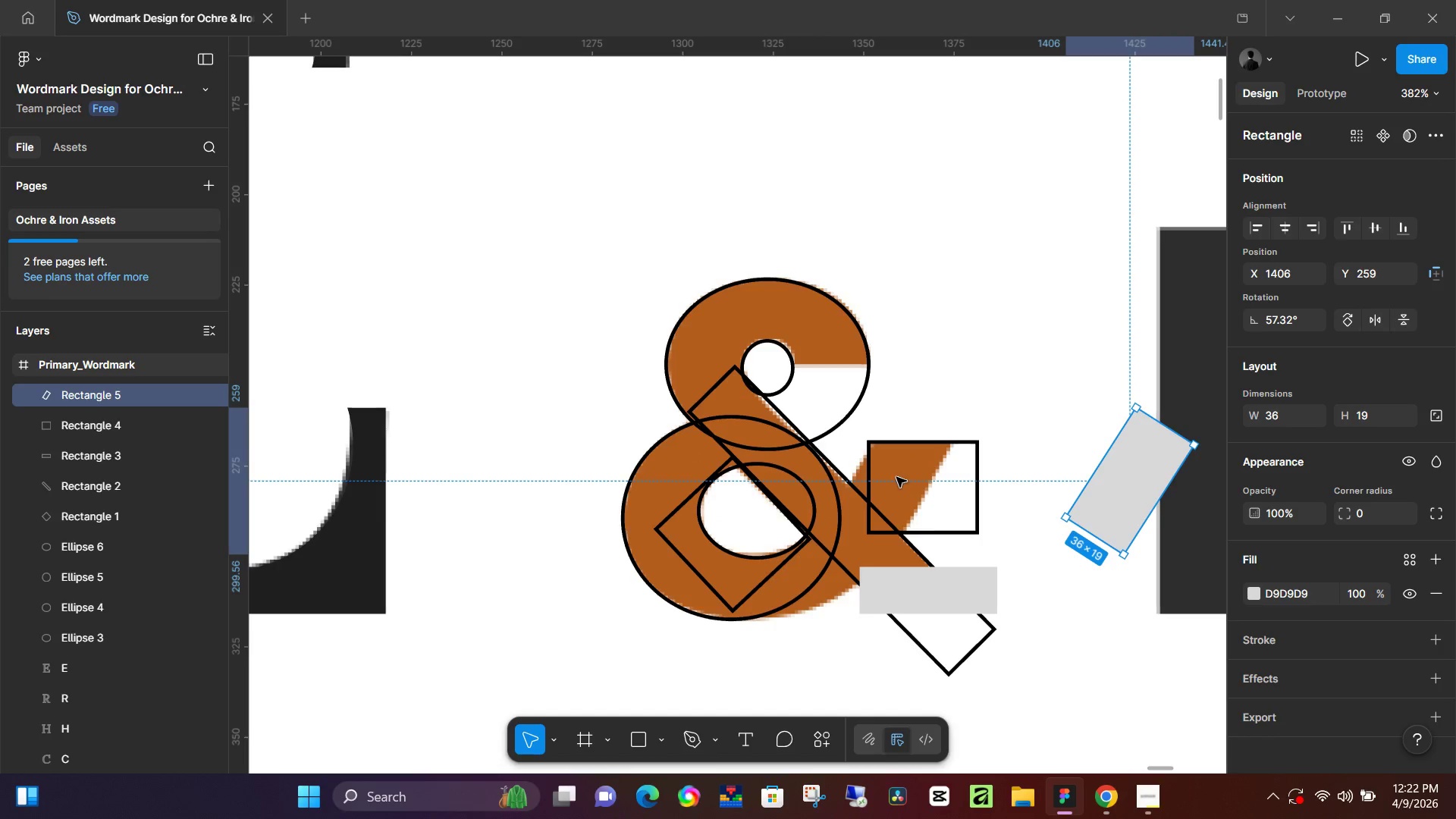 
left_click([896, 477])
 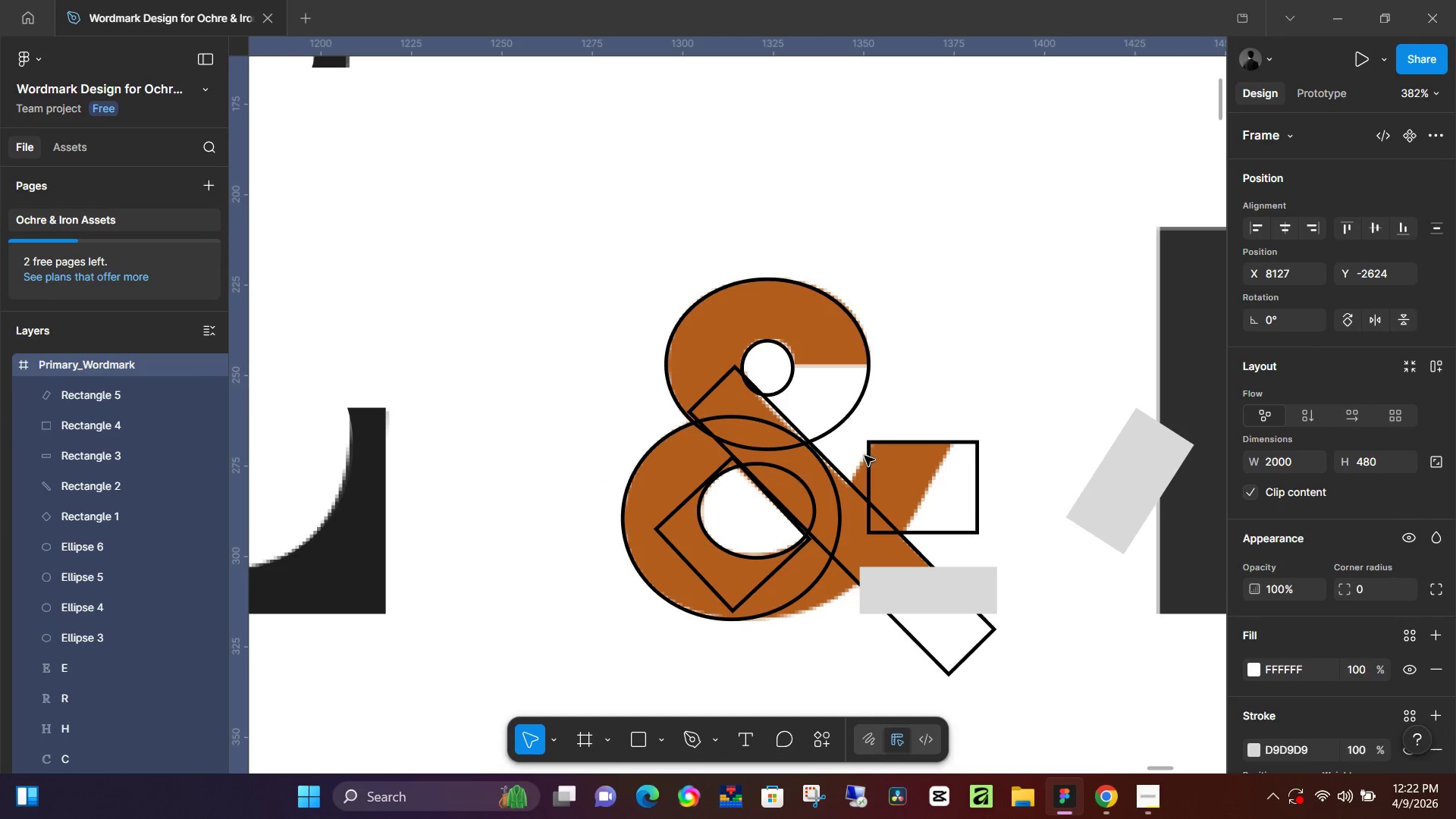 
double_click([872, 456])
 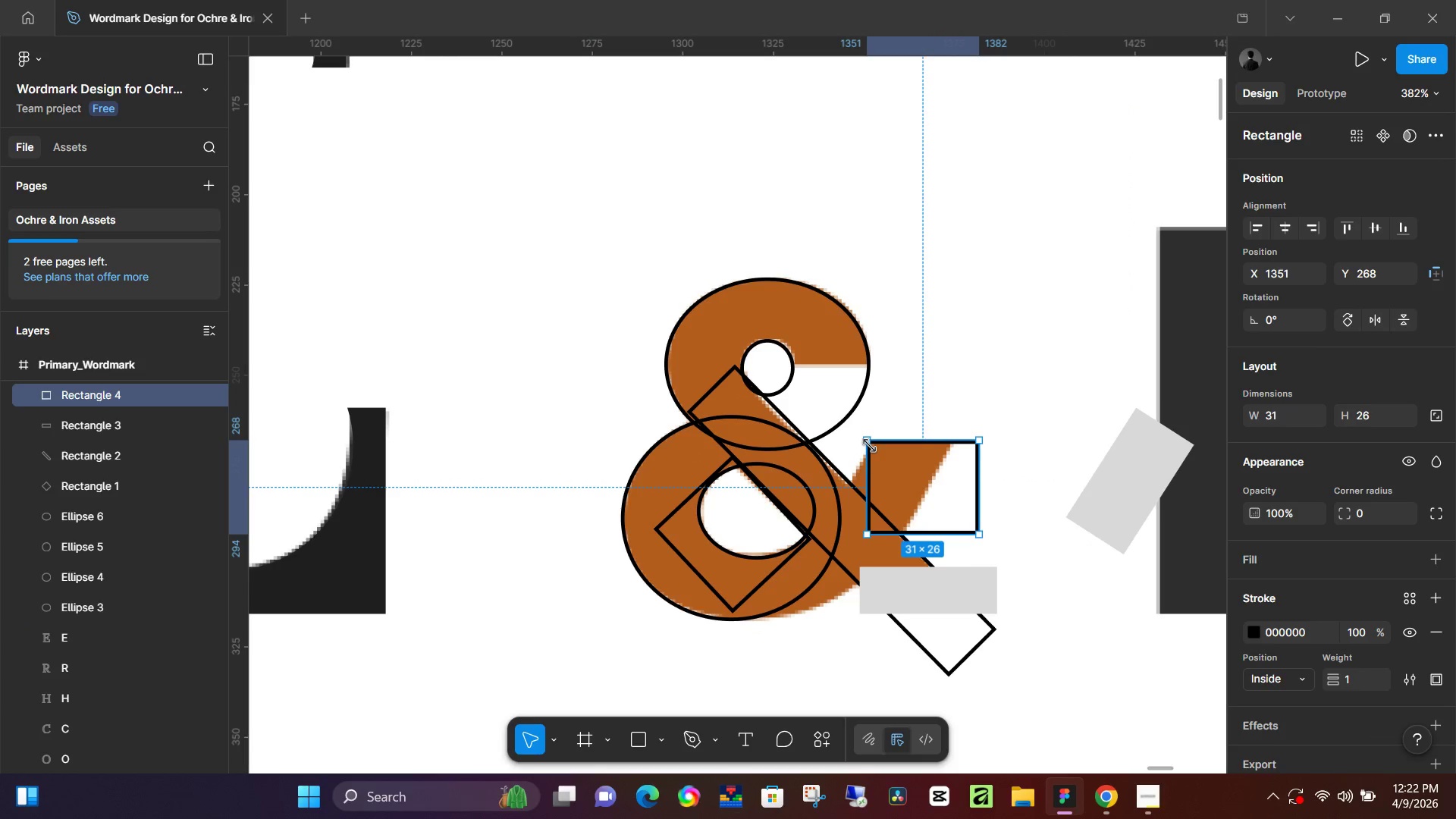 
left_click_drag(start_coordinate=[870, 445], to_coordinate=[844, 444])
 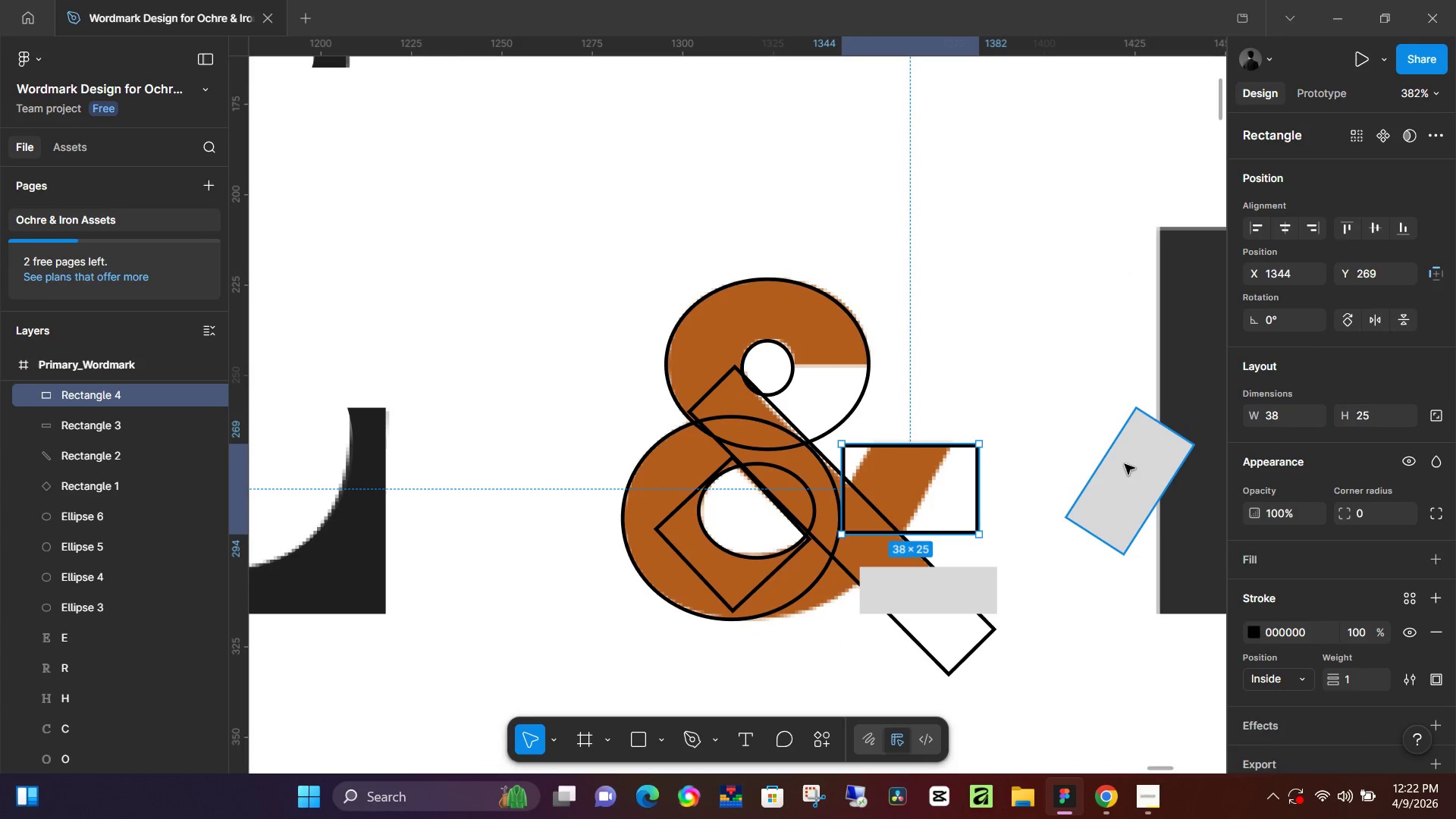 
left_click([1128, 465])
 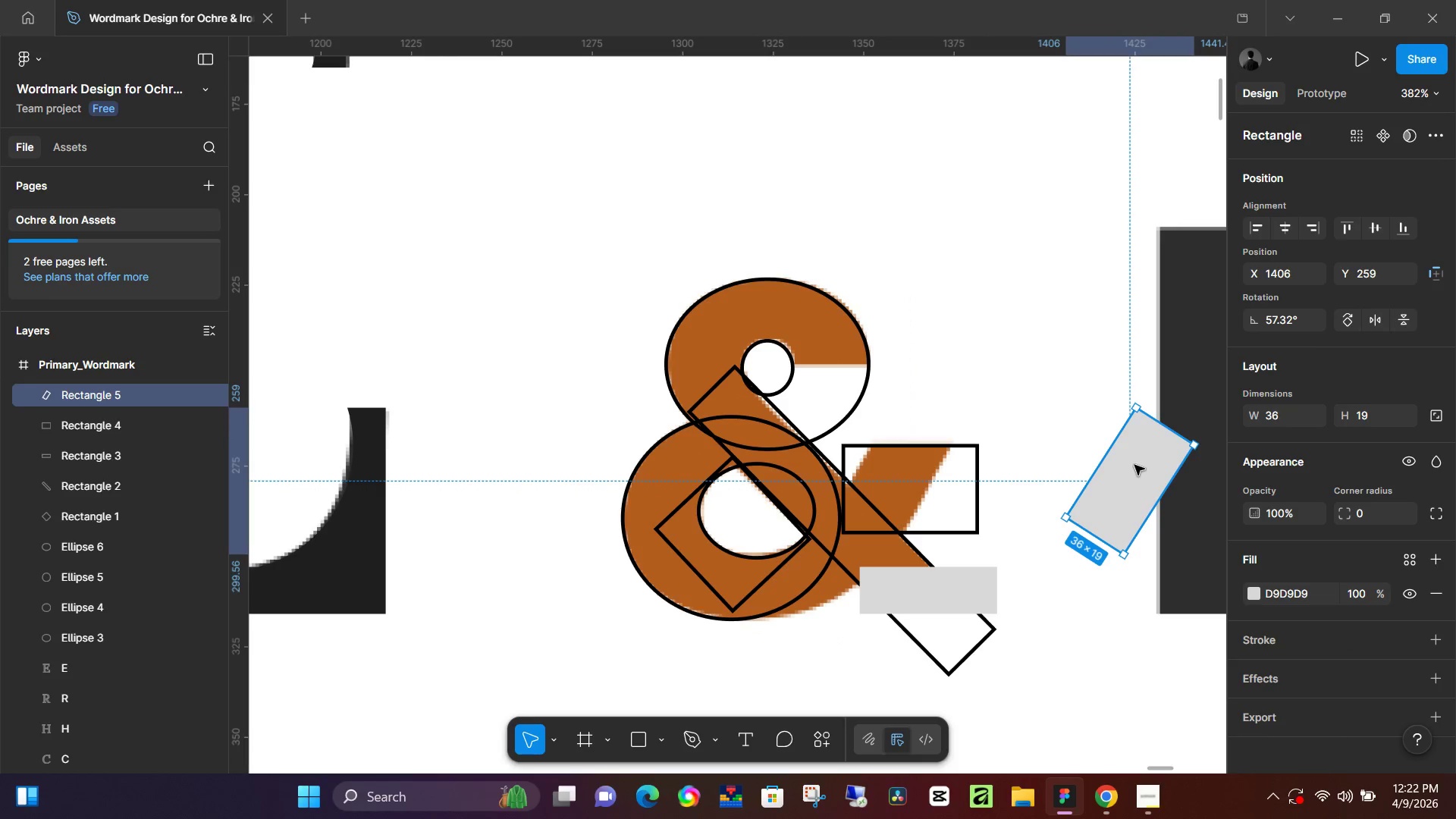 
left_click_drag(start_coordinate=[1134, 465], to_coordinate=[890, 473])
 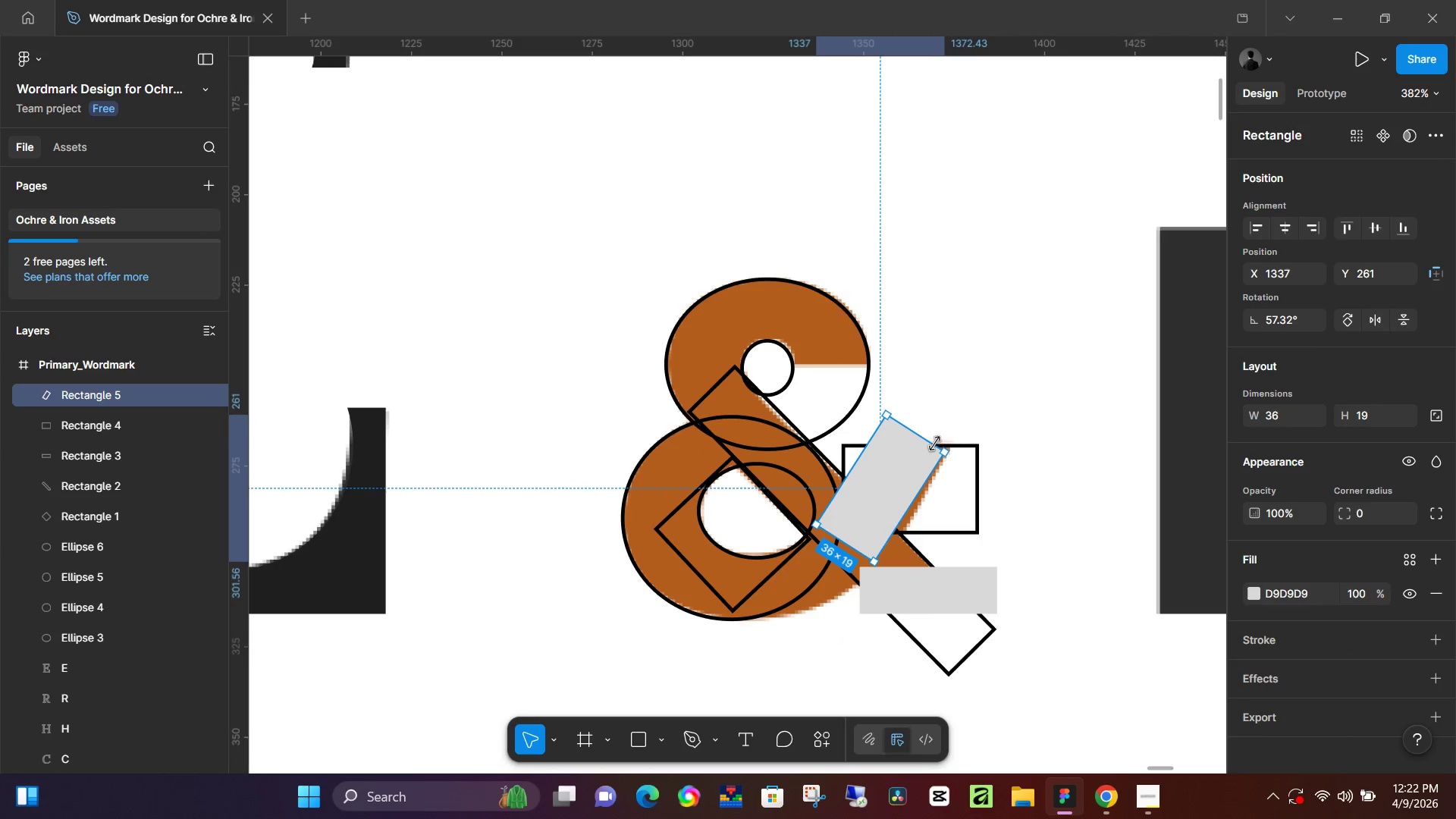 
left_click_drag(start_coordinate=[935, 444], to_coordinate=[981, 425])
 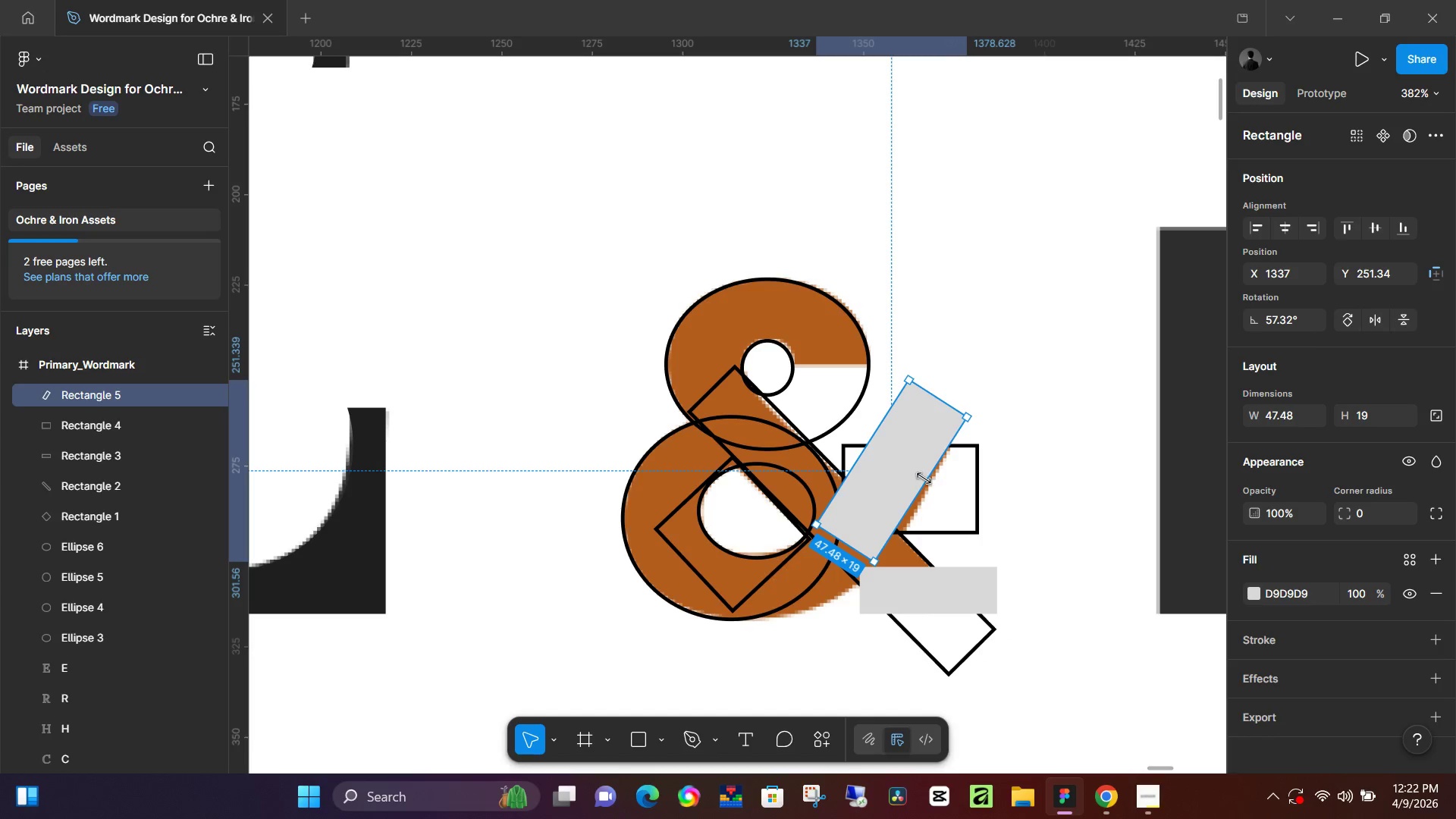 
left_click_drag(start_coordinate=[924, 479], to_coordinate=[932, 488])
 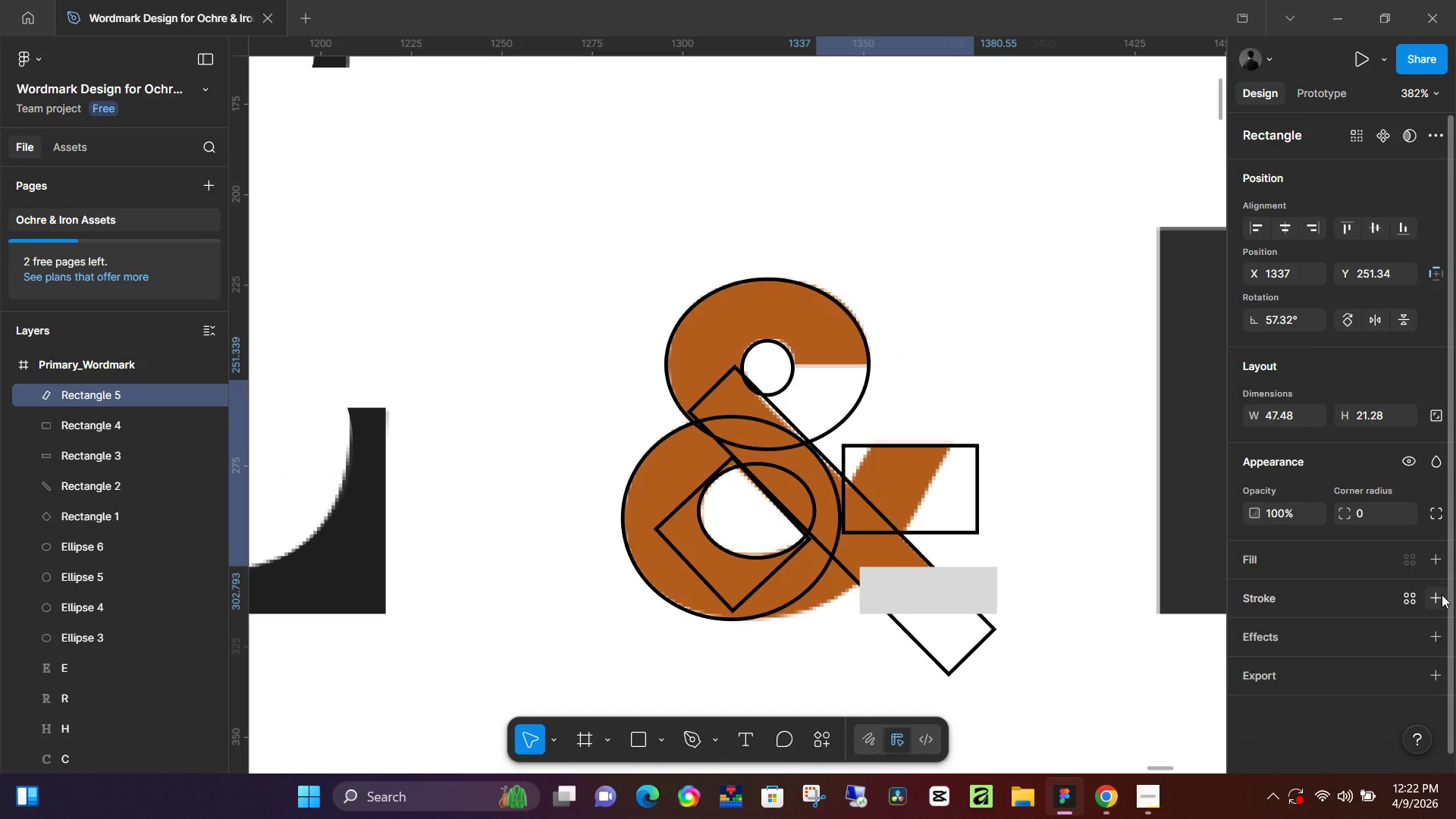 
left_click([1442, 595])
 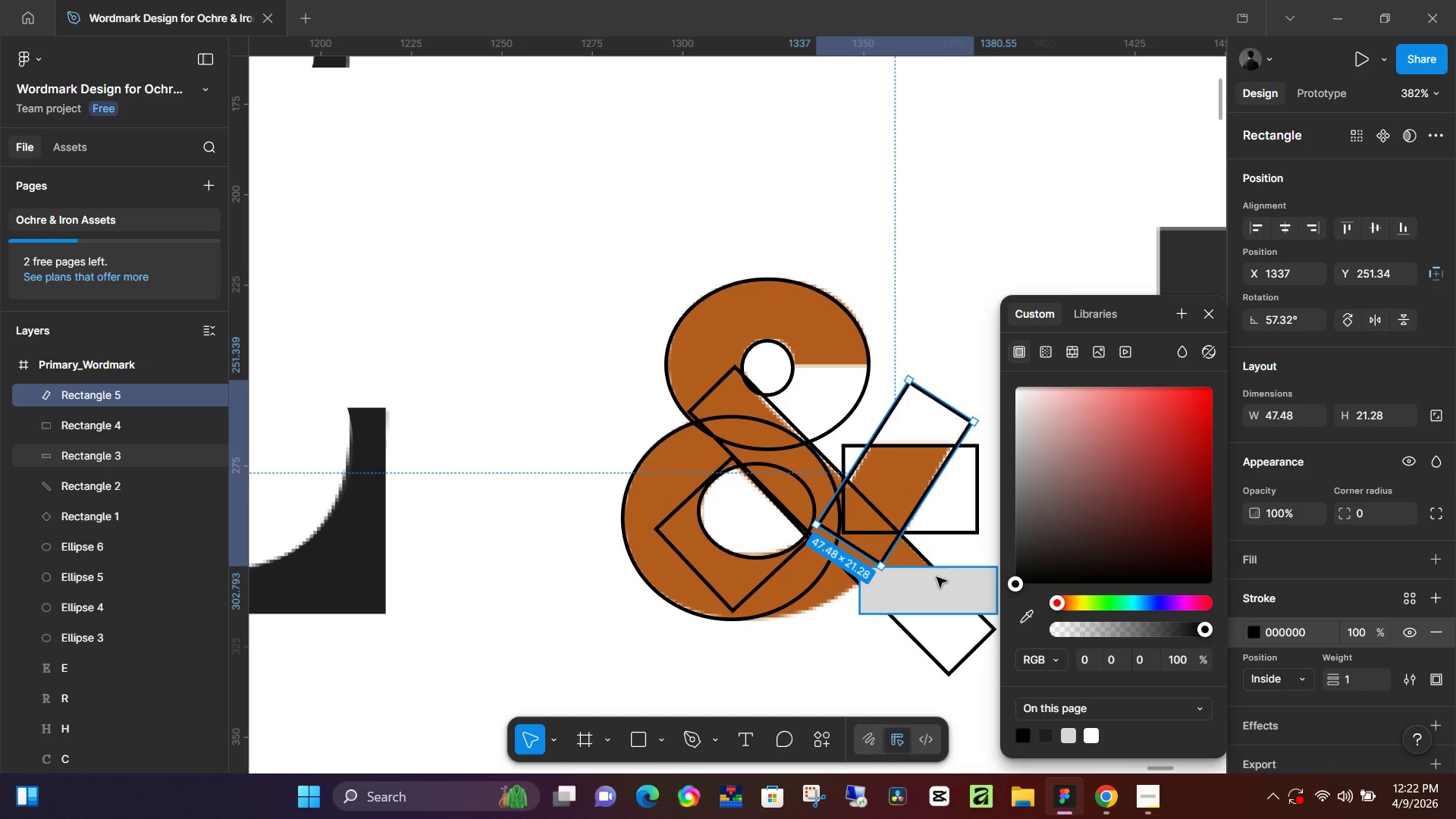 
left_click([935, 579])
 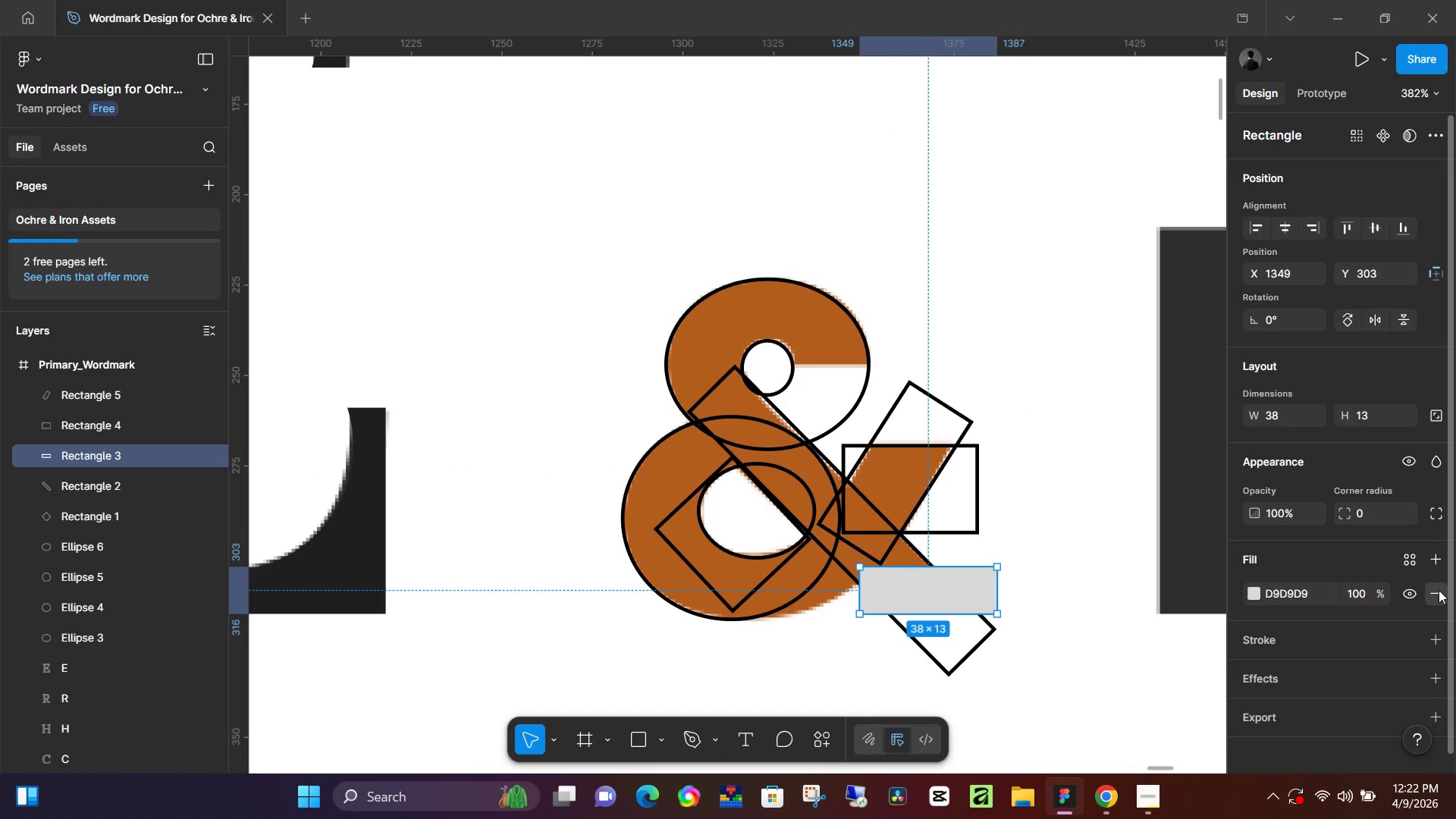 
double_click([1439, 590])
 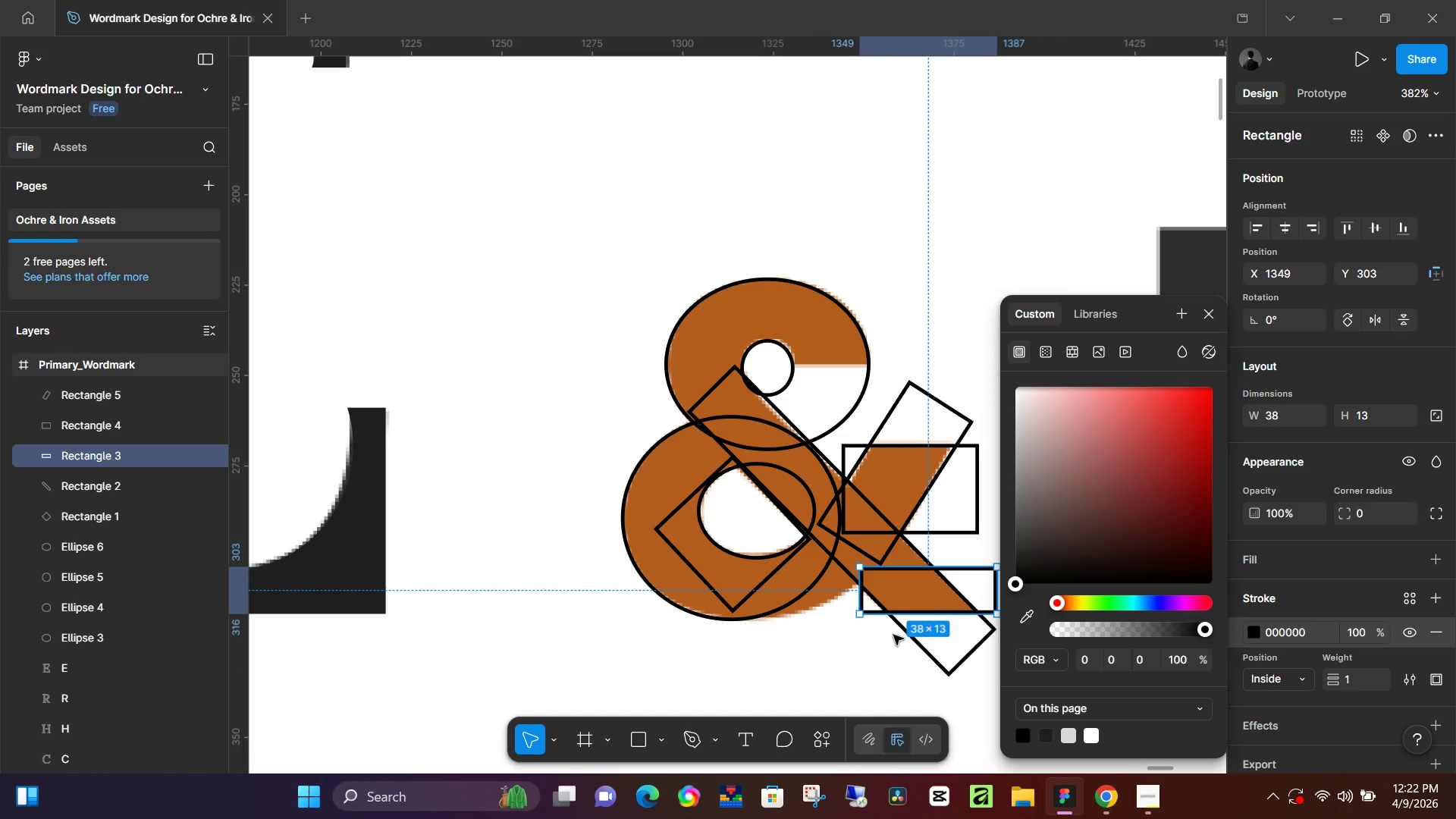 
left_click([827, 647])
 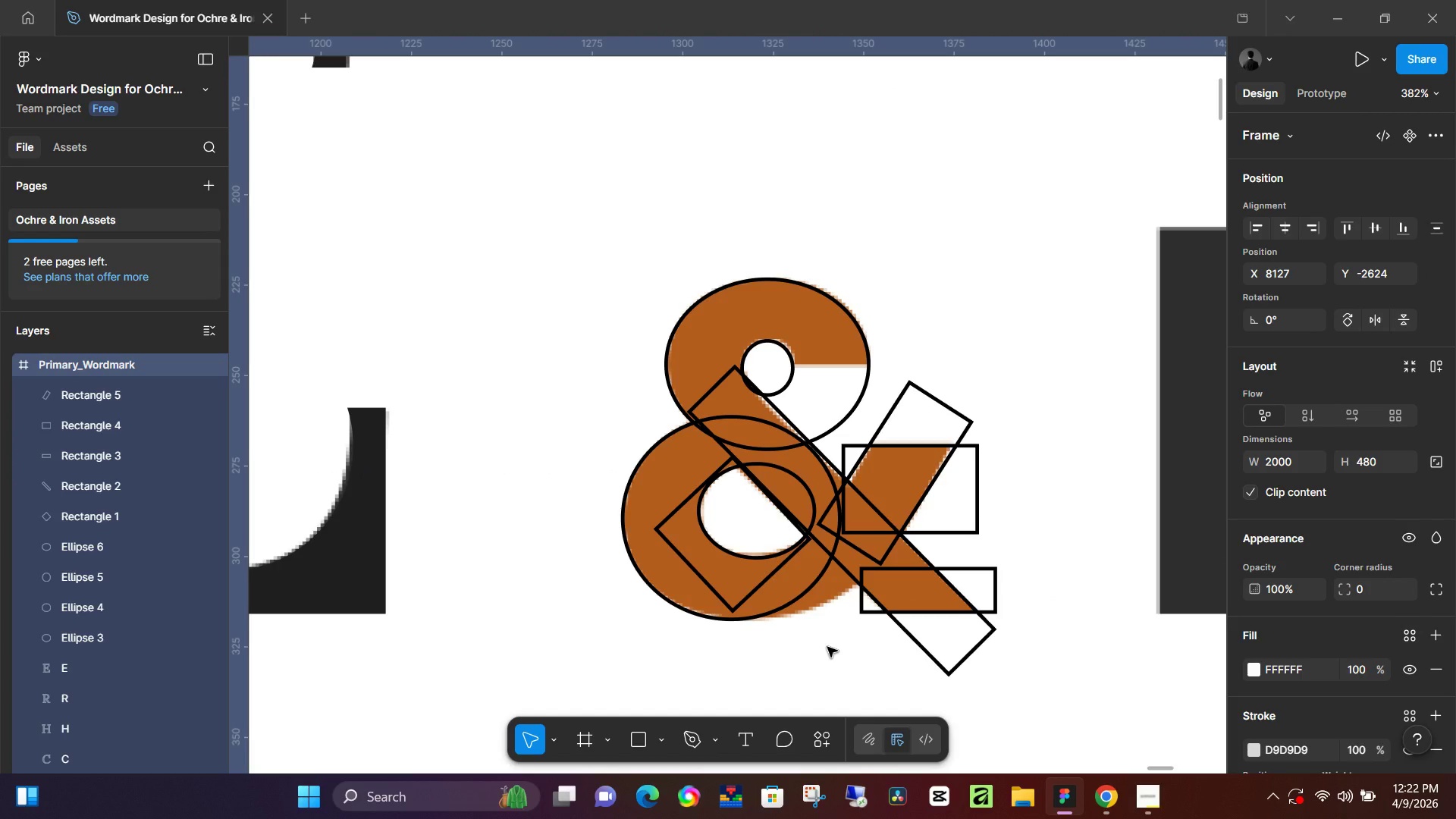 
wait(10.7)
 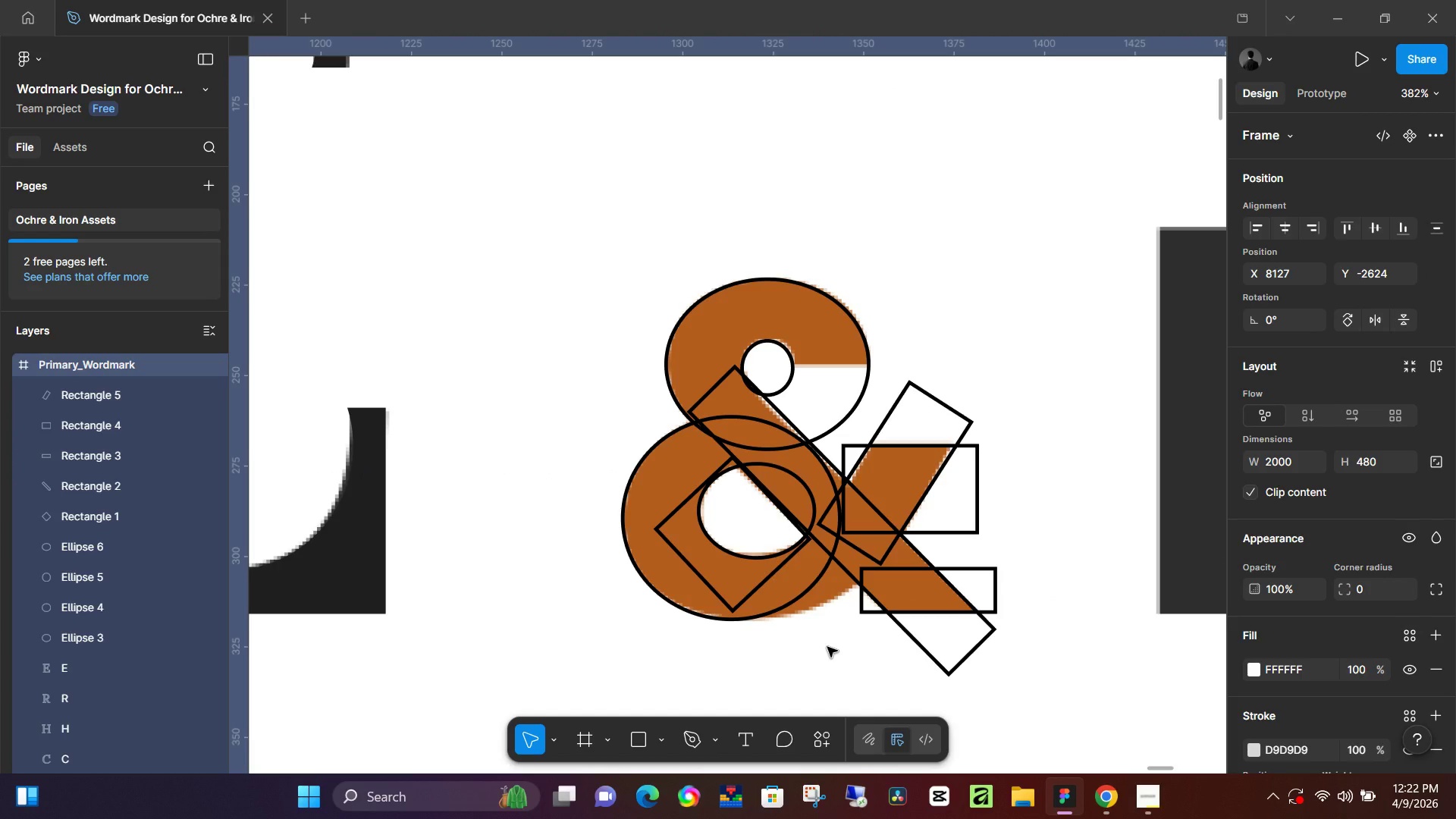 
left_click([926, 446])
 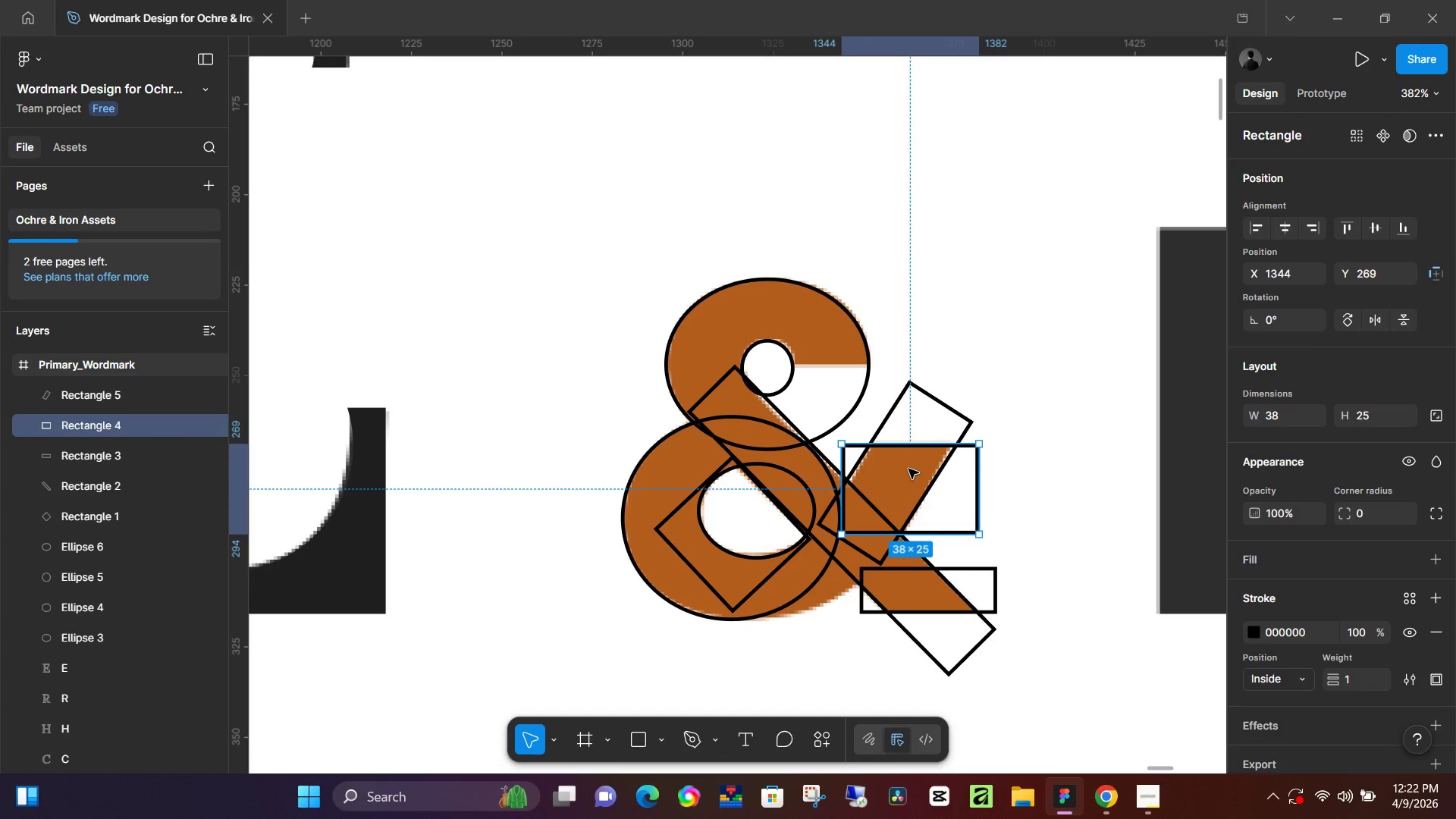 
hold_key(key=AltLeft, duration=1.5)
left_click_drag(start_coordinate=[907, 475], to_coordinate=[836, 305])
 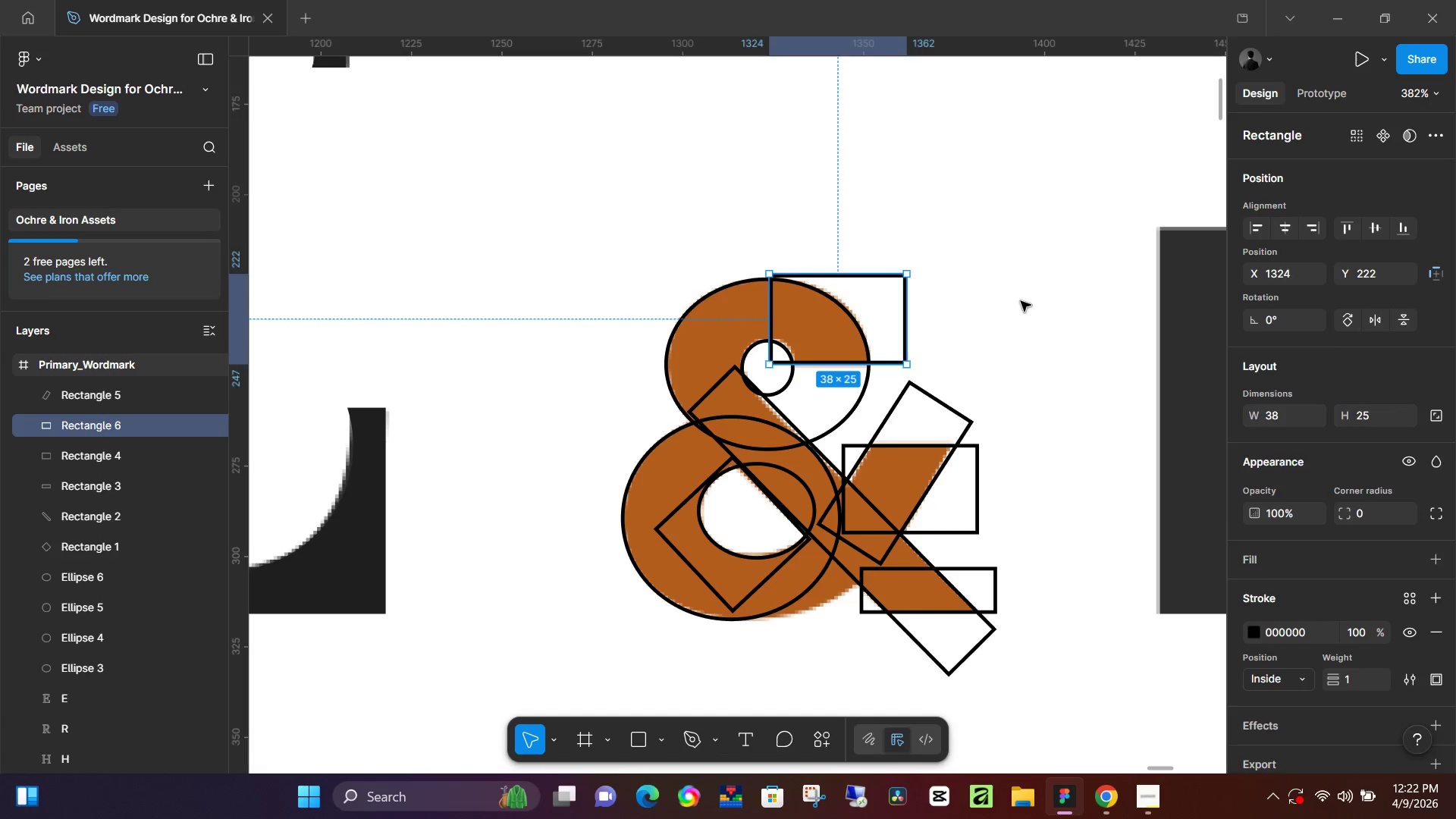 
hold_key(key=AltLeft, duration=1.28)
 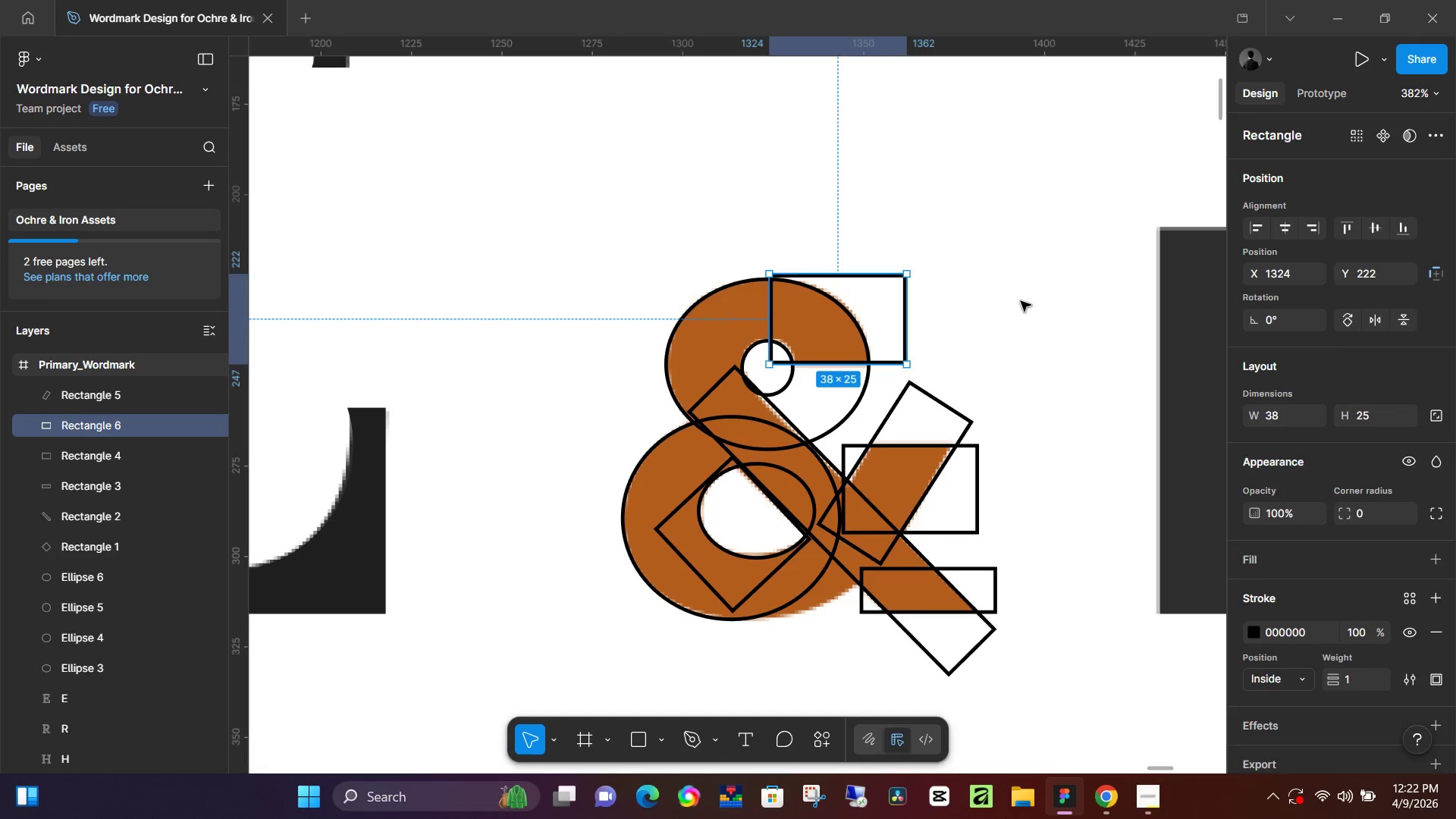 
left_click([1021, 301])
 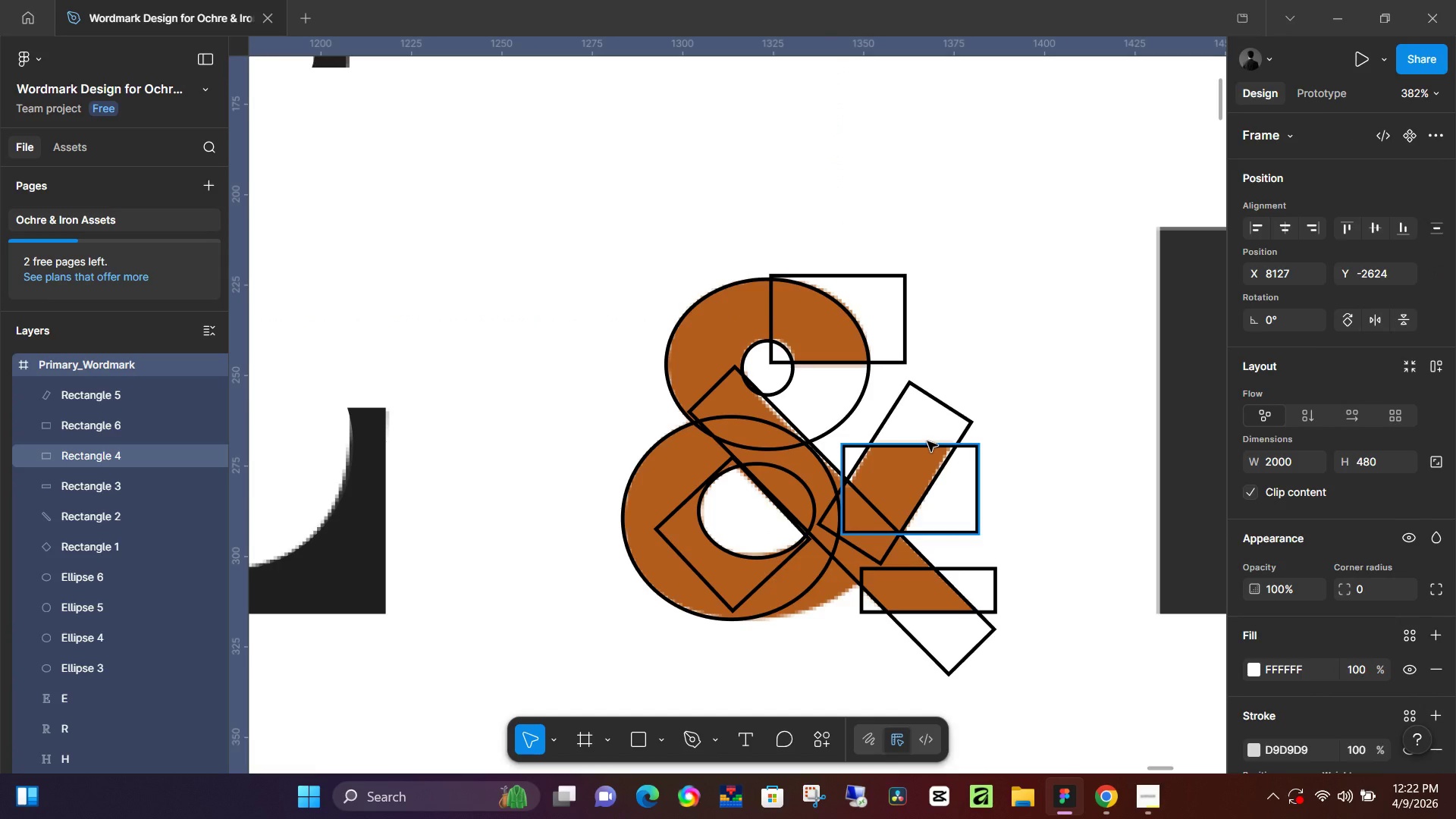 
wait(5.83)
 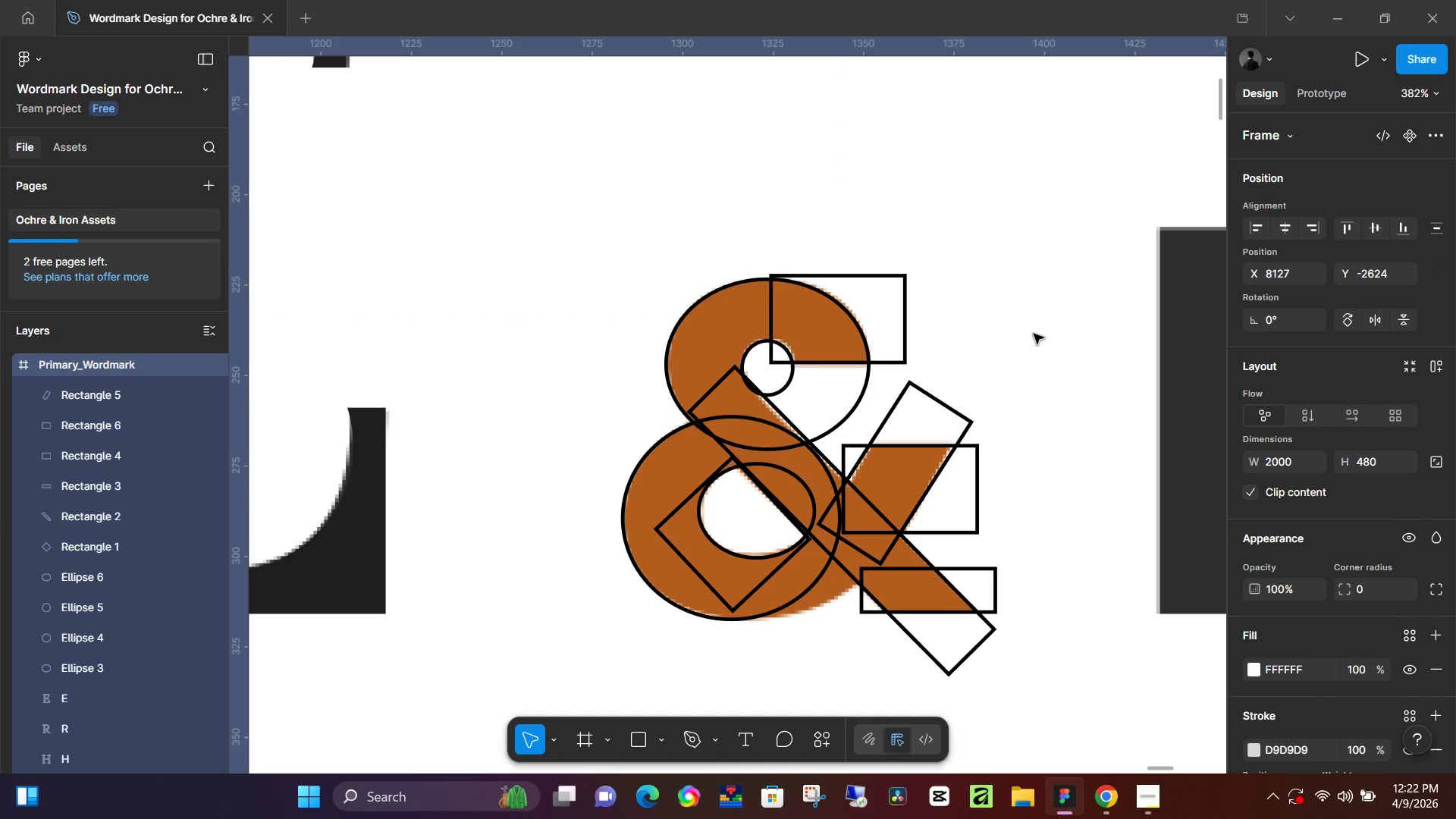 
left_click([102, 395])
 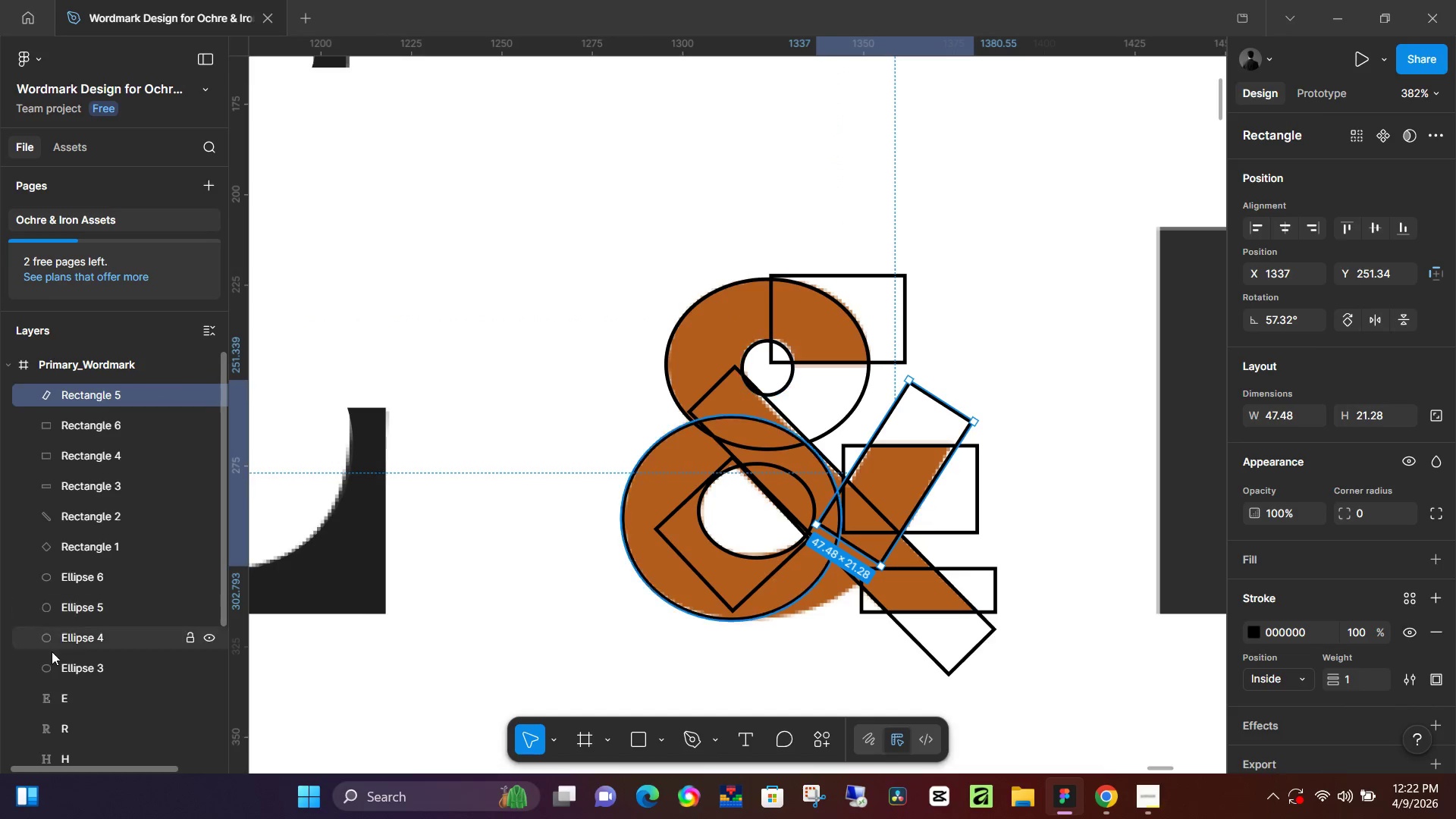 
hold_key(key=ShiftLeft, duration=0.86)
 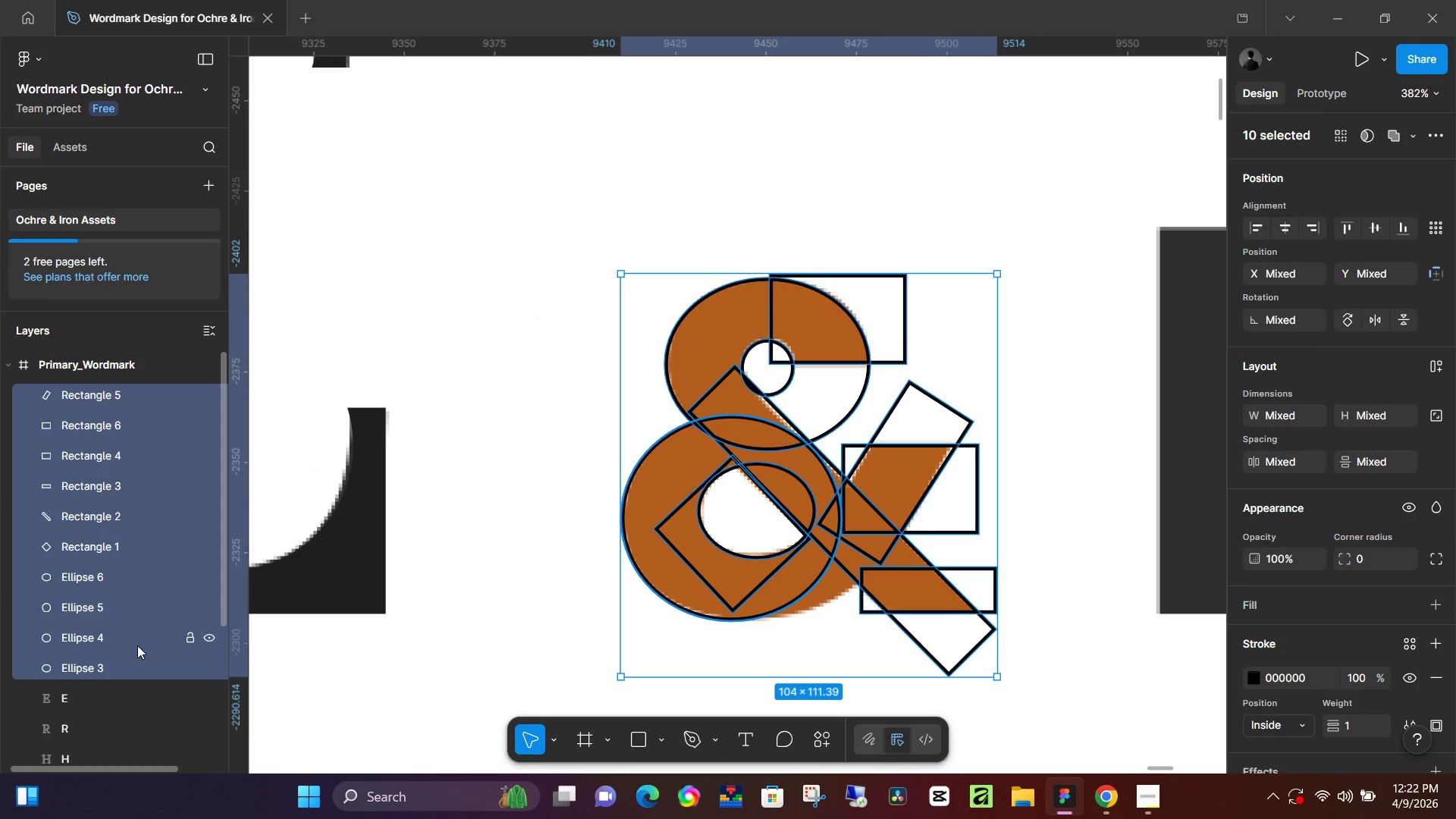 
key(M)
 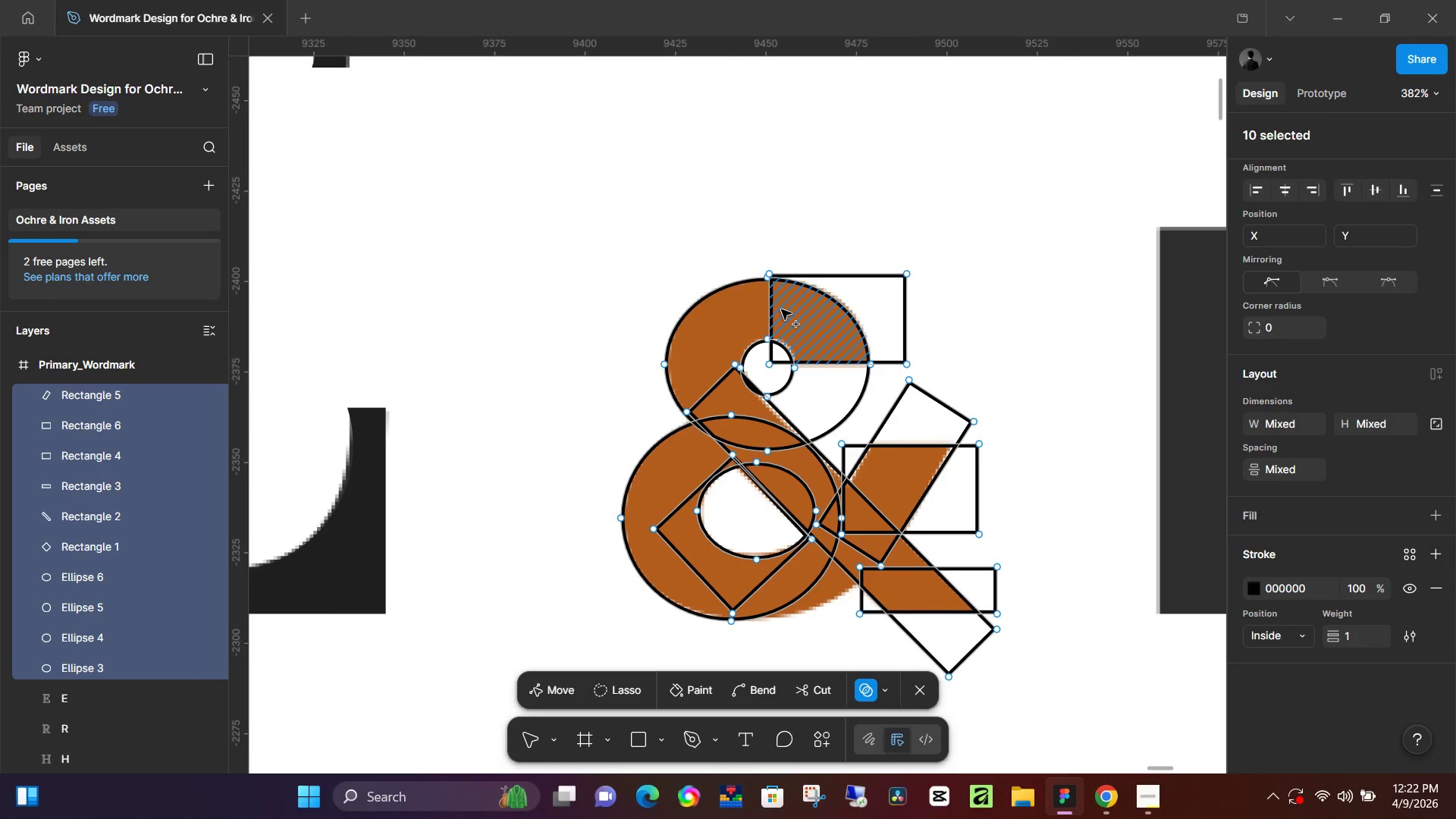 
left_click_drag(start_coordinate=[782, 309], to_coordinate=[734, 315])
 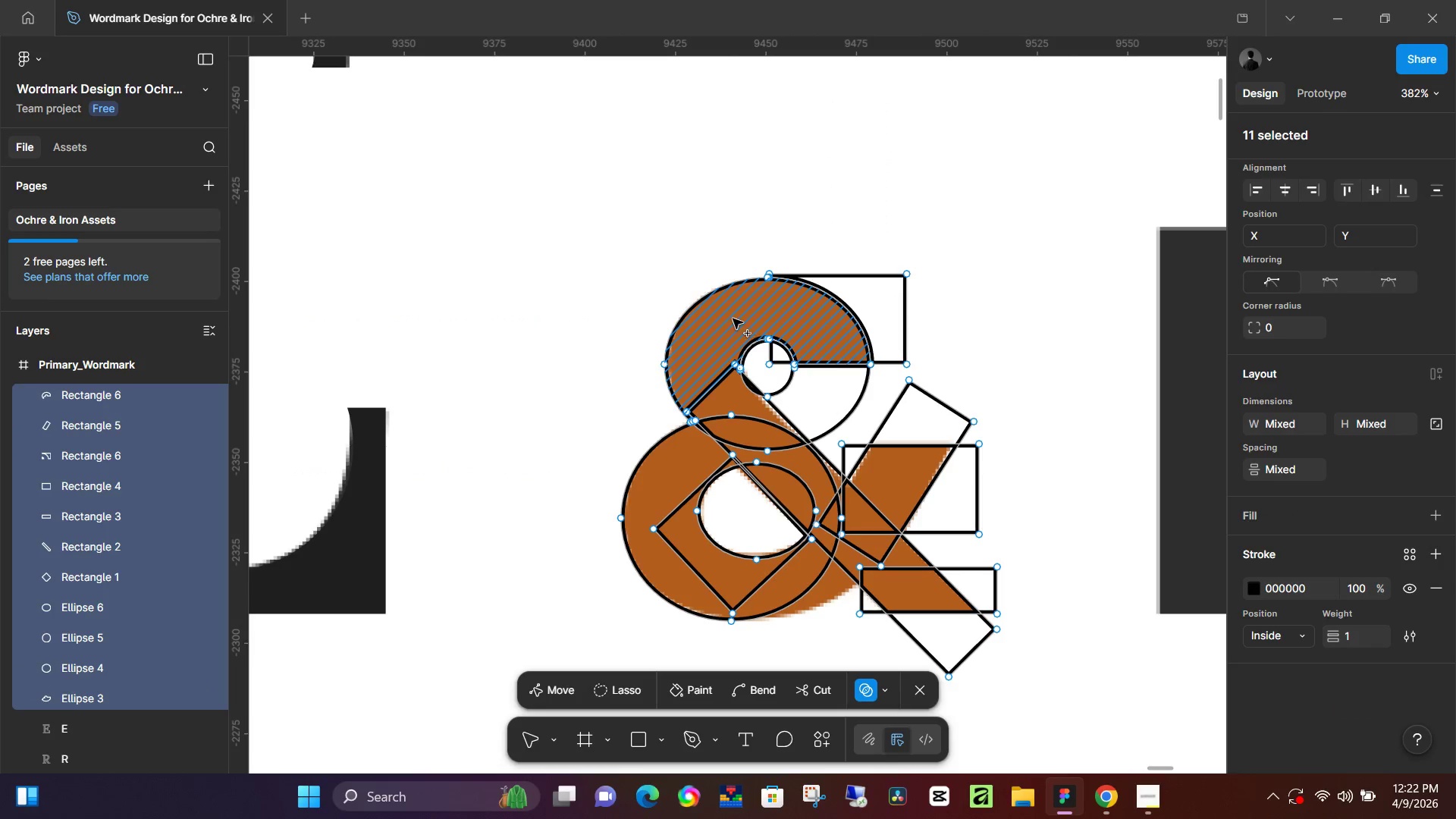 
left_click_drag(start_coordinate=[733, 318], to_coordinate=[763, 446])
 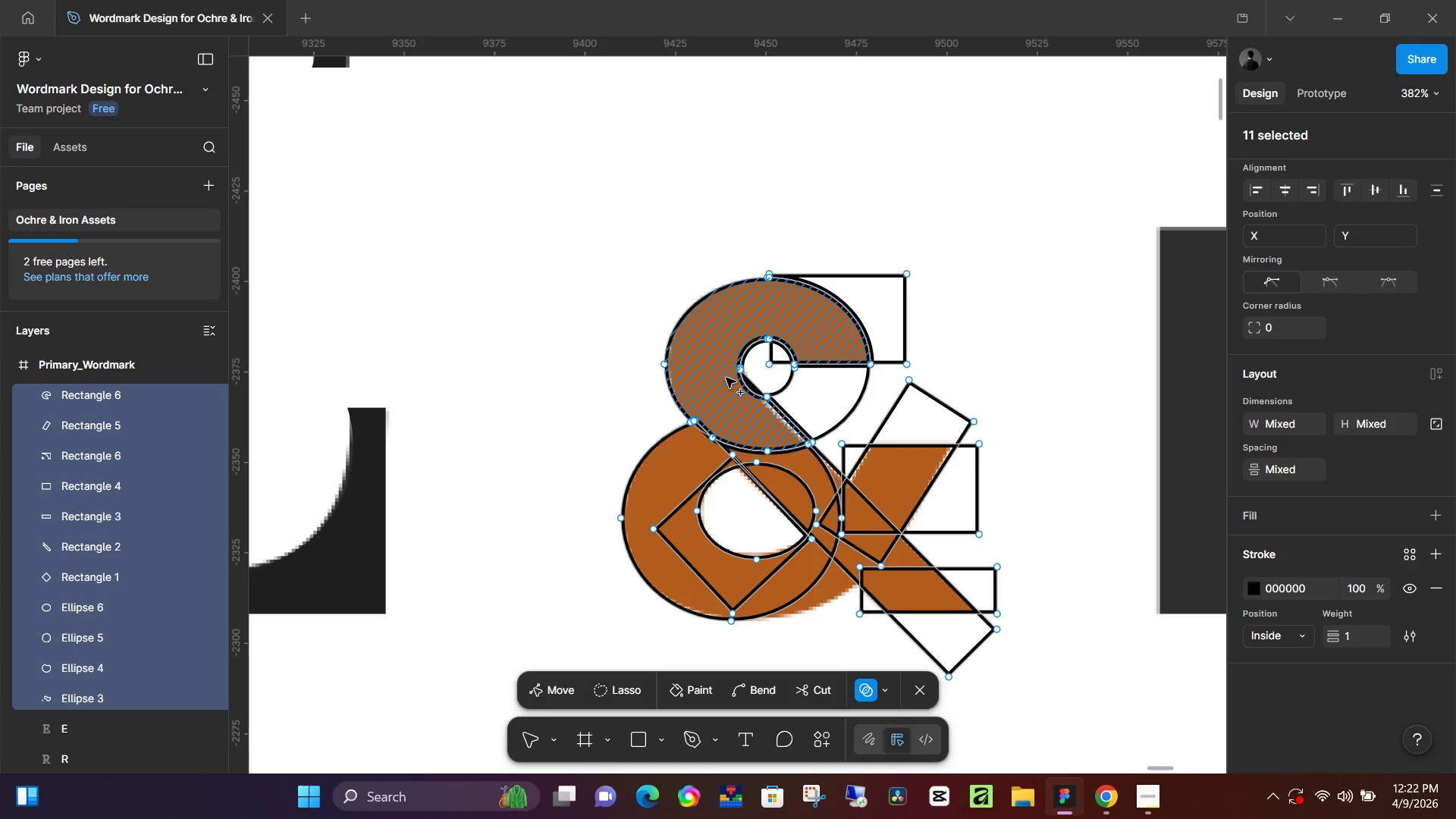 
left_click_drag(start_coordinate=[726, 378], to_coordinate=[849, 541])
 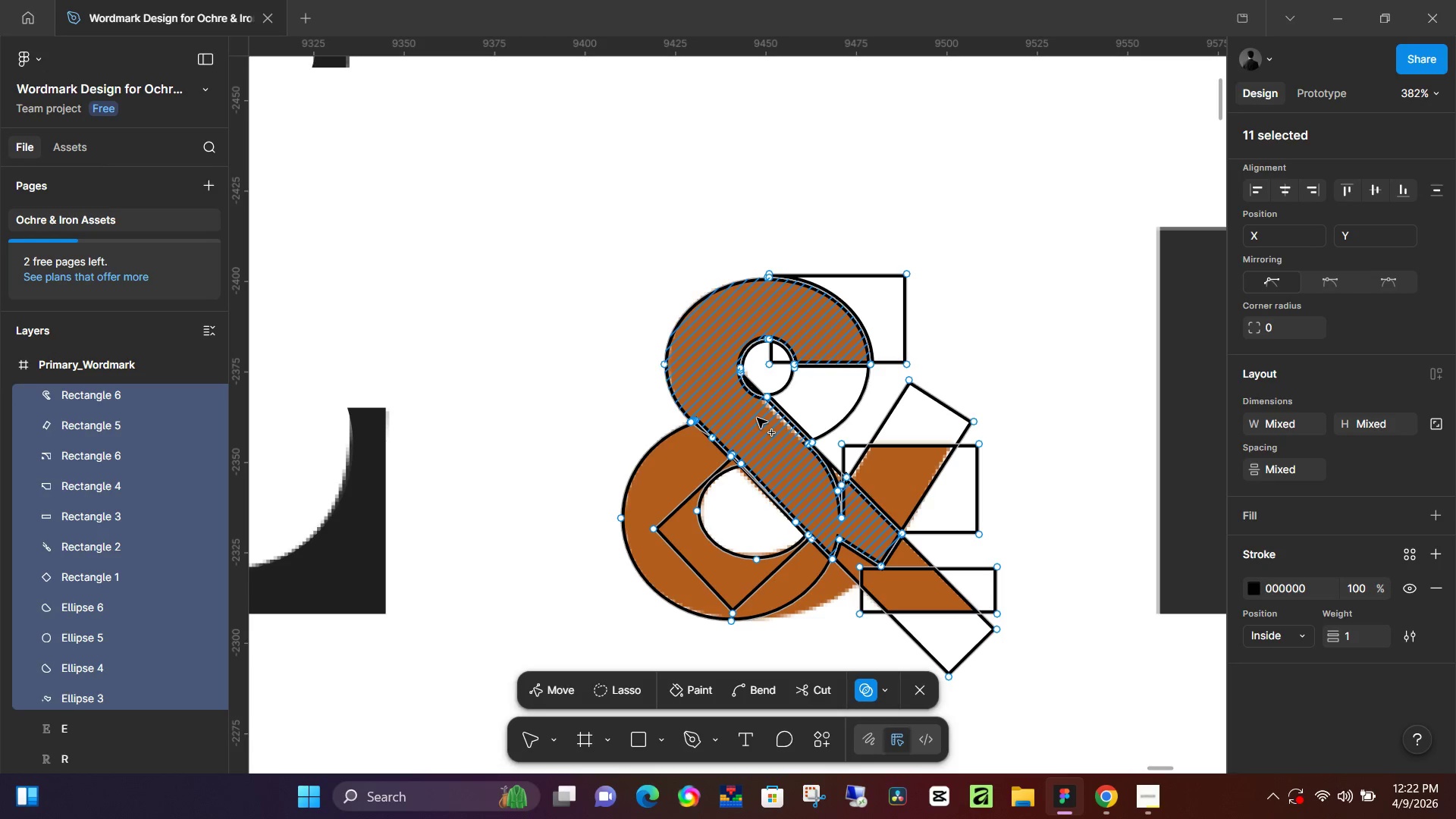 
left_click_drag(start_coordinate=[757, 418], to_coordinate=[824, 471])
 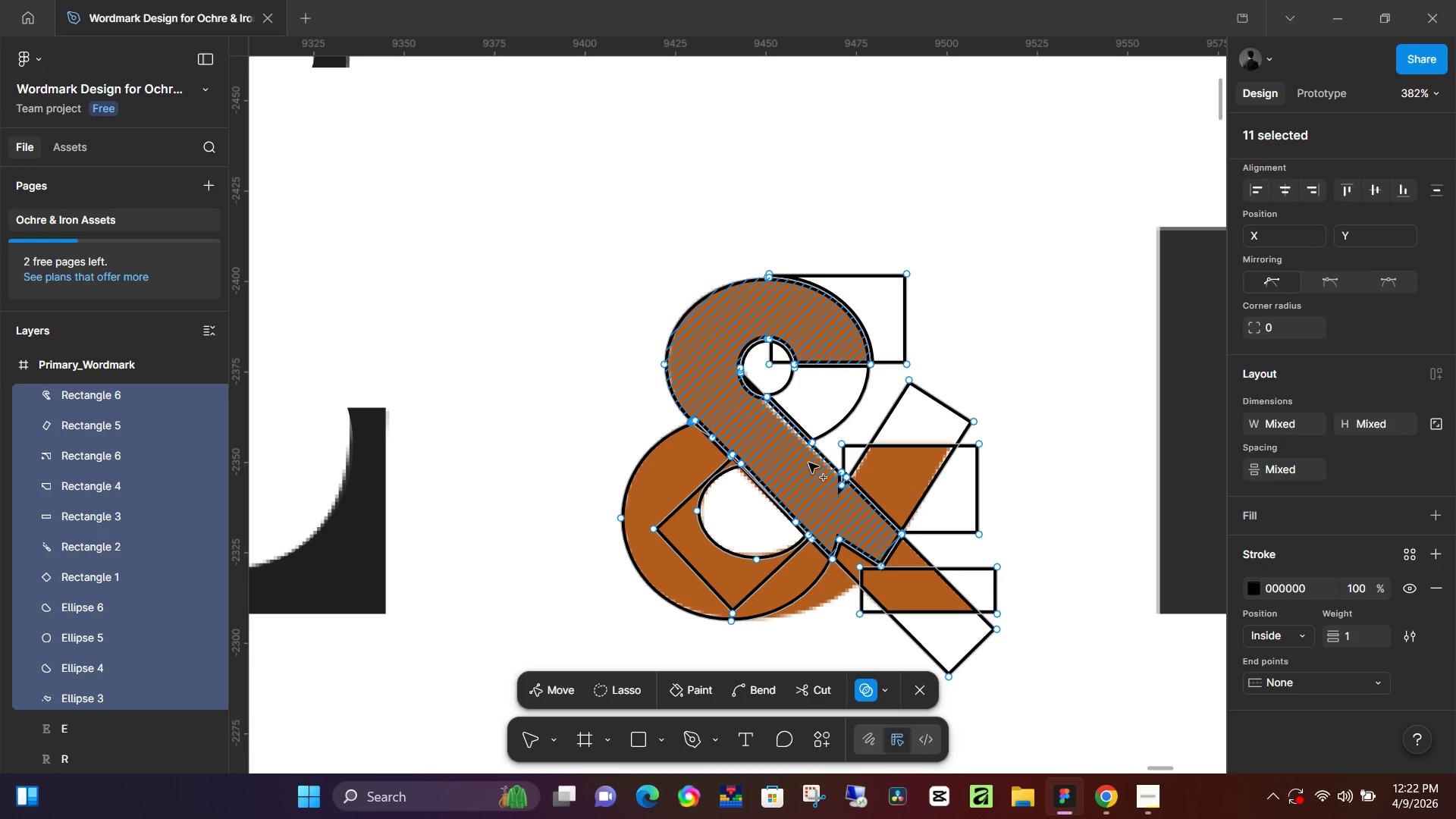 
left_click_drag(start_coordinate=[821, 469], to_coordinate=[842, 489])
 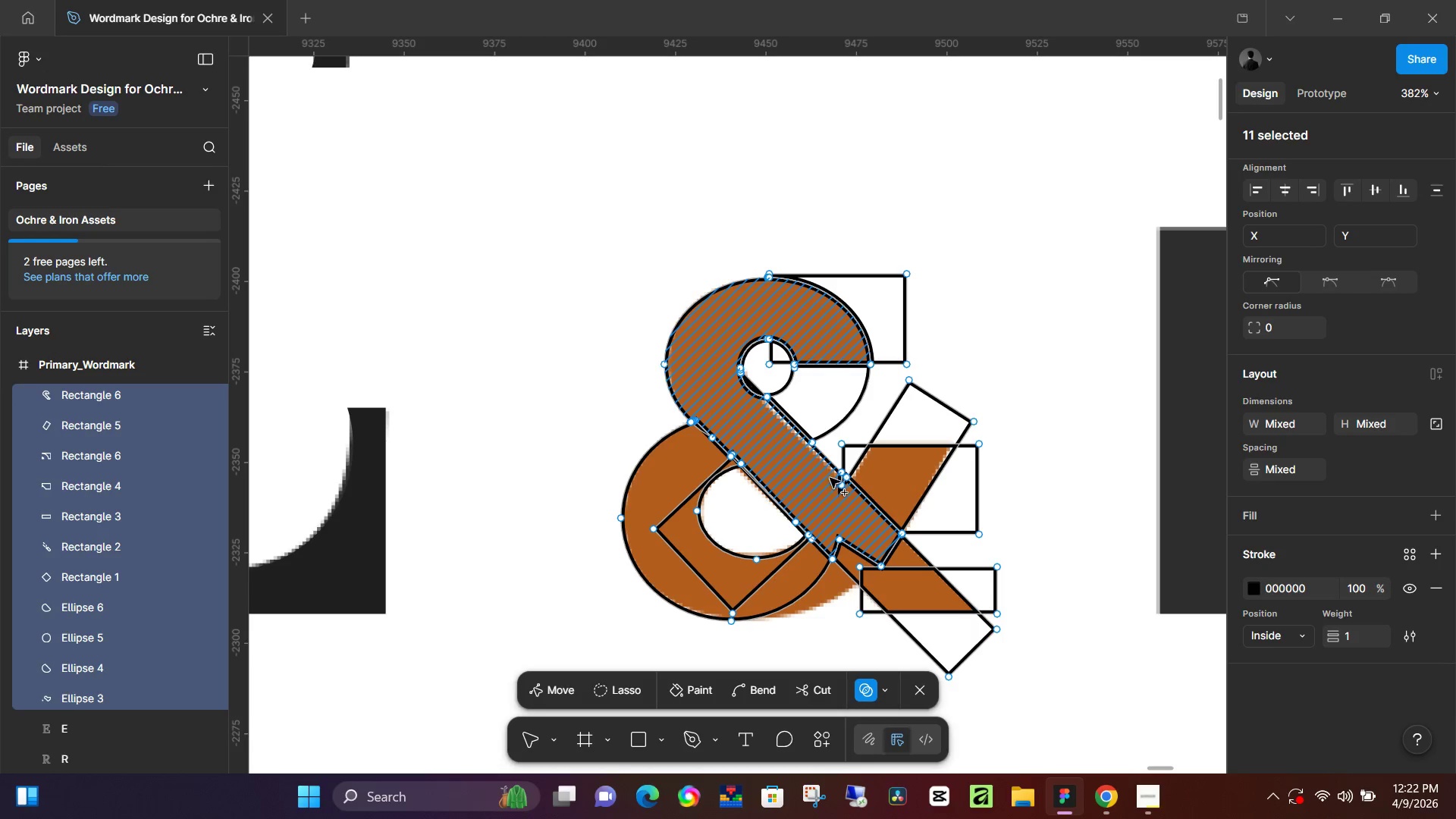 
left_click_drag(start_coordinate=[830, 478], to_coordinate=[849, 492])
 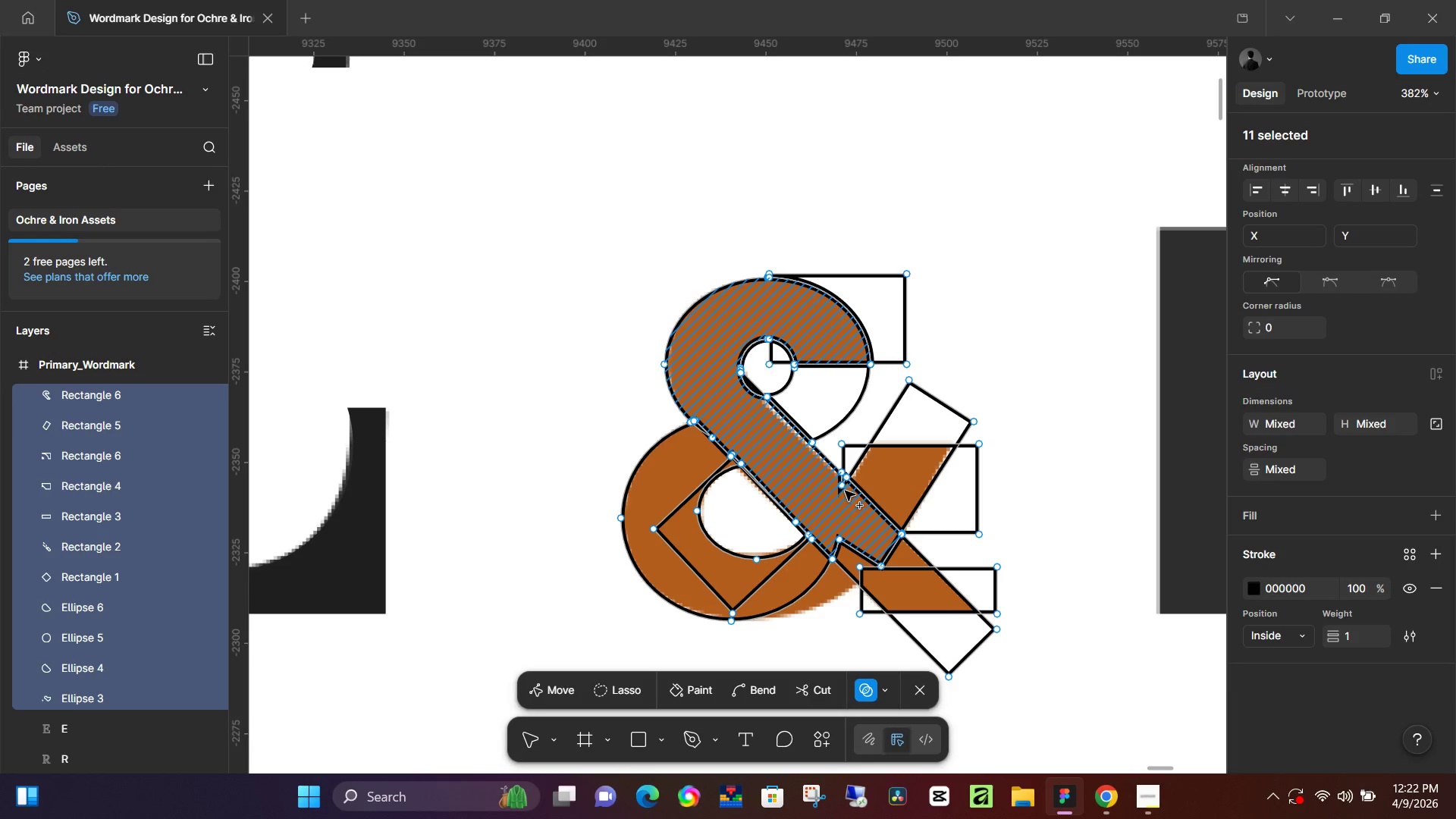 
left_click_drag(start_coordinate=[845, 491], to_coordinate=[832, 471])
 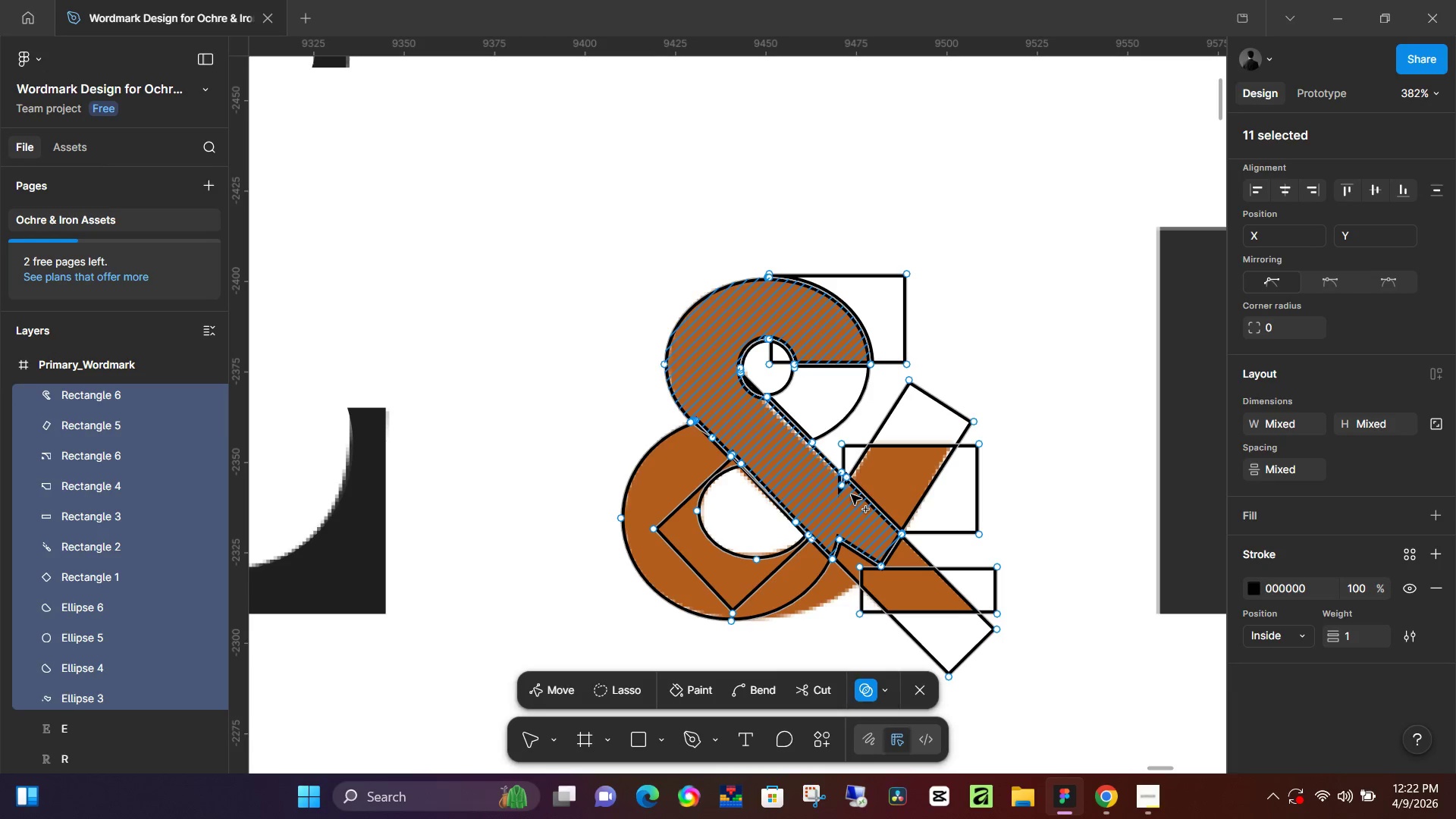 
hold_key(key=ControlLeft, duration=0.5)
 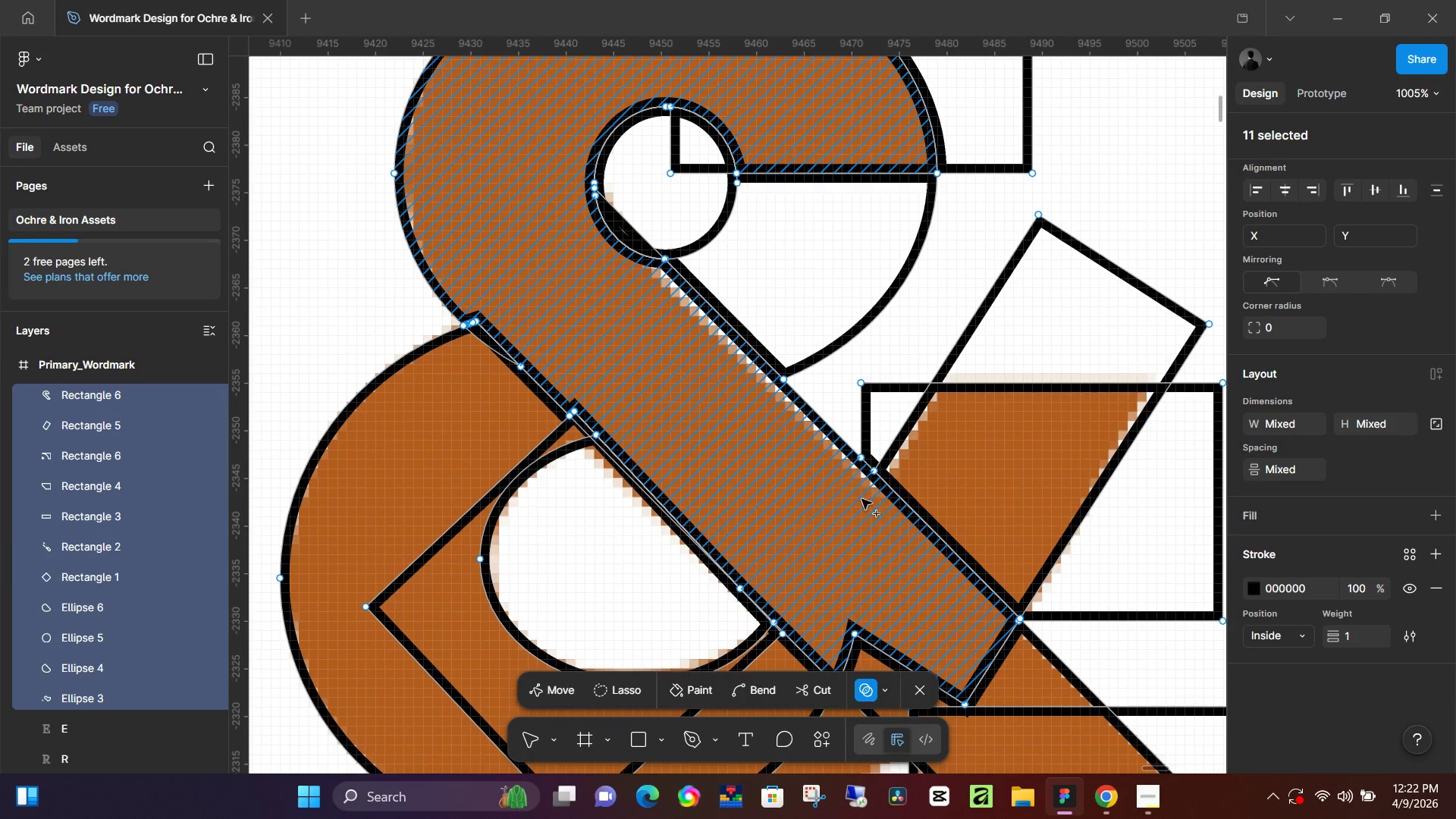 
hold_key(key=ControlLeft, duration=6.33)
left_click_drag(start_coordinate=[831, 474], to_coordinate=[861, 492])
 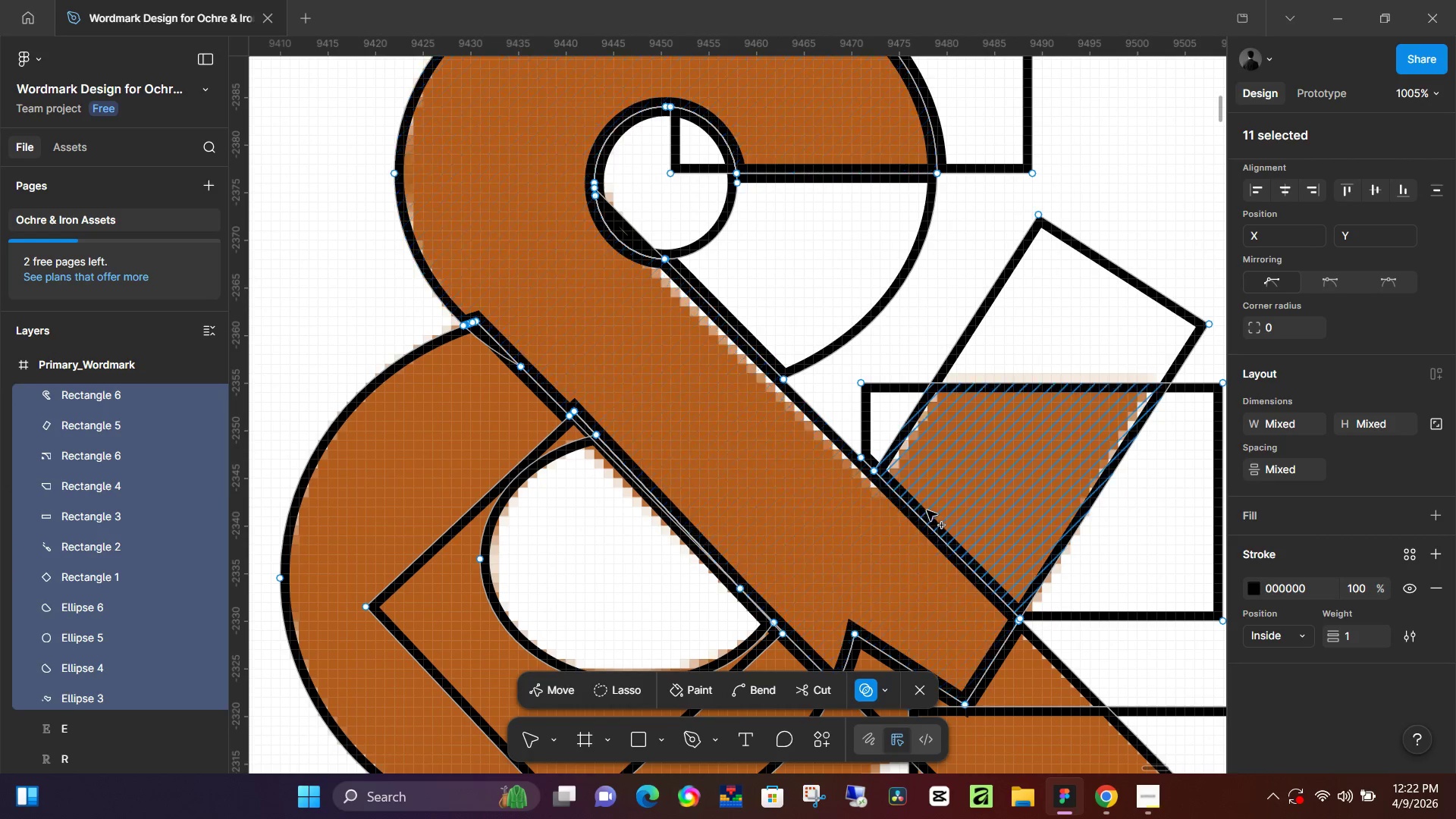 
scroll: coordinate [836, 482], scroll_direction: up, amount: 7.0
 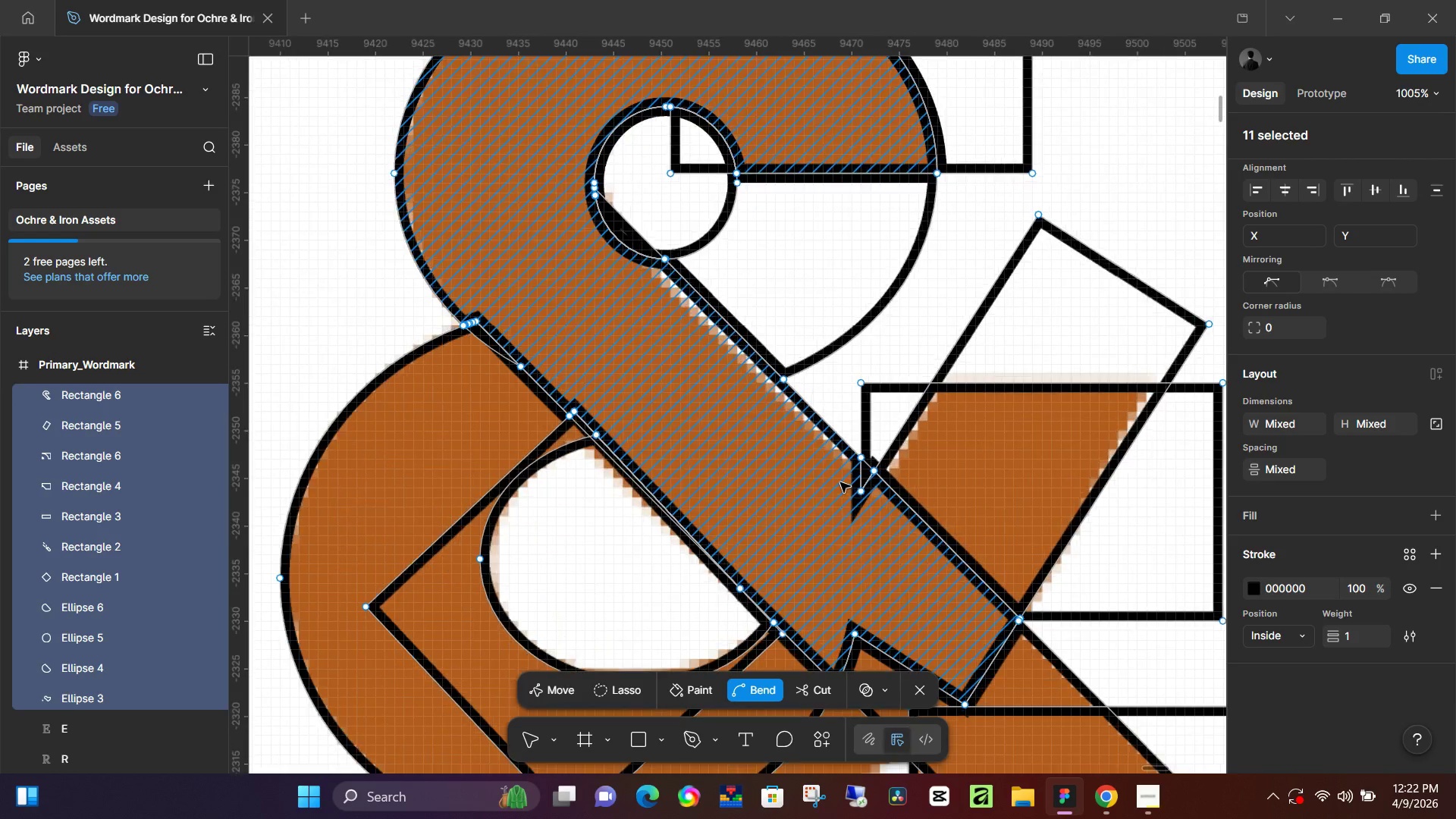 
left_click_drag(start_coordinate=[897, 530], to_coordinate=[974, 481])
 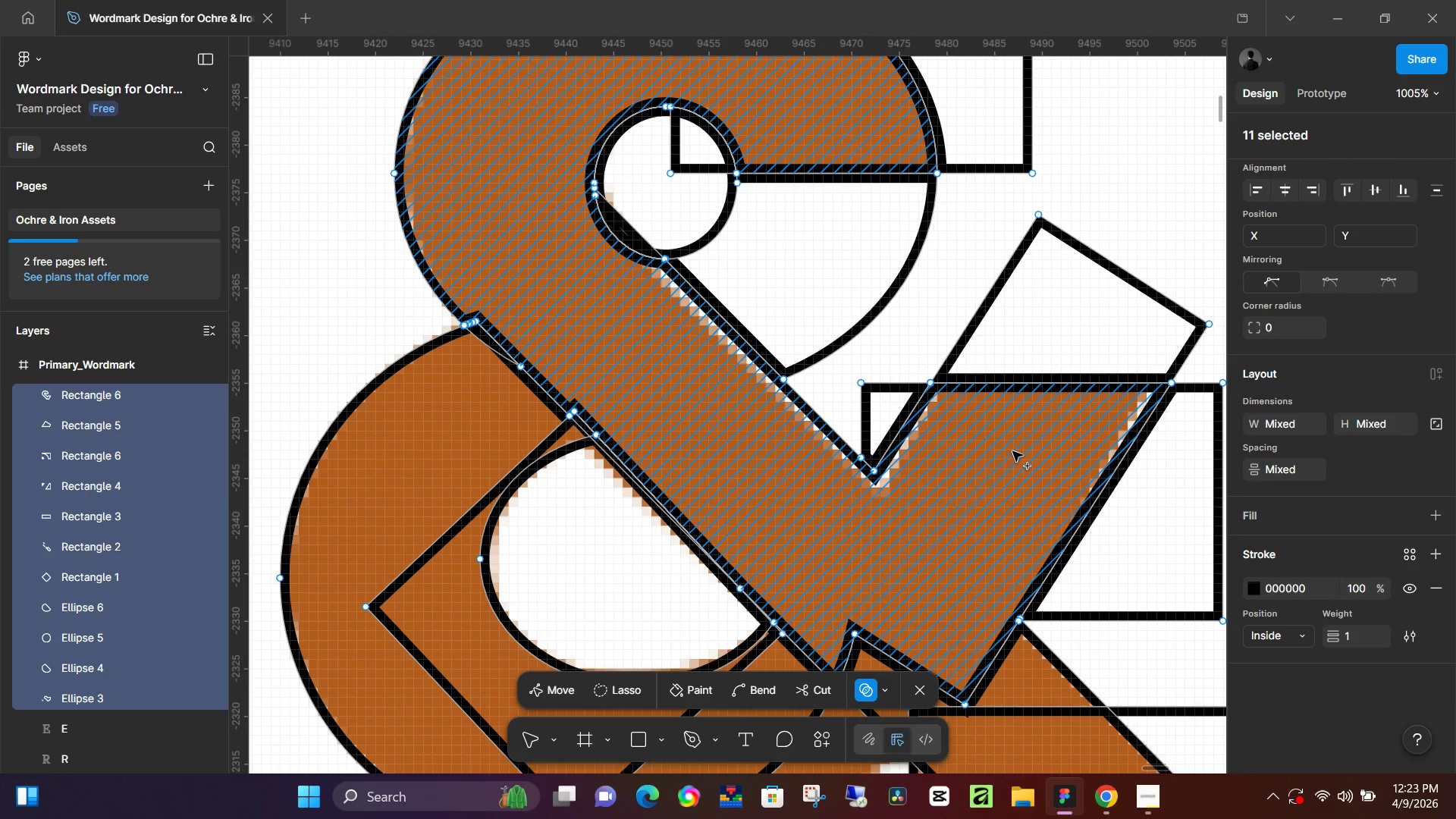 
scroll: coordinate [1012, 451], scroll_direction: down, amount: 2.0
 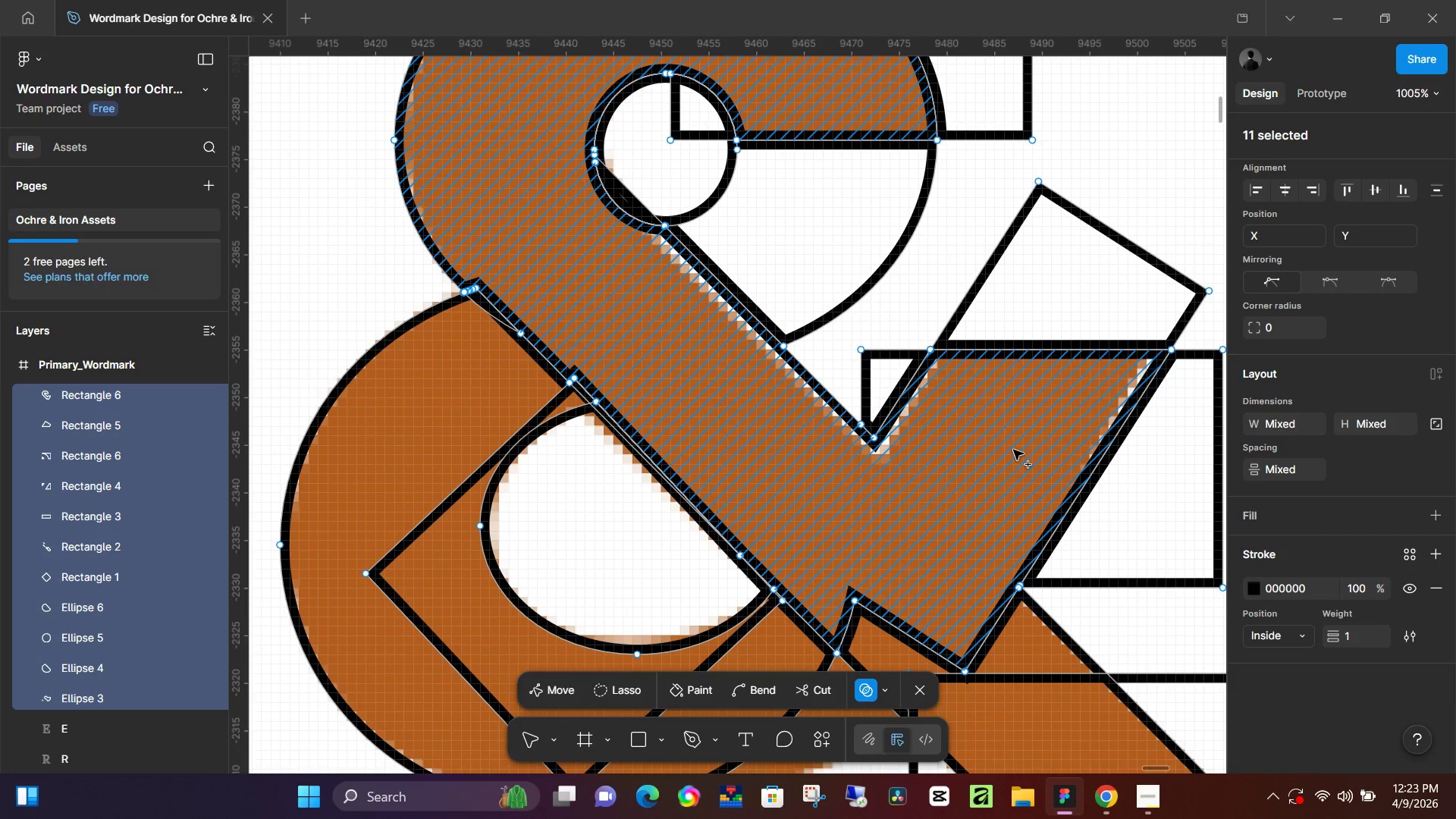 
left_click_drag(start_coordinate=[855, 362], to_coordinate=[973, 505])
 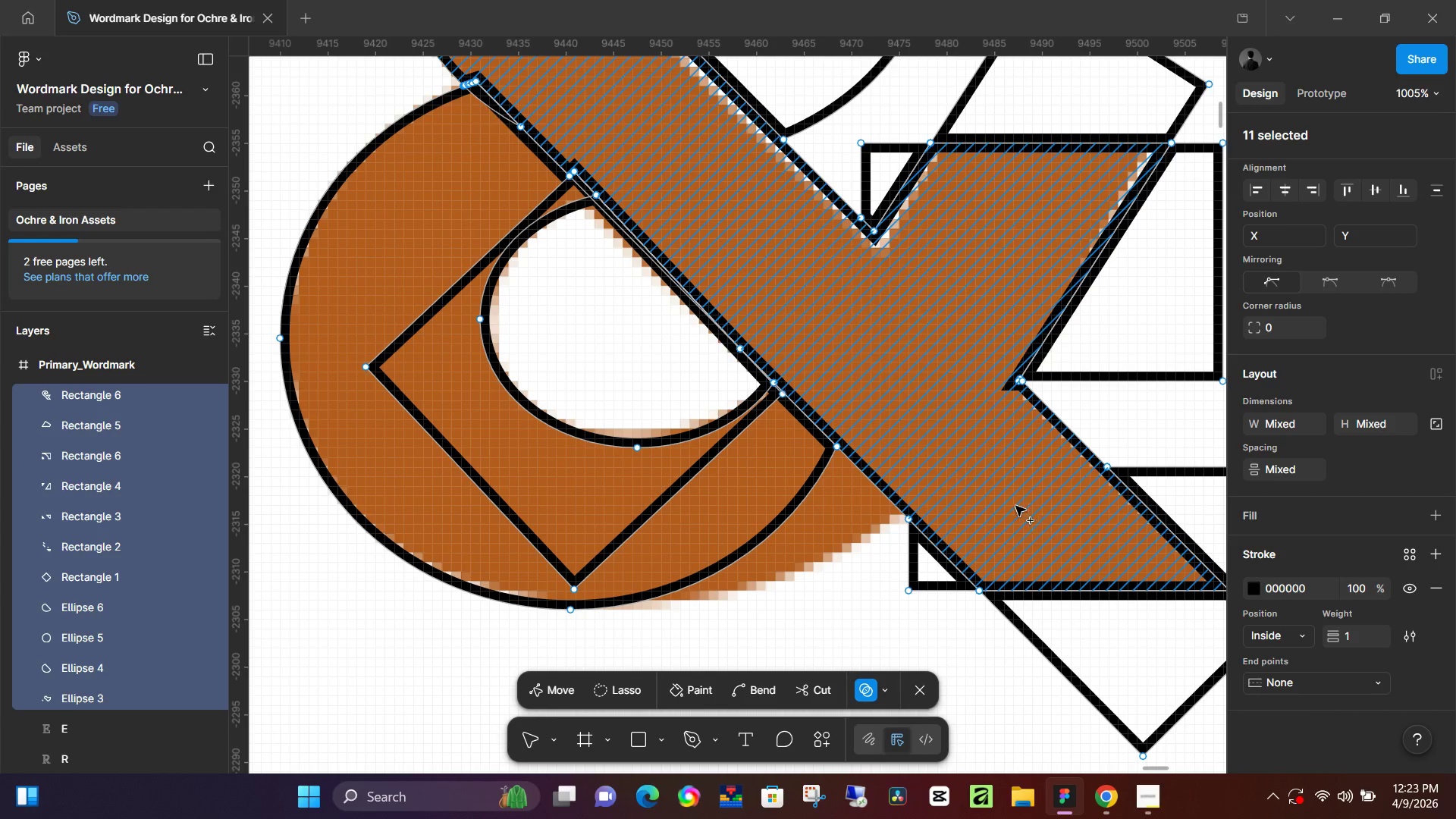 
scroll: coordinate [1009, 447], scroll_direction: down, amount: 4.0
 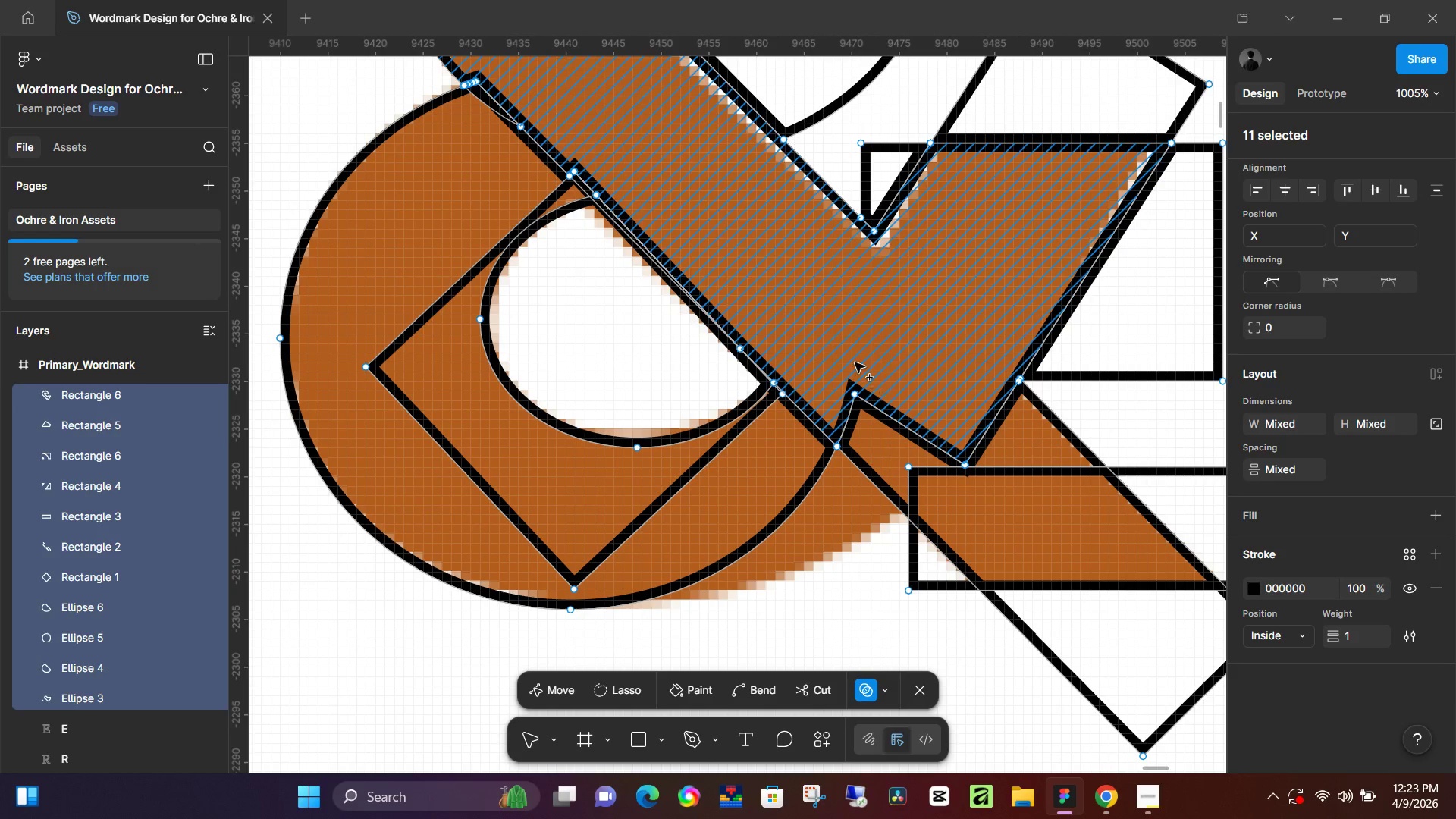 
hold_key(key=ControlLeft, duration=0.47)
 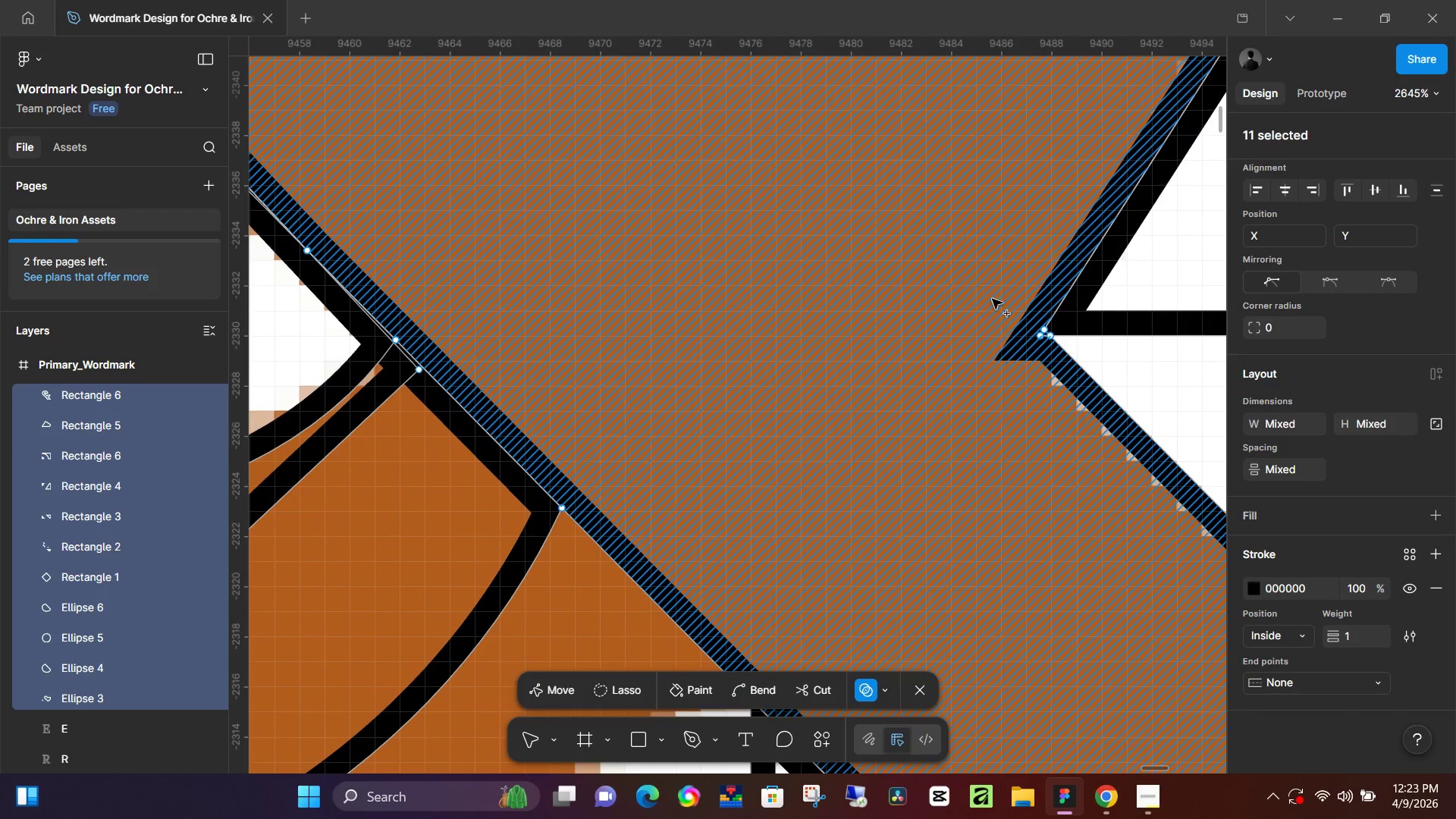 
left_click_drag(start_coordinate=[1009, 366], to_coordinate=[972, 283])
 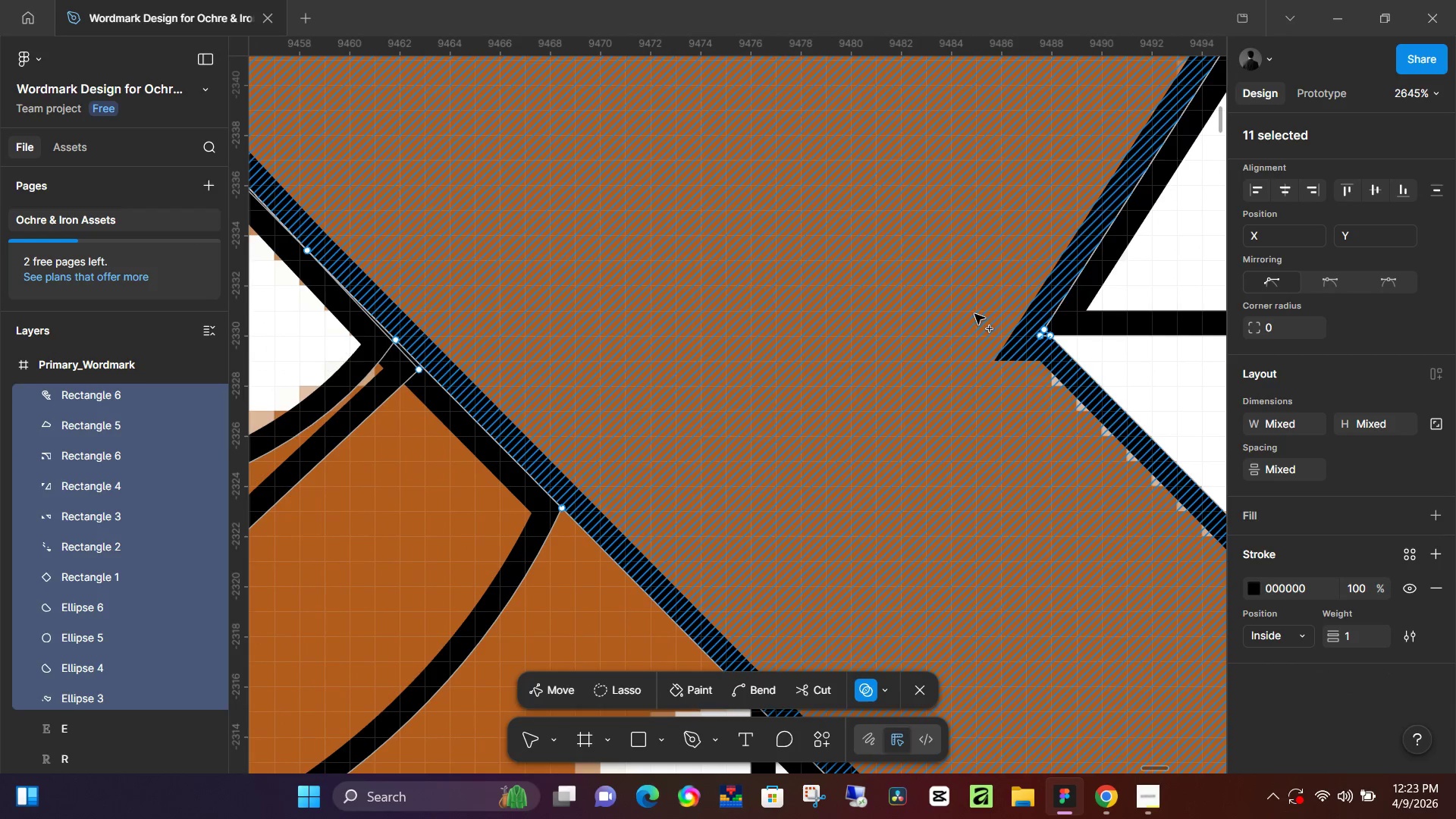 
scroll: coordinate [1019, 425], scroll_direction: up, amount: 7.0
 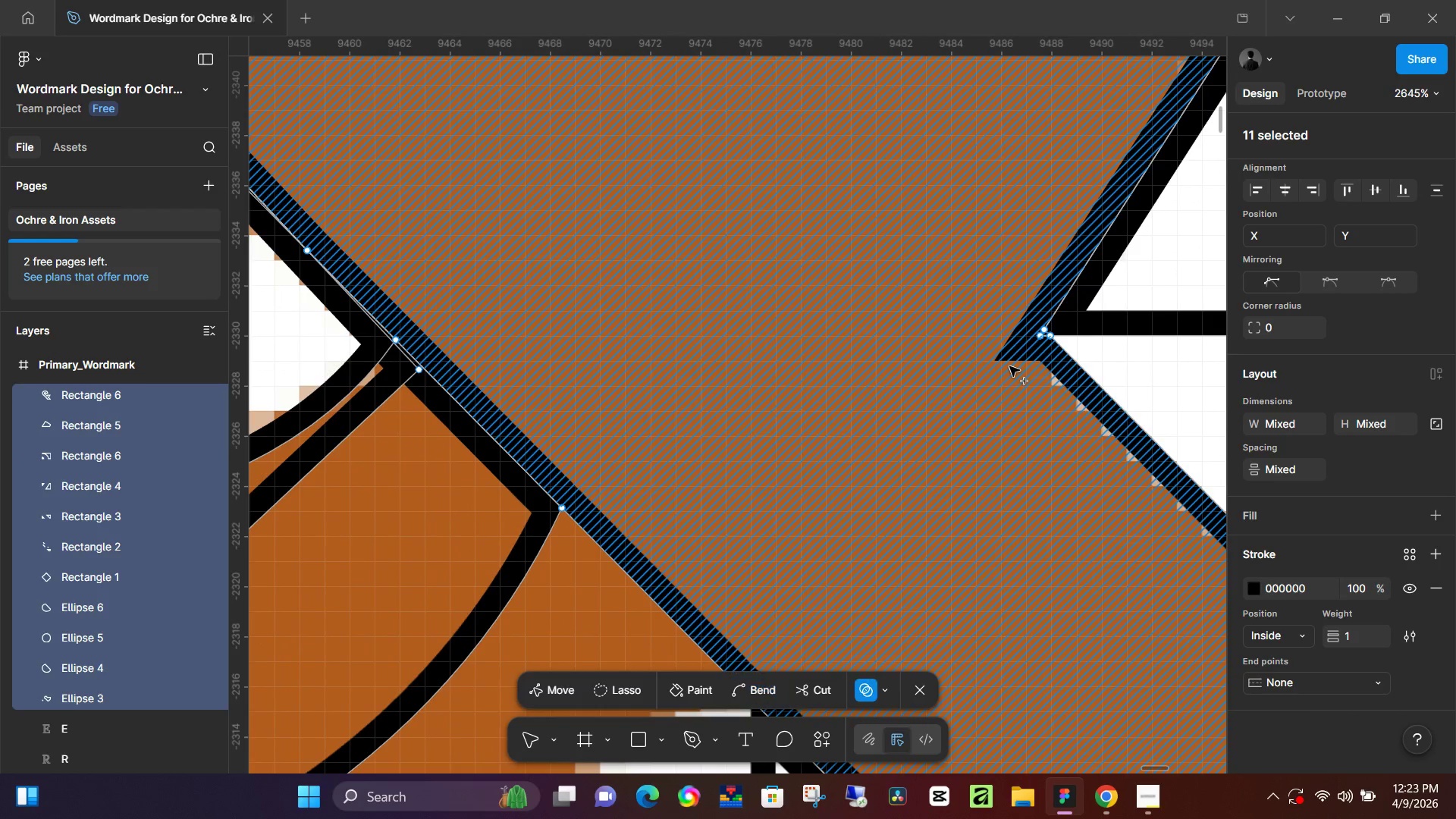 
hold_key(key=ControlLeft, duration=1.52)
scroll: coordinate [974, 320], scroll_direction: down, amount: 5.0
 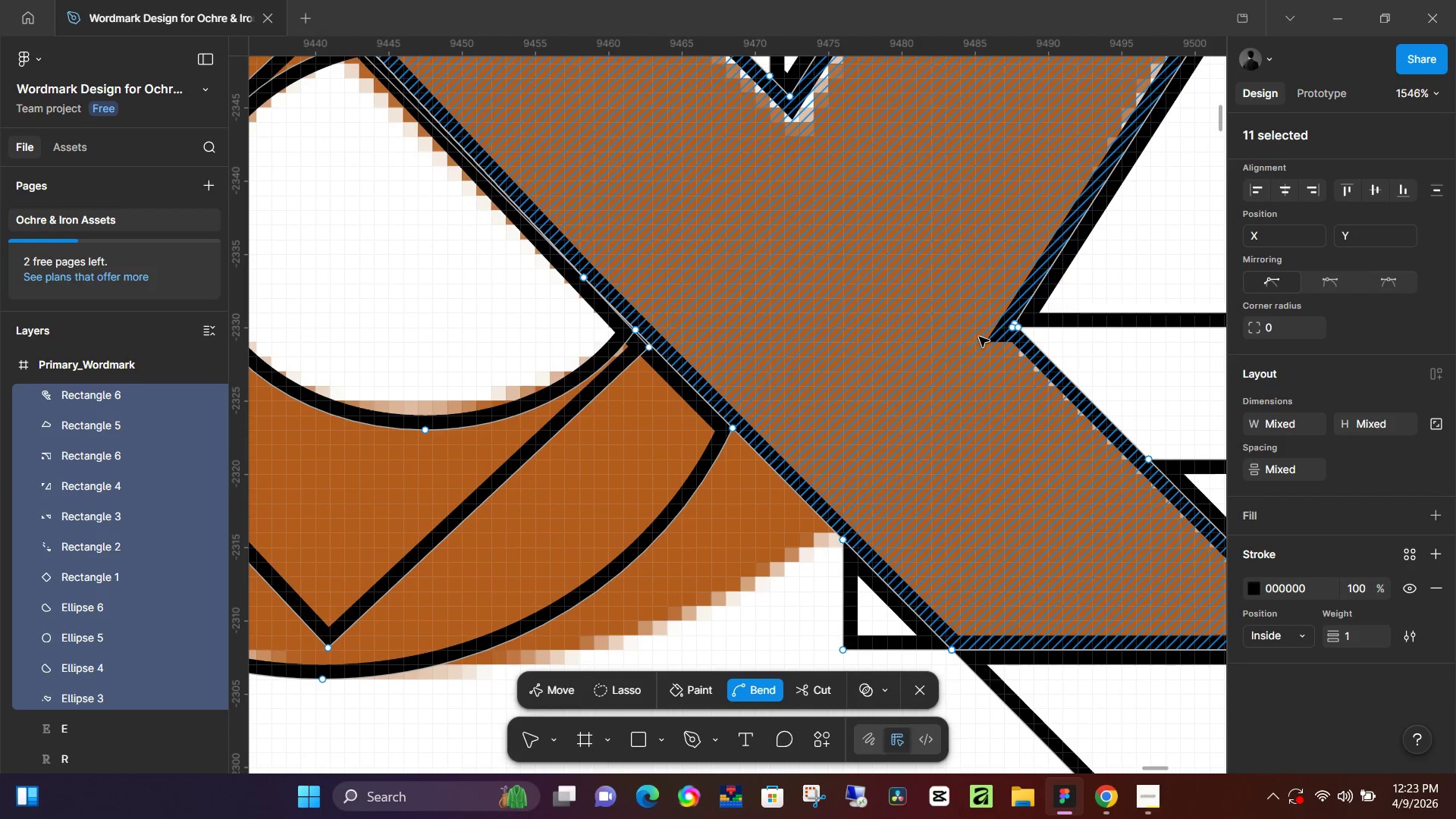 
hold_key(key=ControlLeft, duration=0.83)
 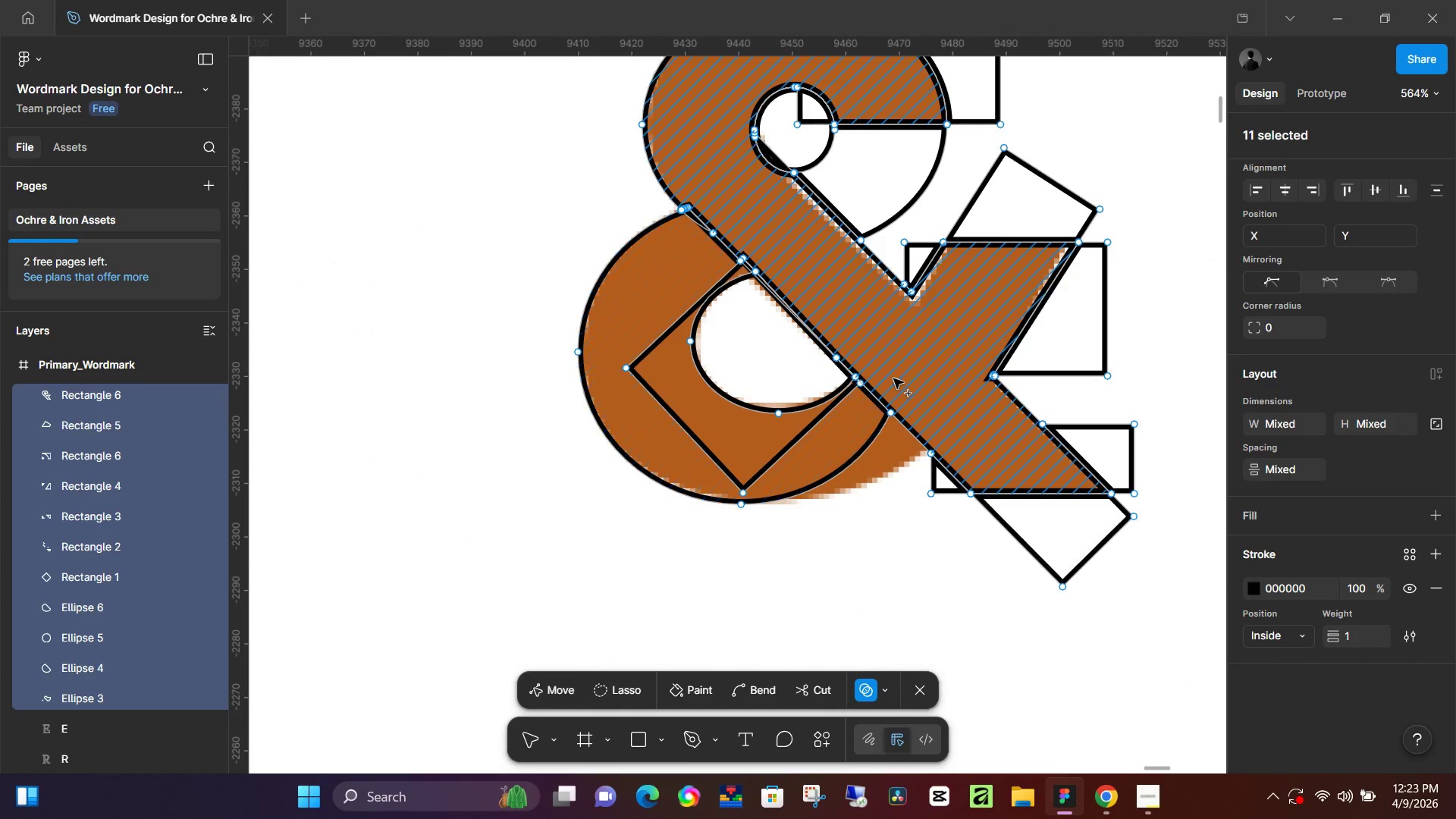 
scroll: coordinate [984, 415], scroll_direction: down, amount: 9.0
 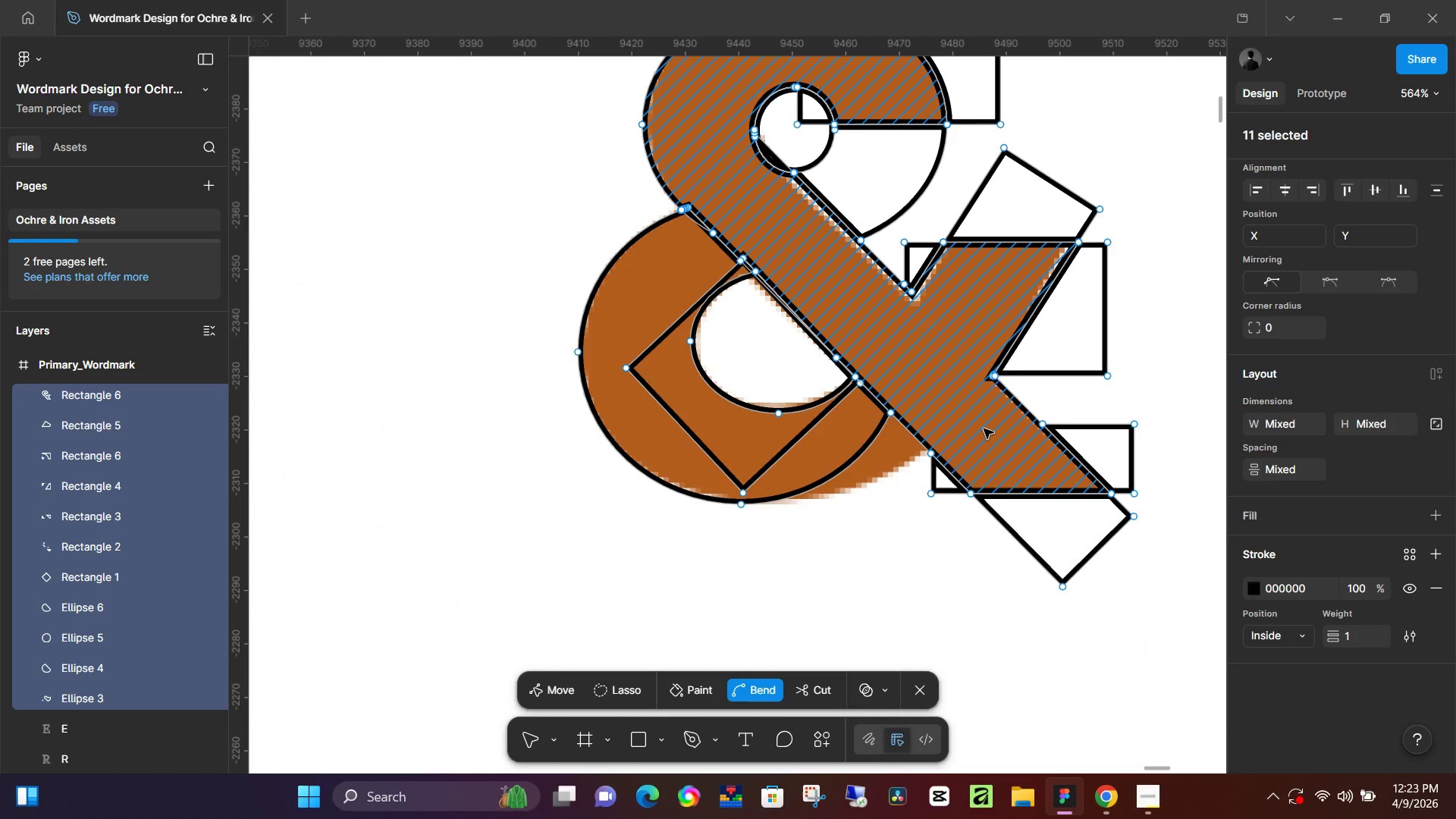 
left_click_drag(start_coordinate=[893, 378], to_coordinate=[807, 423])
 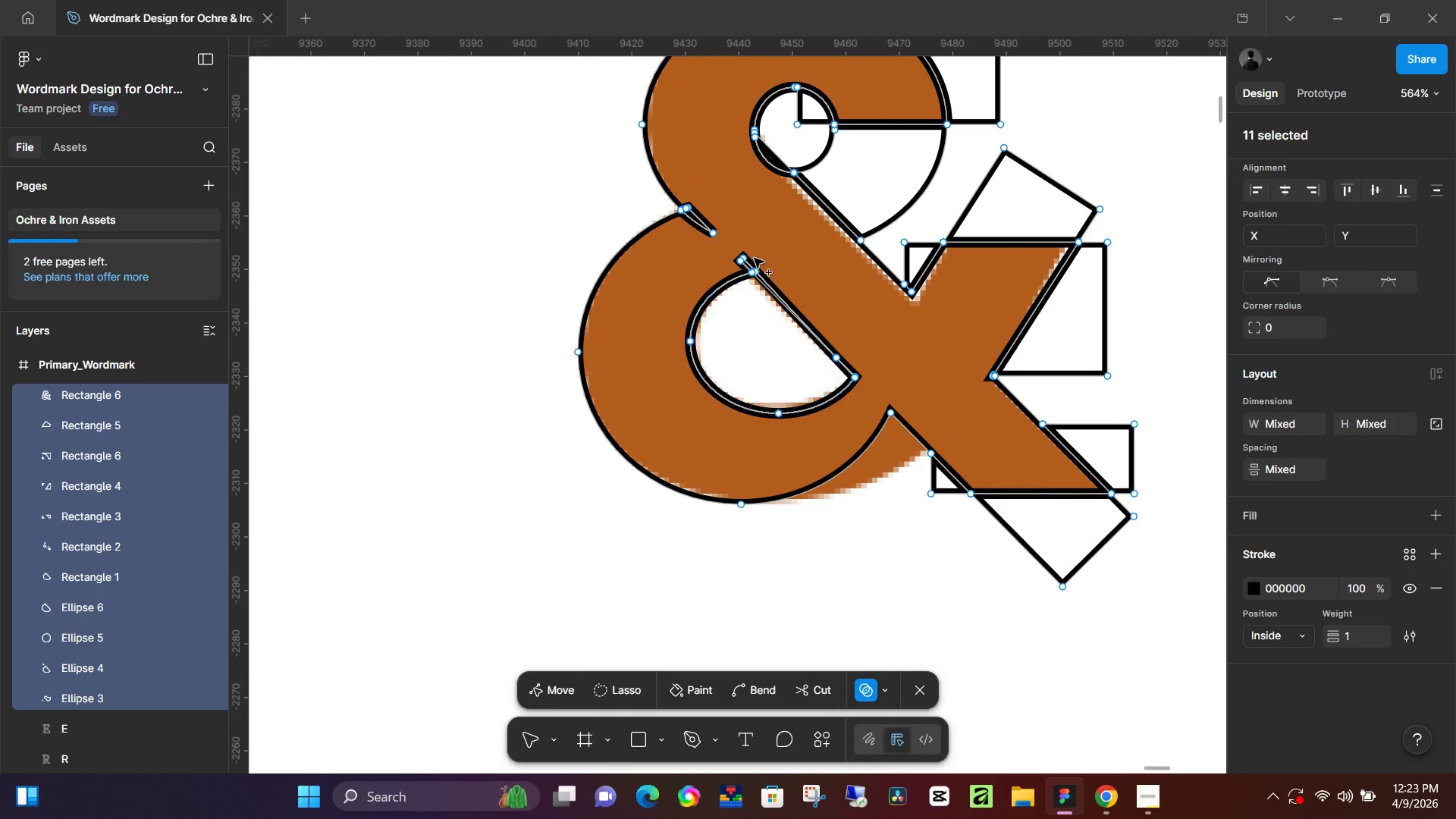 
left_click_drag(start_coordinate=[753, 246], to_coordinate=[717, 269])
 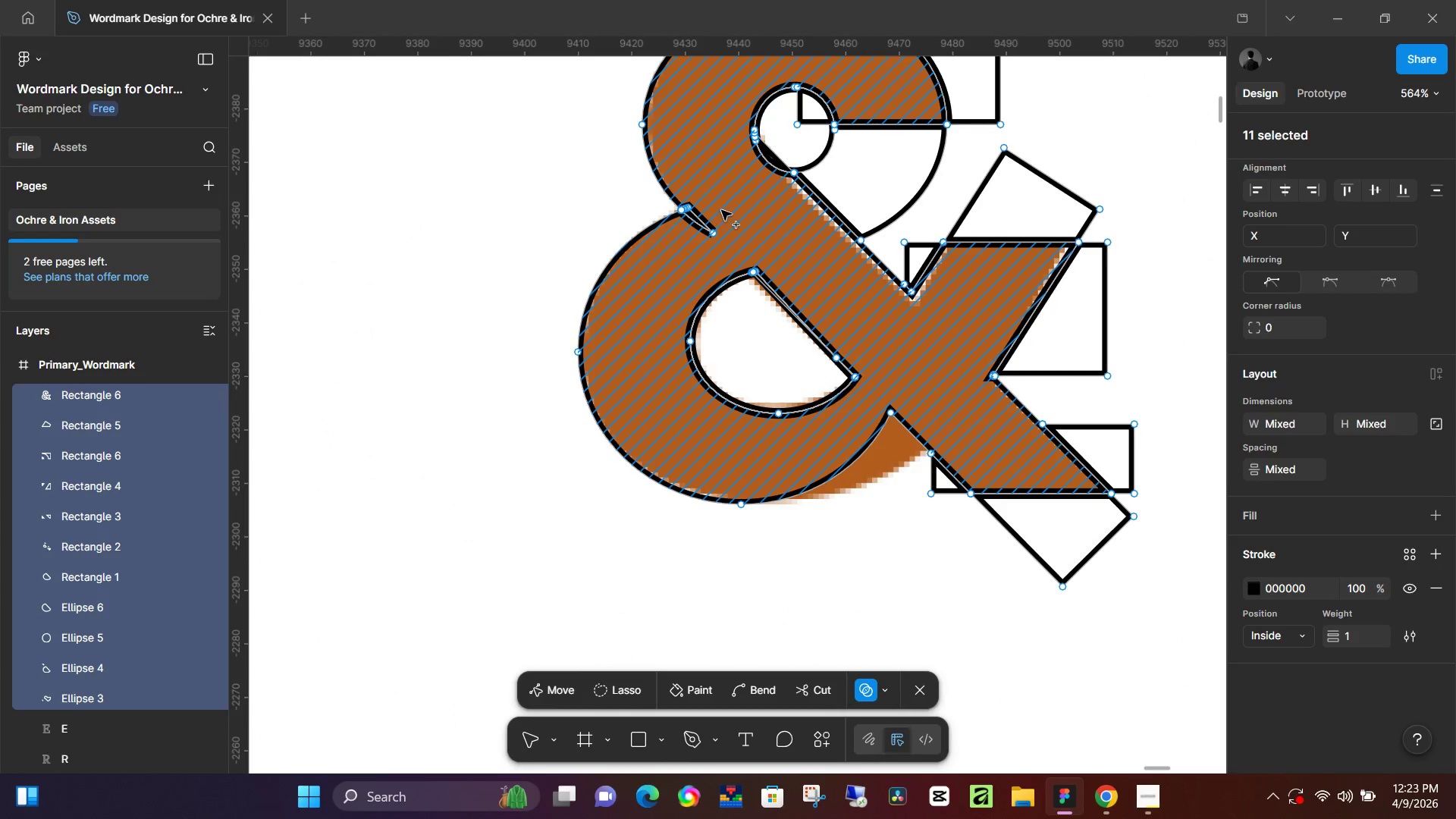 
left_click_drag(start_coordinate=[720, 199], to_coordinate=[688, 253])
 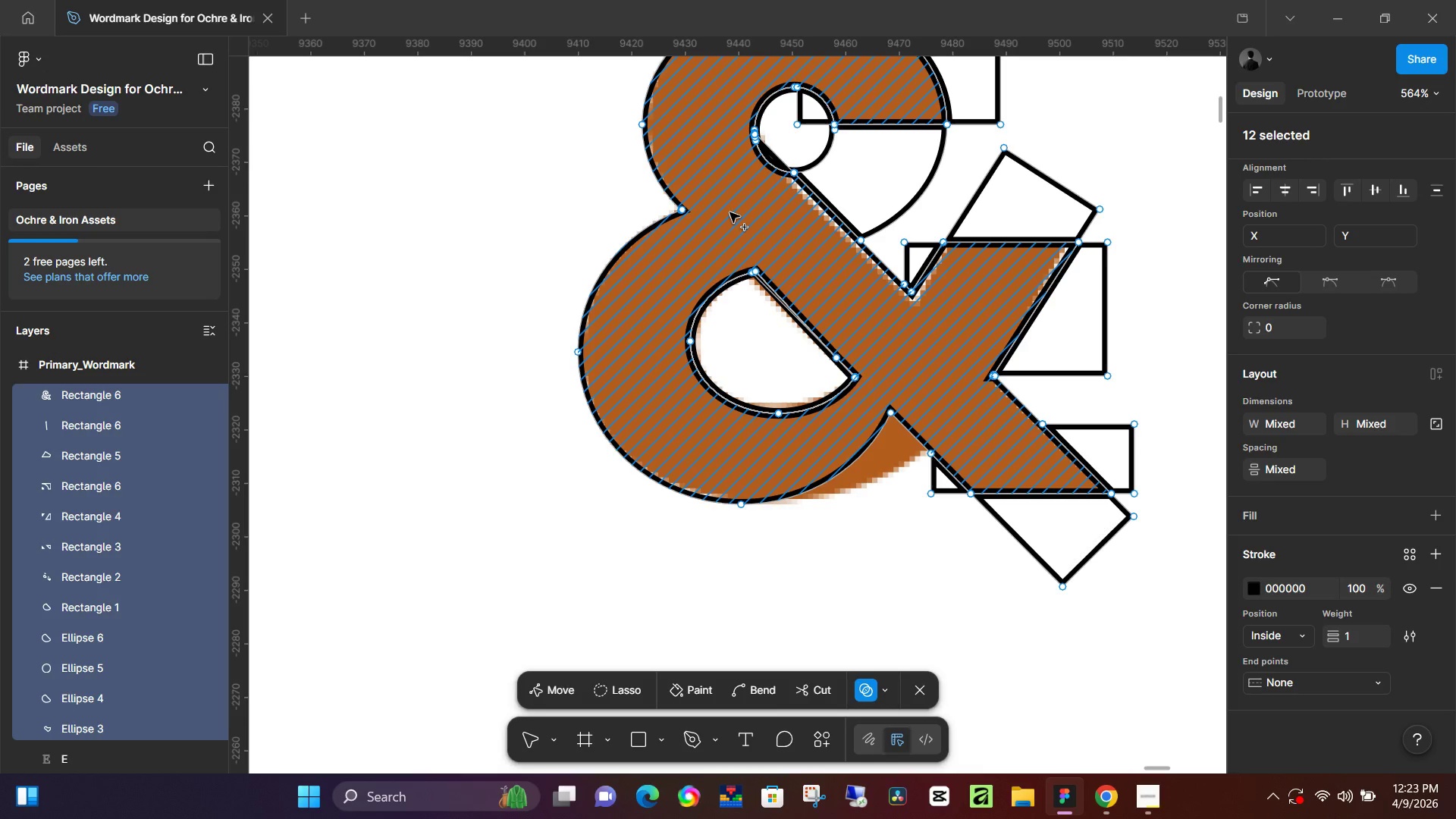 
hold_key(key=Space, duration=0.5)
 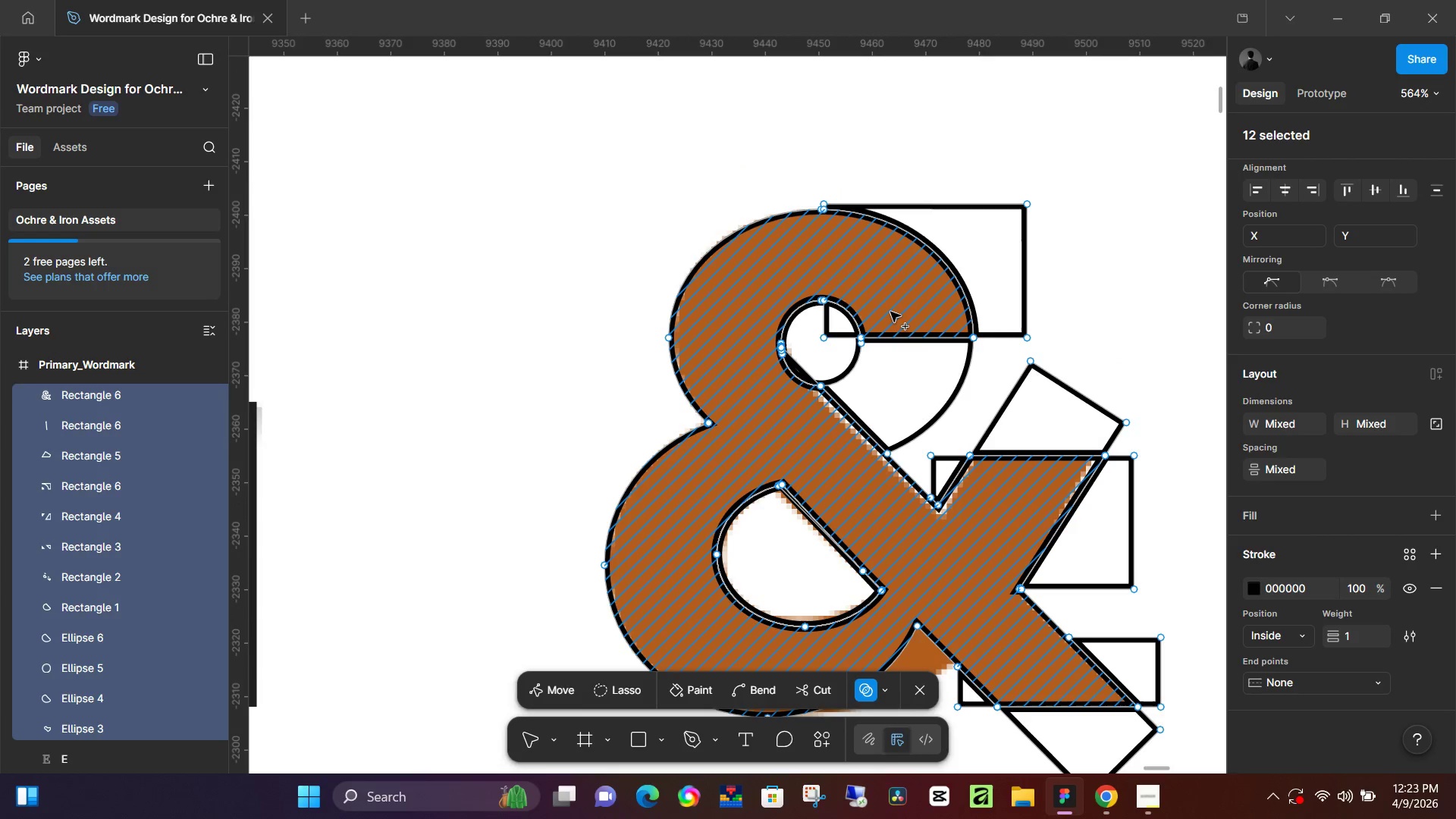 
left_click_drag(start_coordinate=[733, 183], to_coordinate=[759, 397])
 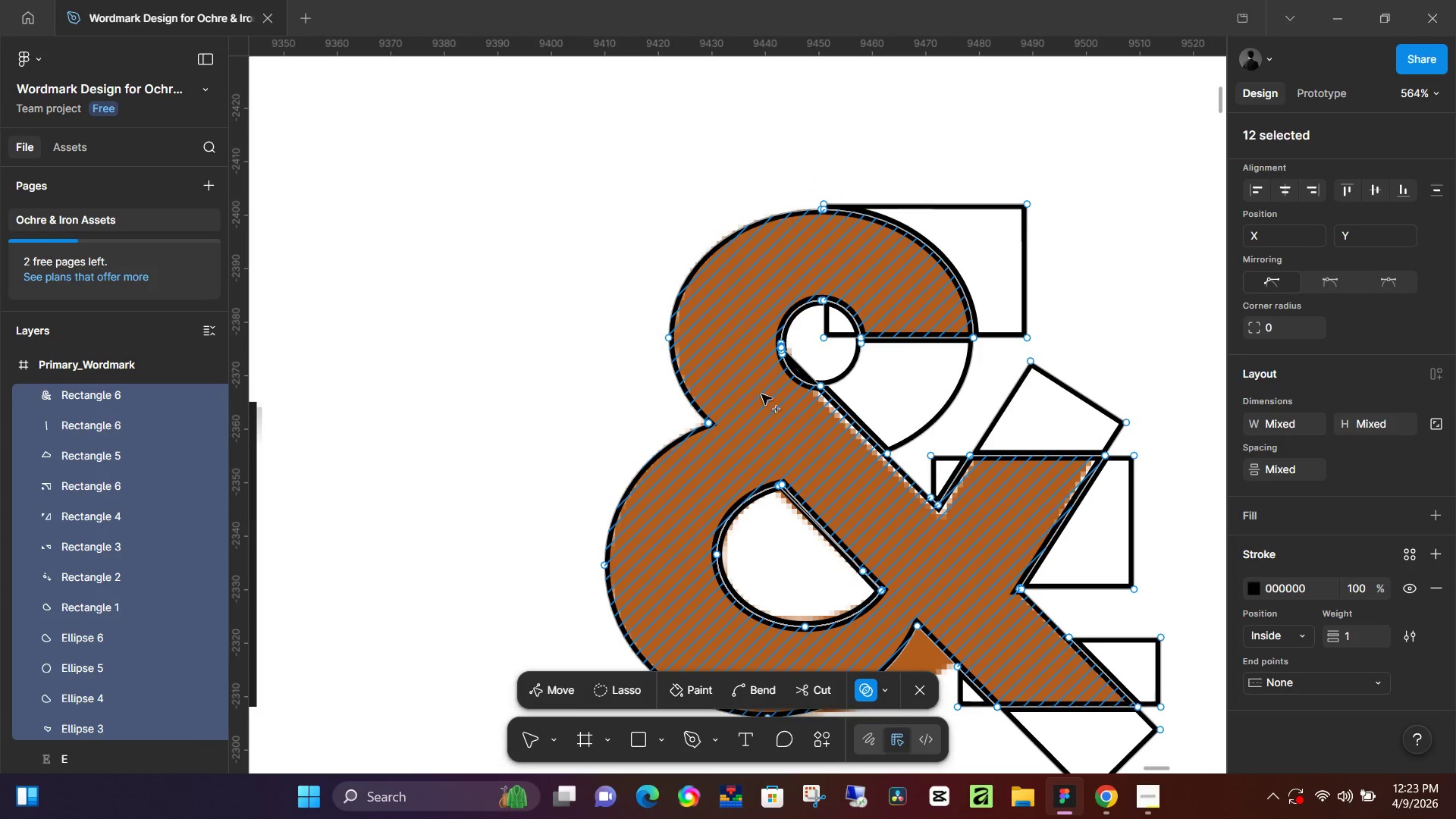 
hold_key(key=Space, duration=12.5)
 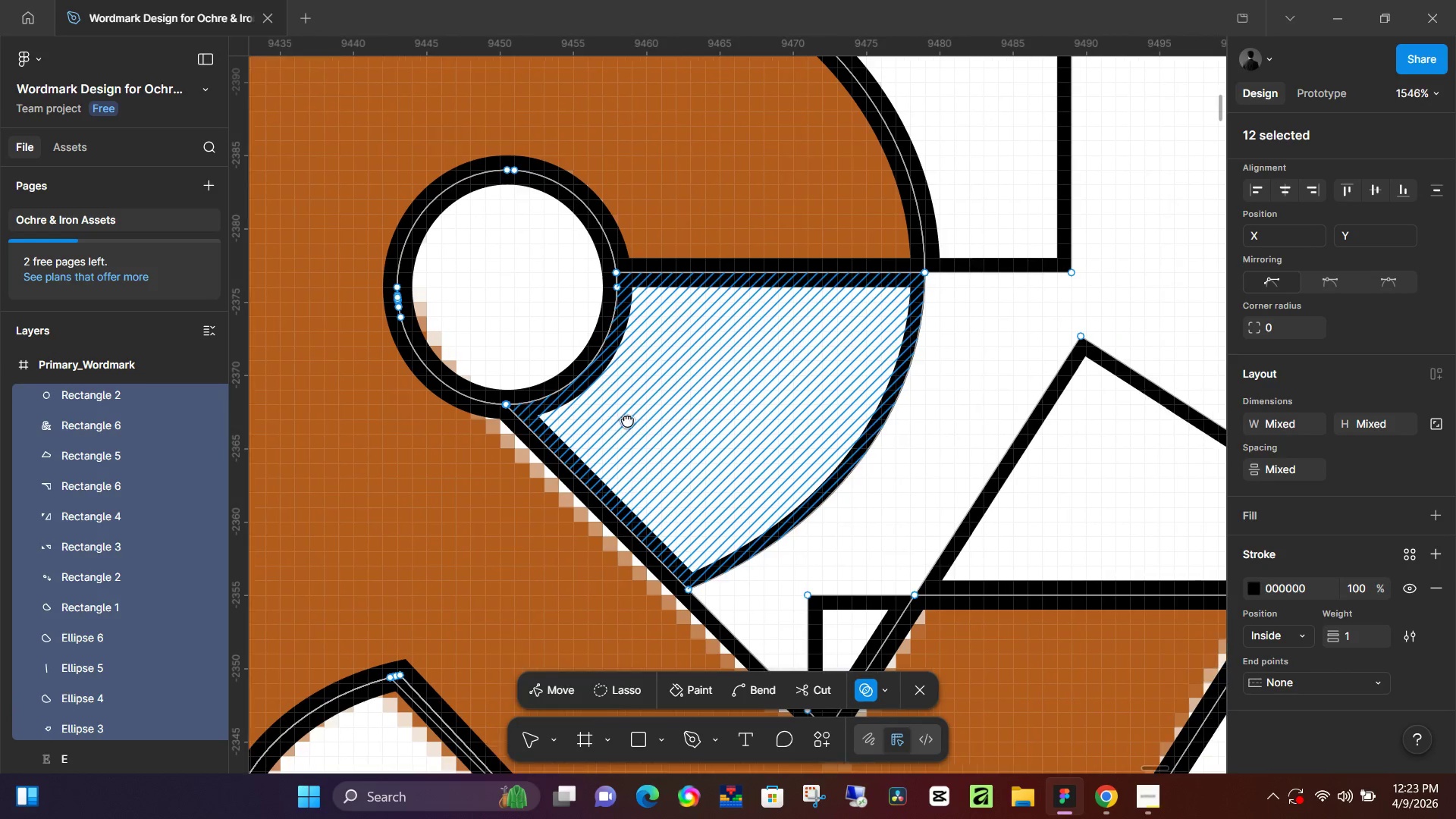 
hold_key(key=ControlLeft, duration=1.08)
 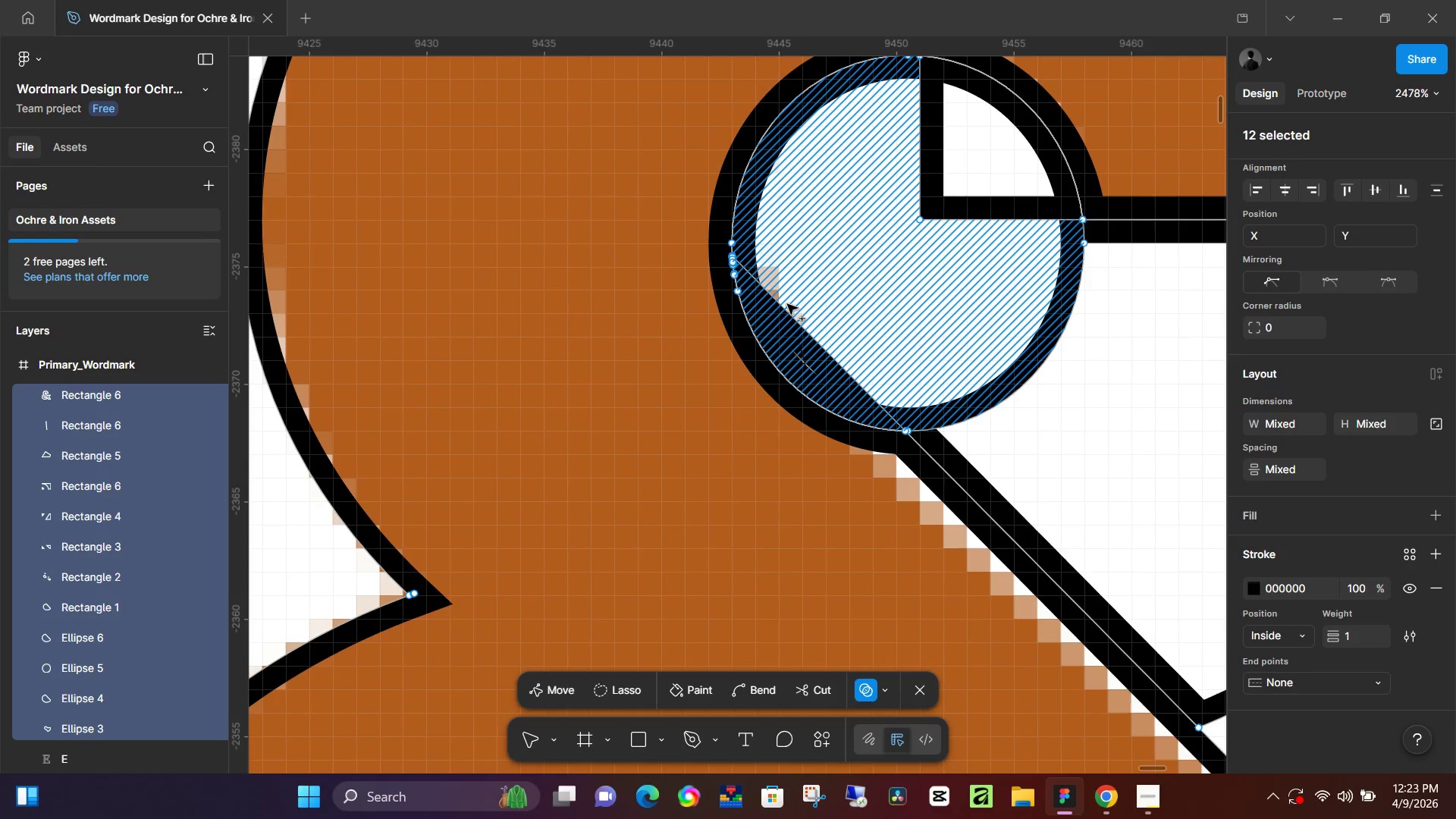 
hold_key(key=ControlLeft, duration=5.53)
 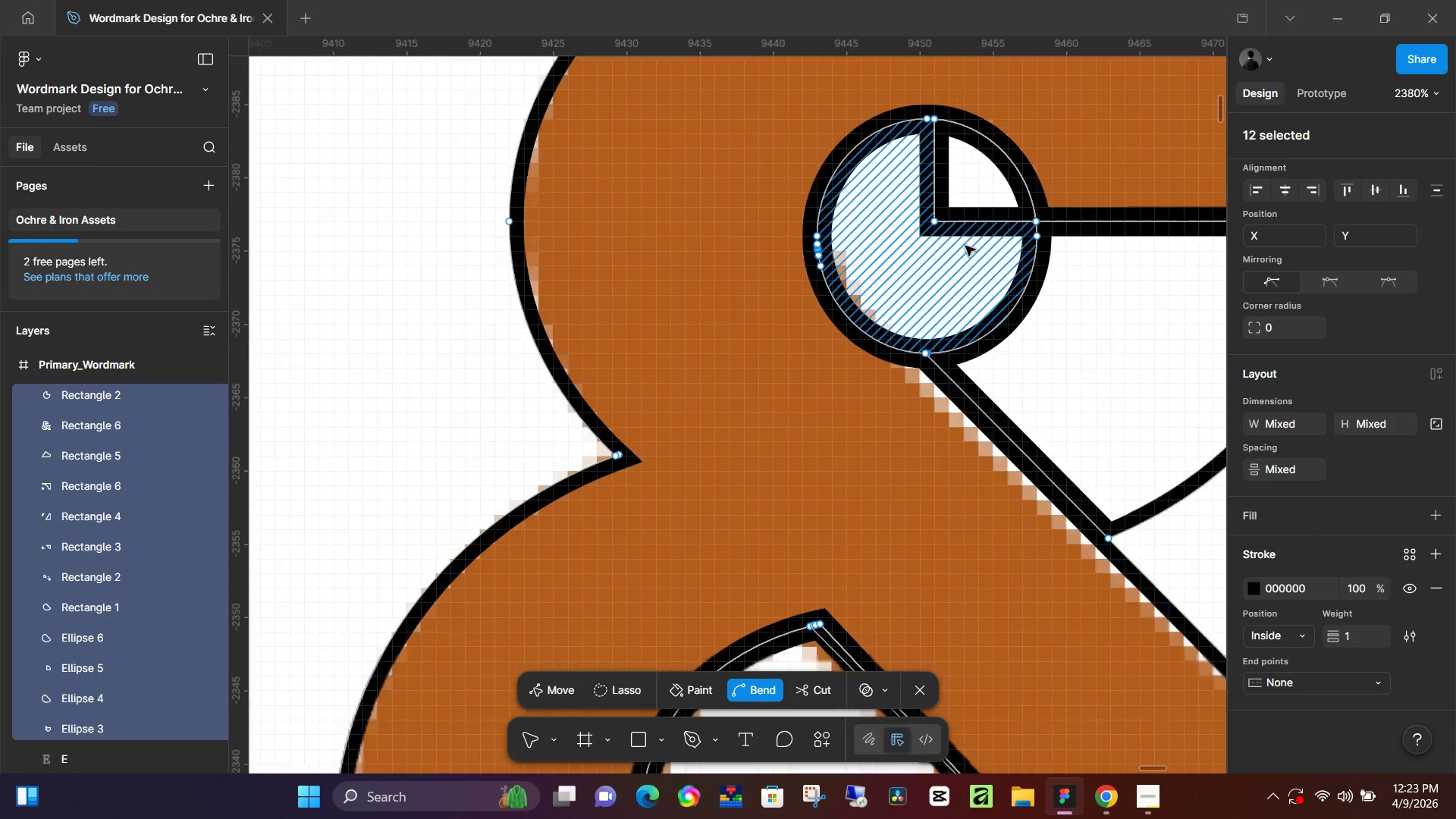 
scroll: coordinate [816, 375], scroll_direction: up, amount: 14.0
 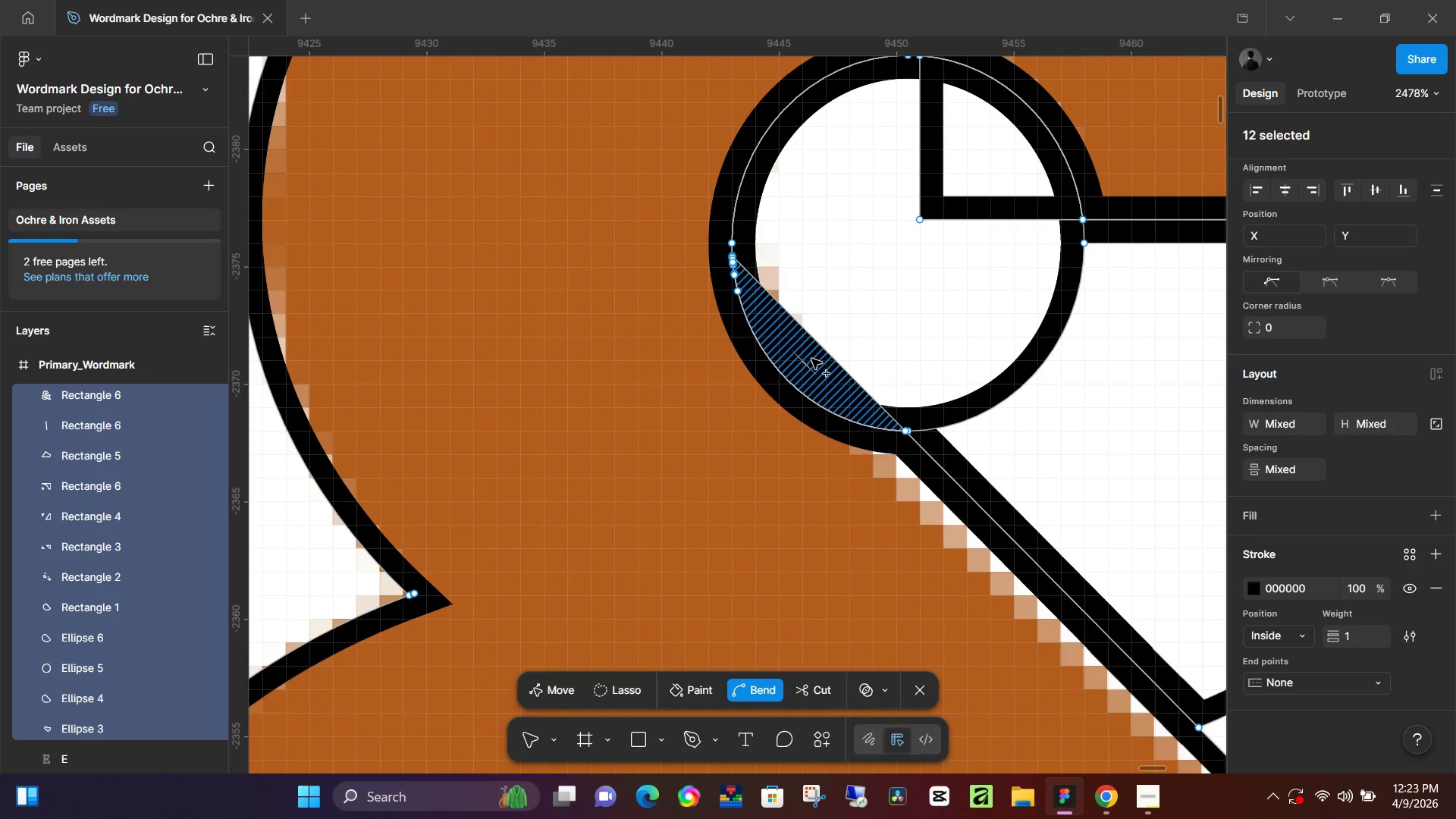 
left_click_drag(start_coordinate=[806, 366], to_coordinate=[787, 304])
 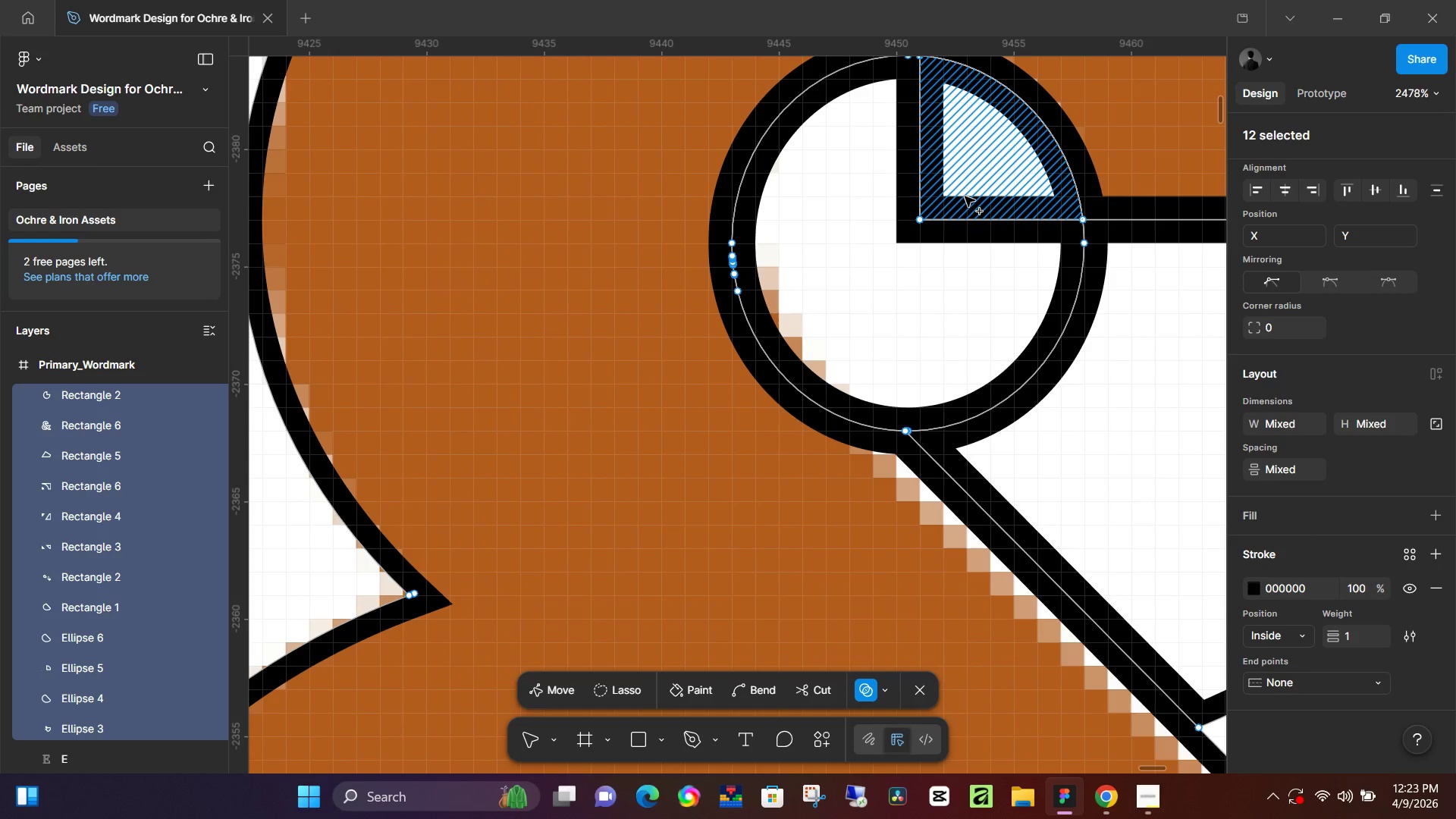 
hold_key(key=ControlLeft, duration=1.36)
scroll: coordinate [980, 469], scroll_direction: down, amount: 5.0
 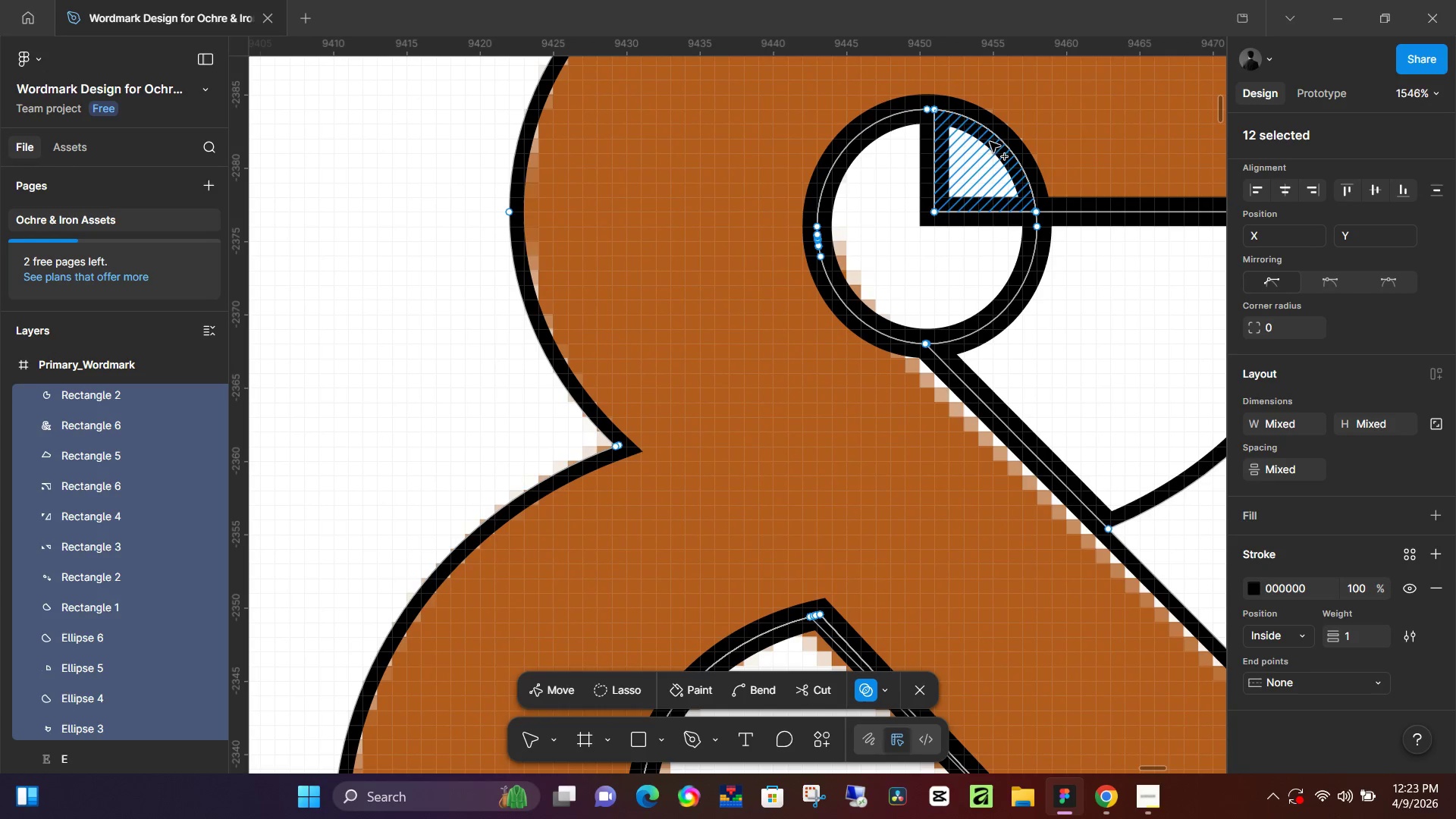 
left_click_drag(start_coordinate=[927, 157], to_coordinate=[962, 197])
 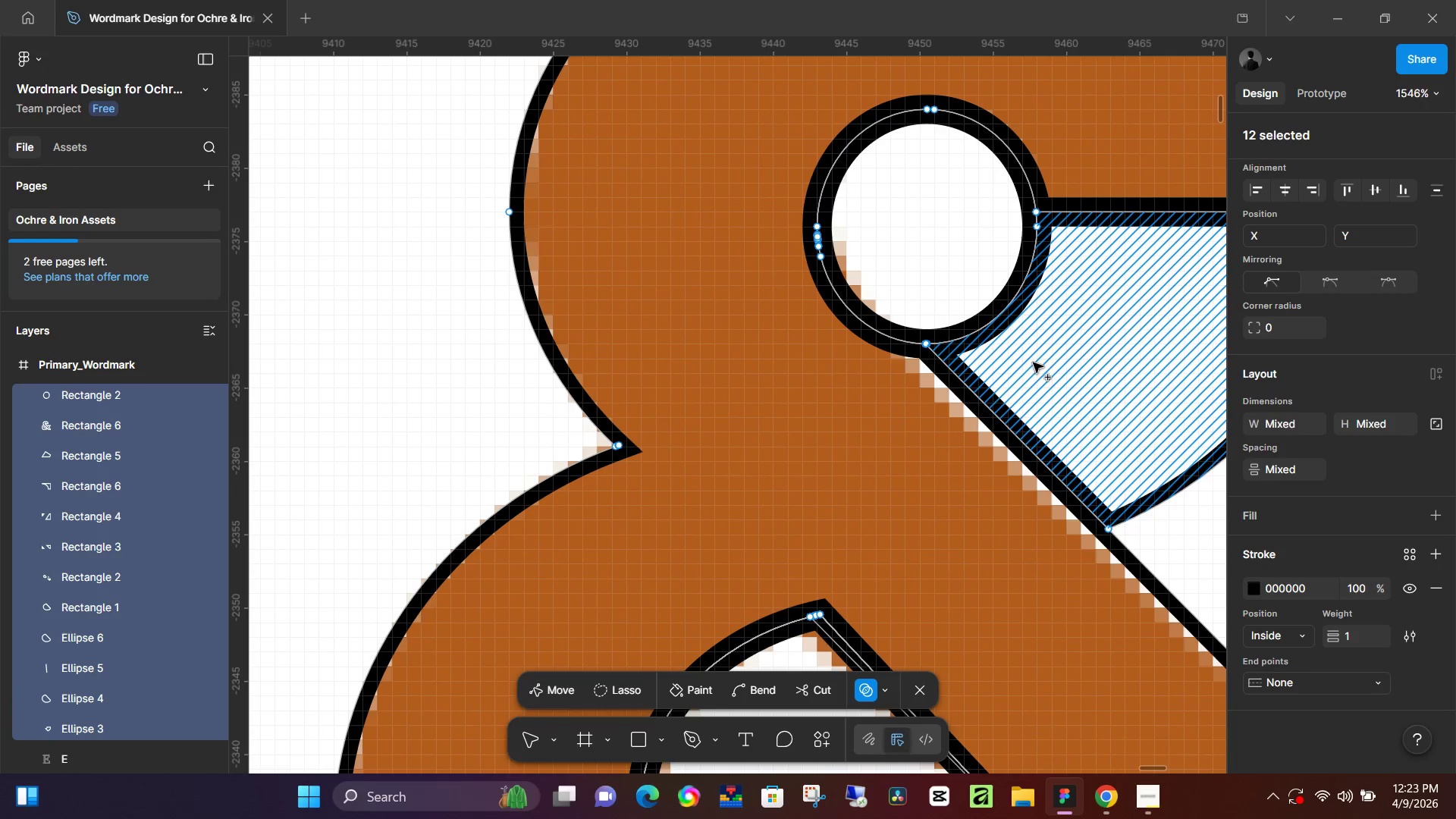 
hold_key(key=Space, duration=0.55)
 